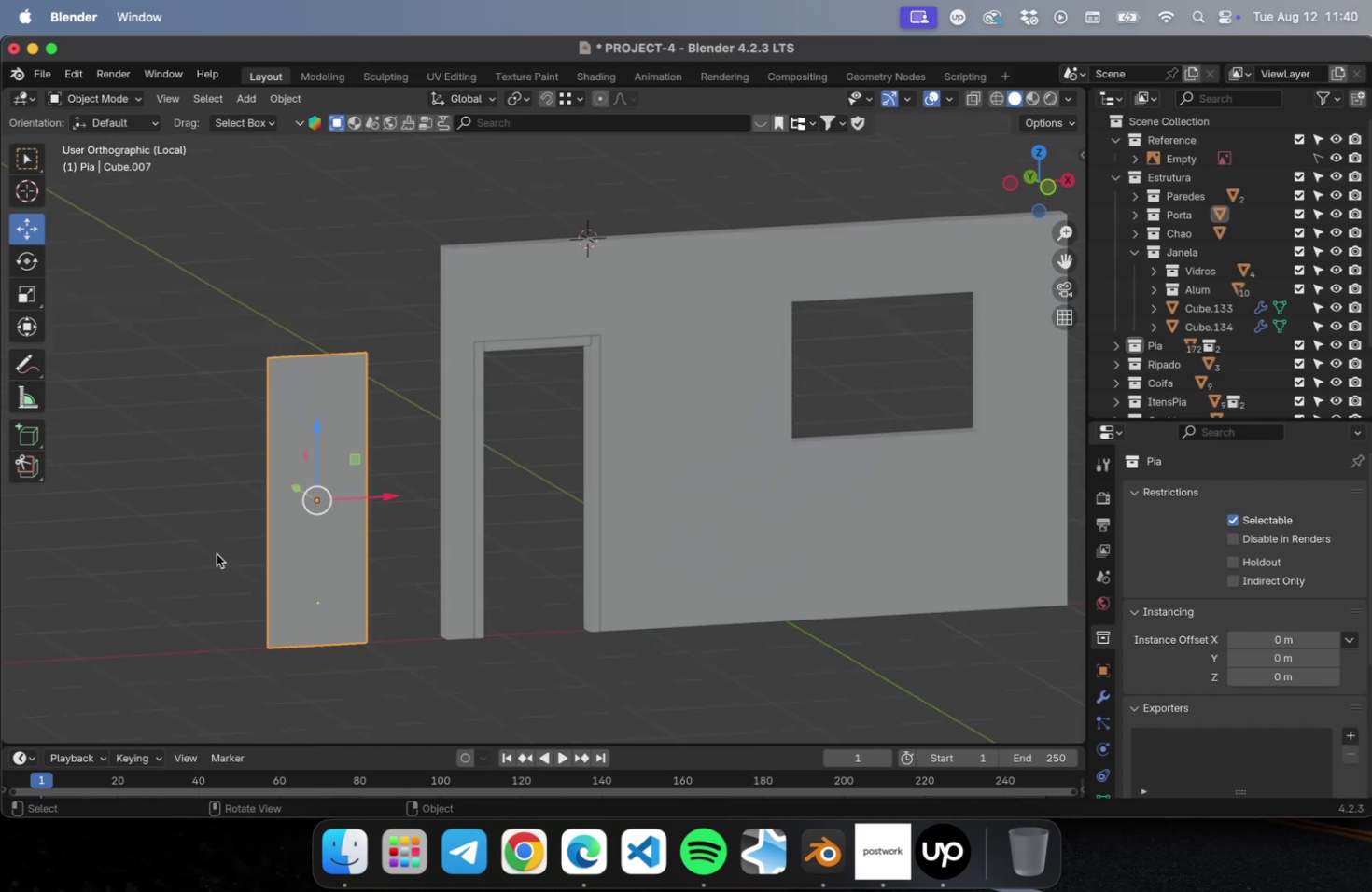 
key(Numpad1)
 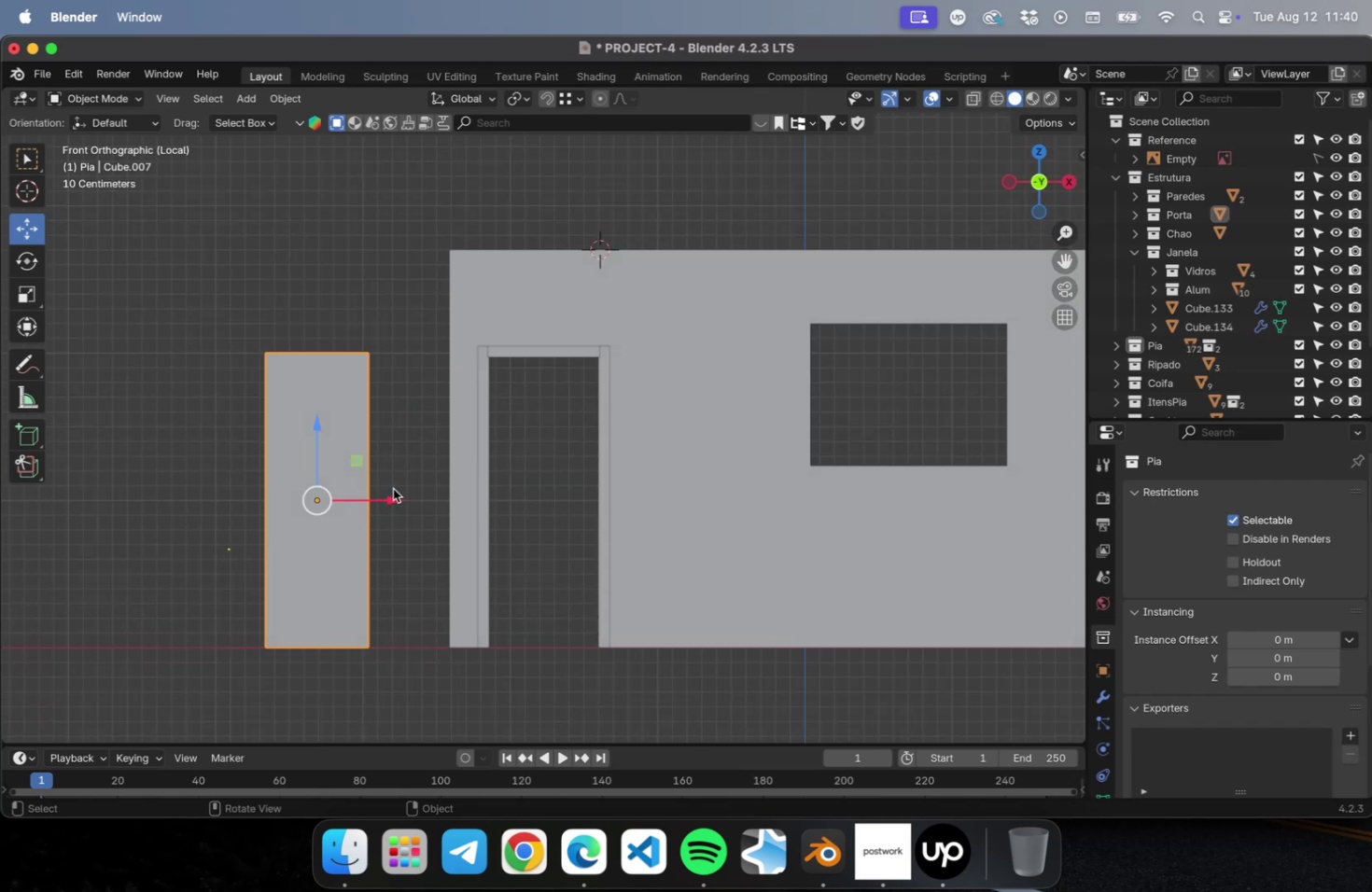 
left_click_drag(start_coordinate=[389, 495], to_coordinate=[623, 521])
 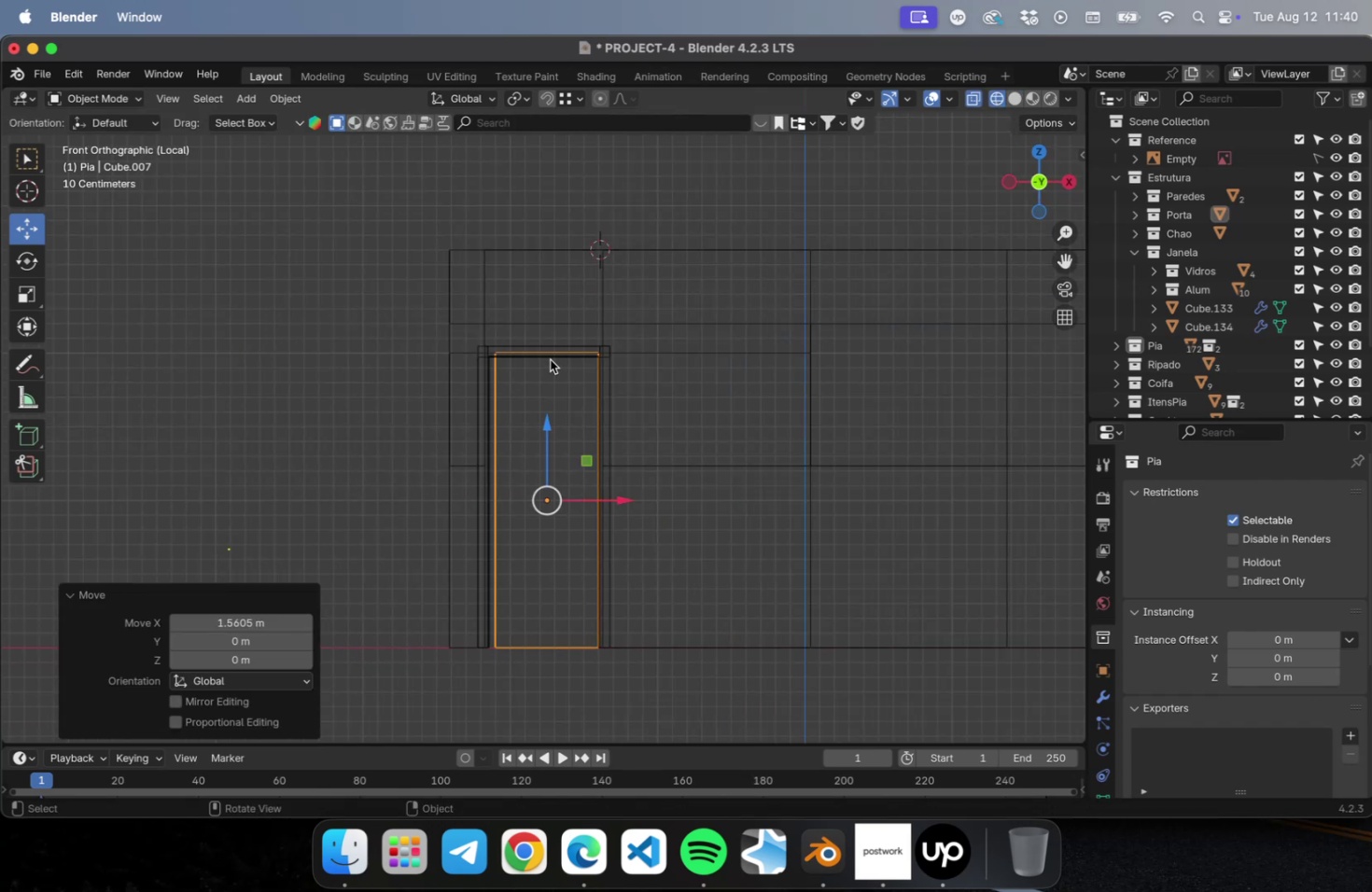 
key(Tab)
 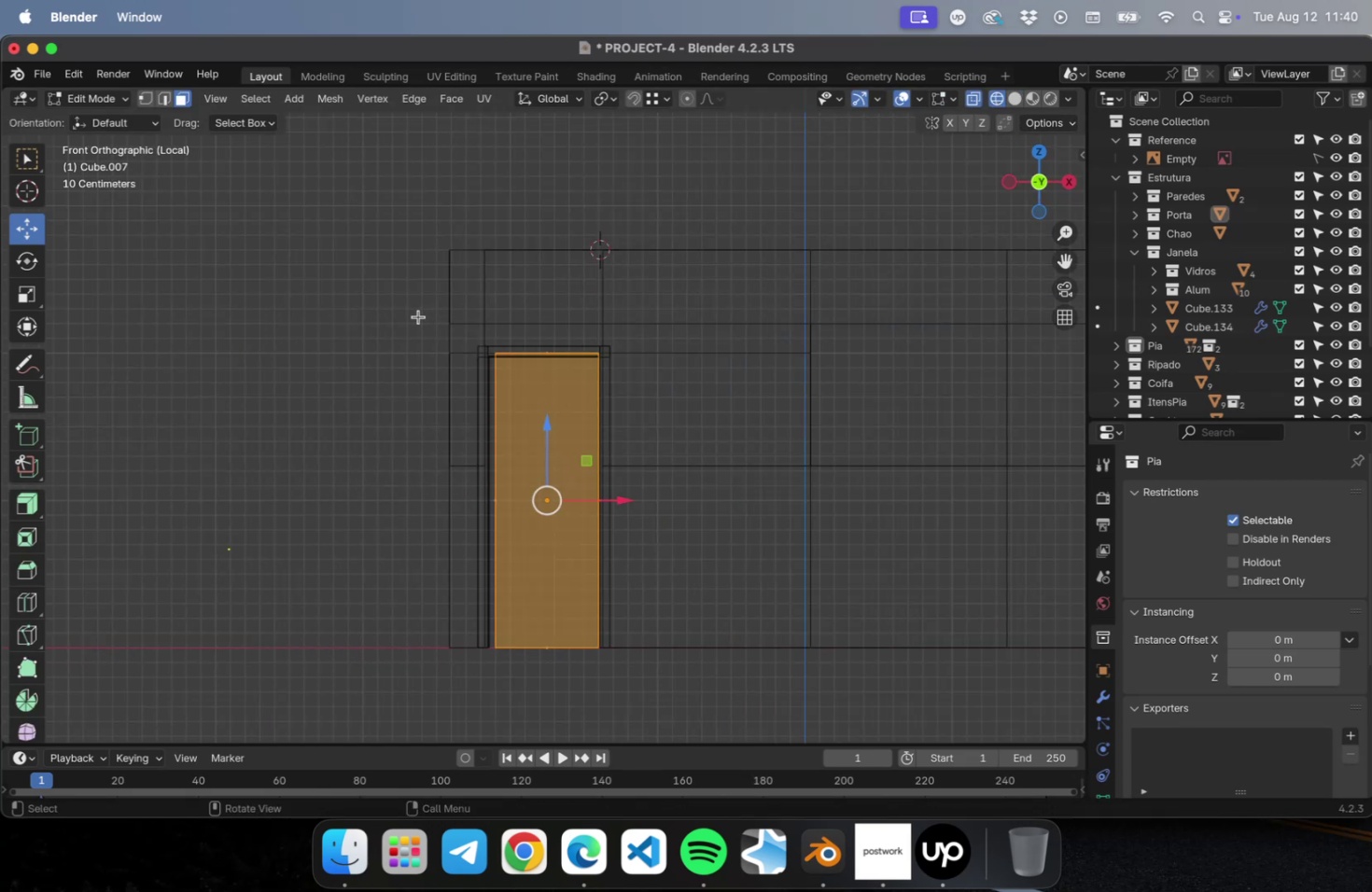 
left_click_drag(start_coordinate=[419, 318], to_coordinate=[711, 366])
 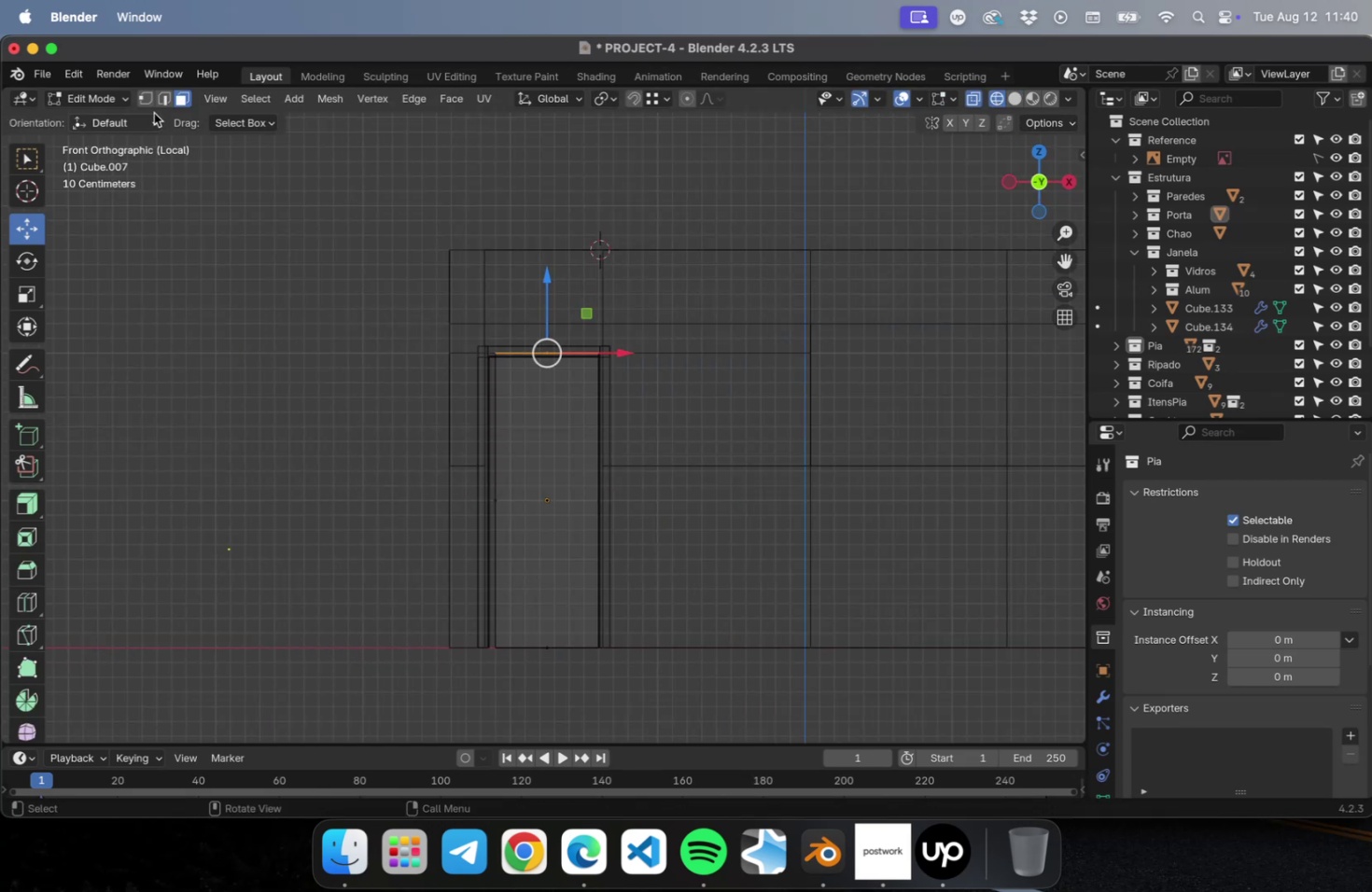 
left_click([145, 98])
 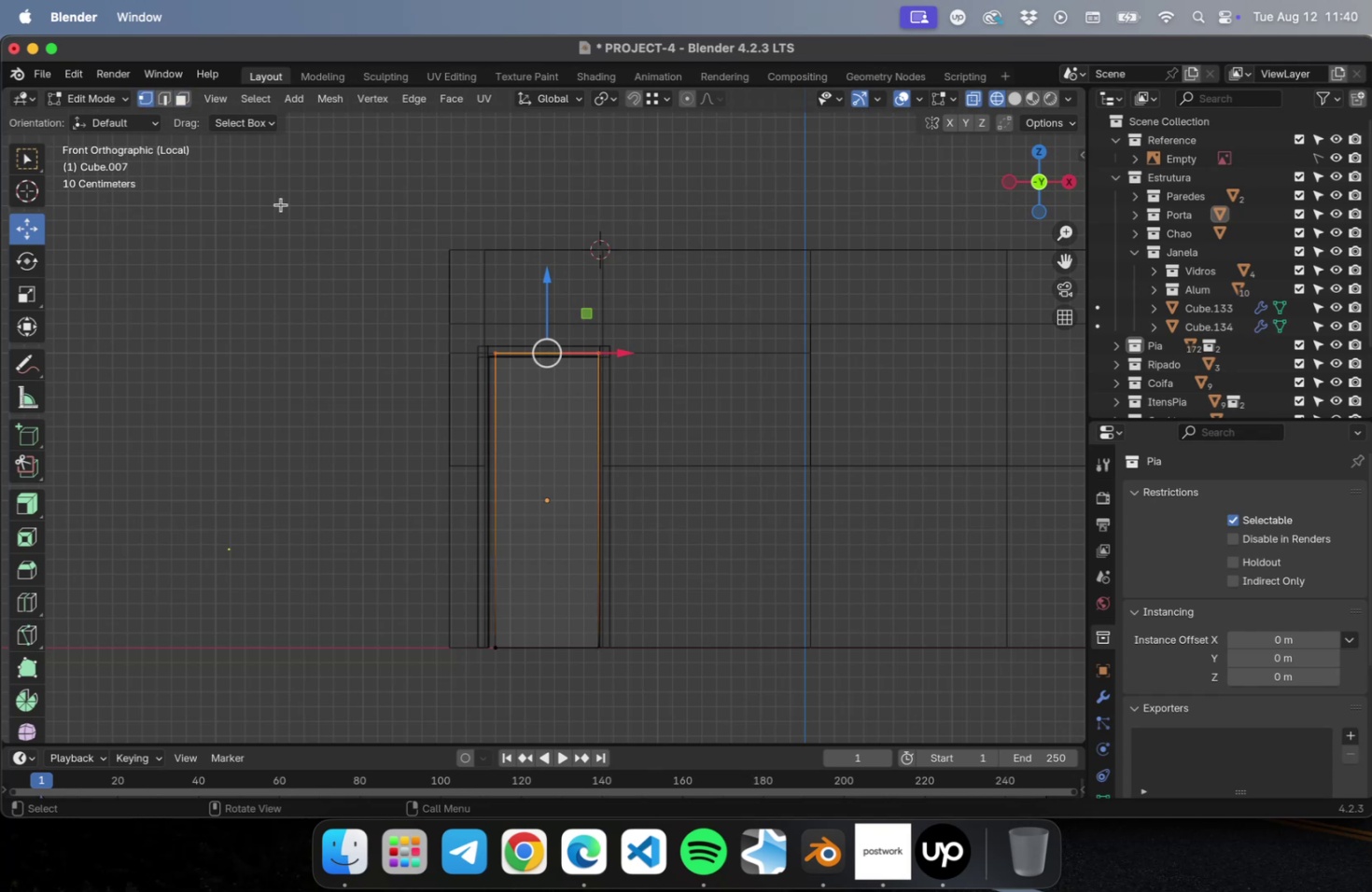 
left_click_drag(start_coordinate=[354, 258], to_coordinate=[755, 428])
 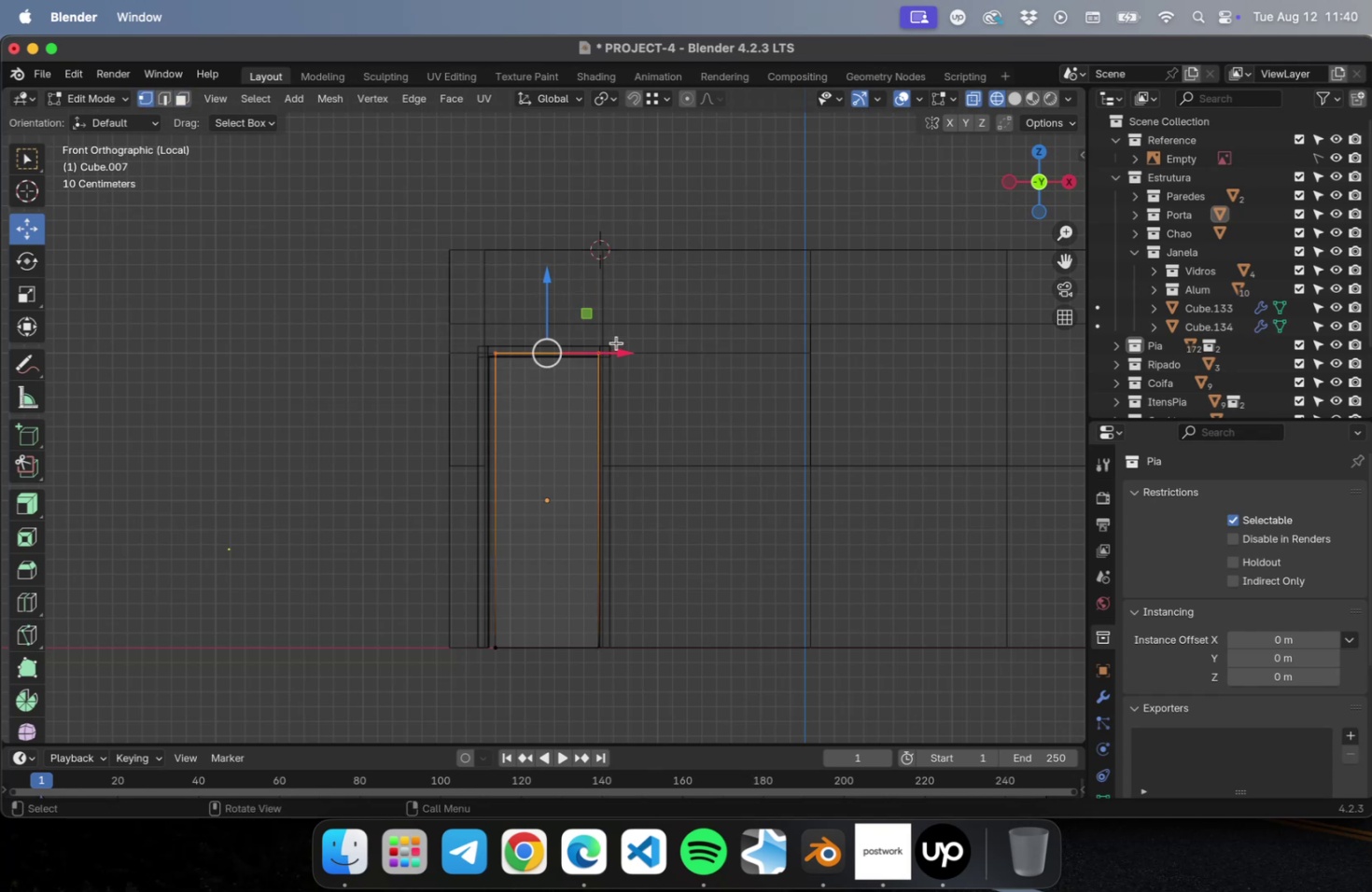 
key(NumLock)
 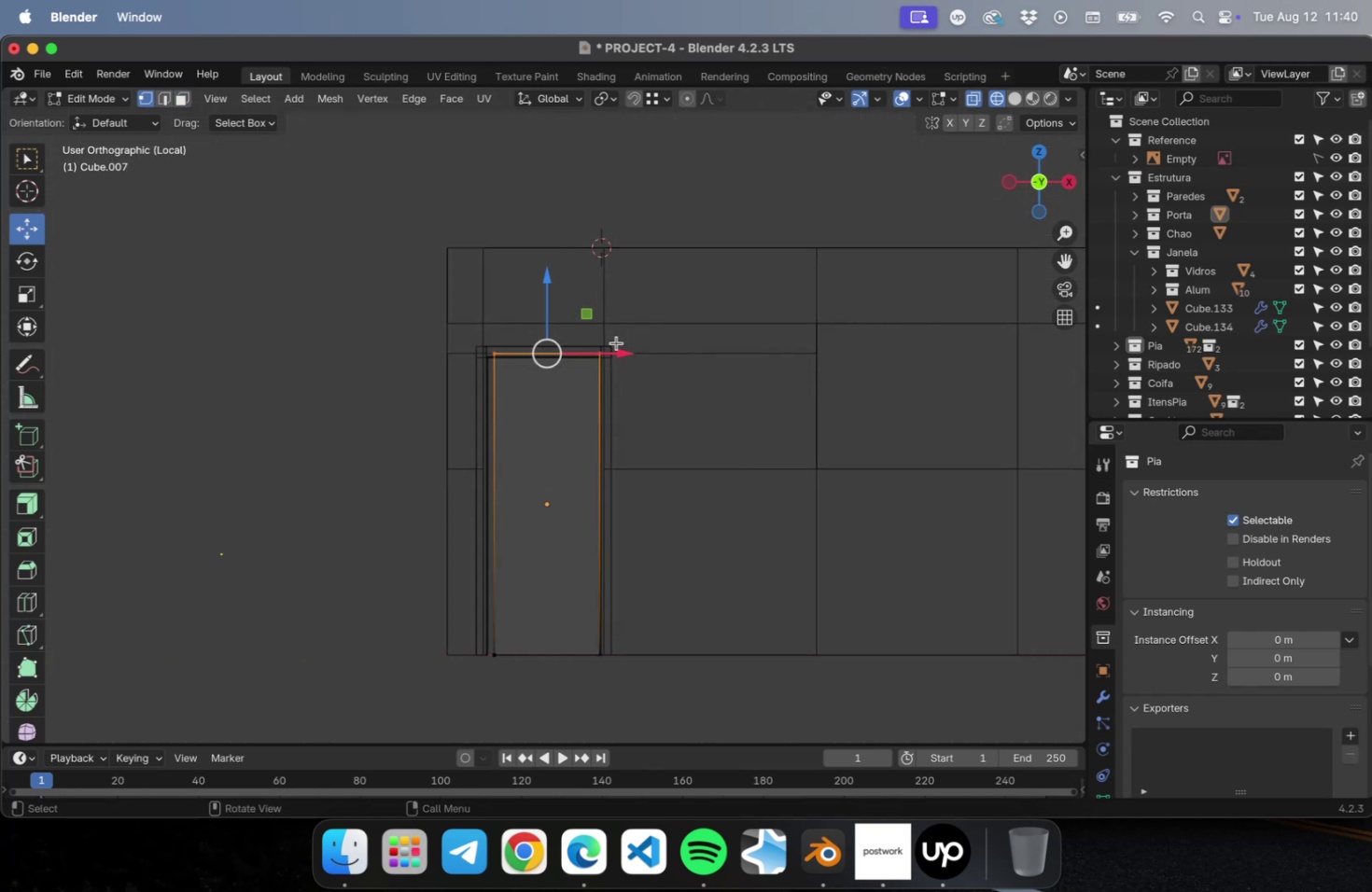 
key(NumpadDecimal)
 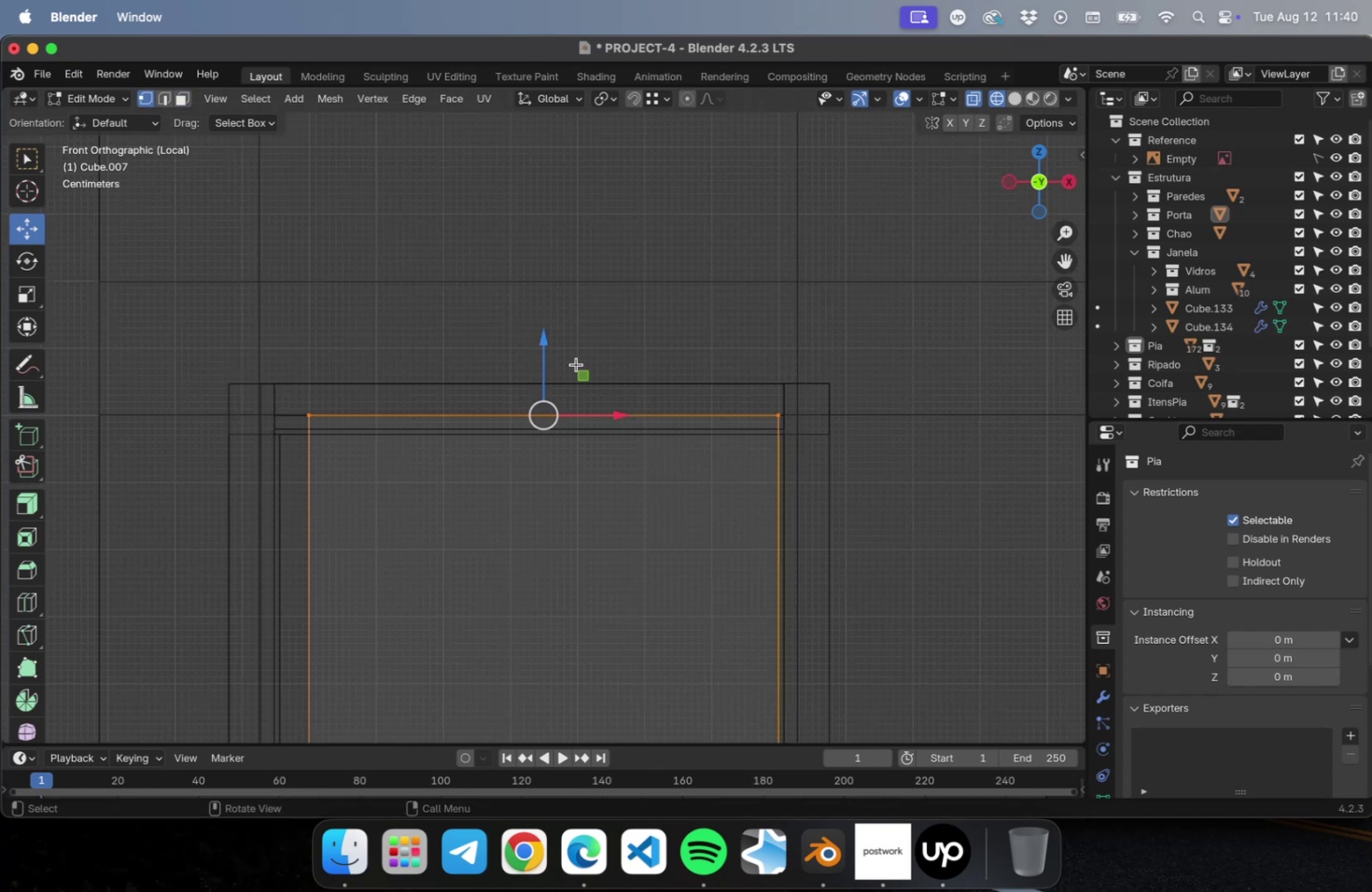 
scroll: coordinate [497, 409], scroll_direction: up, amount: 29.0
 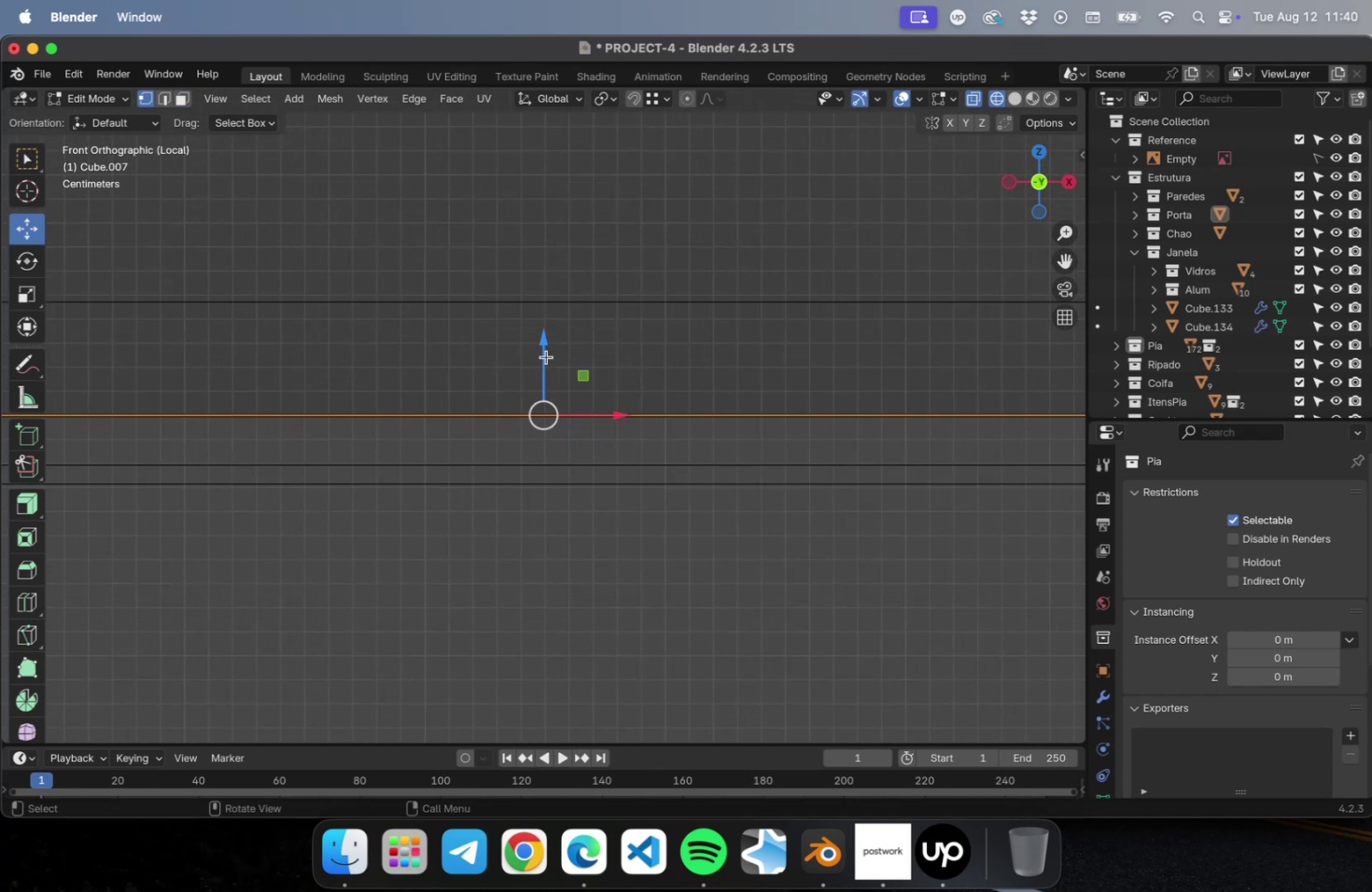 
left_click_drag(start_coordinate=[548, 343], to_coordinate=[553, 407])
 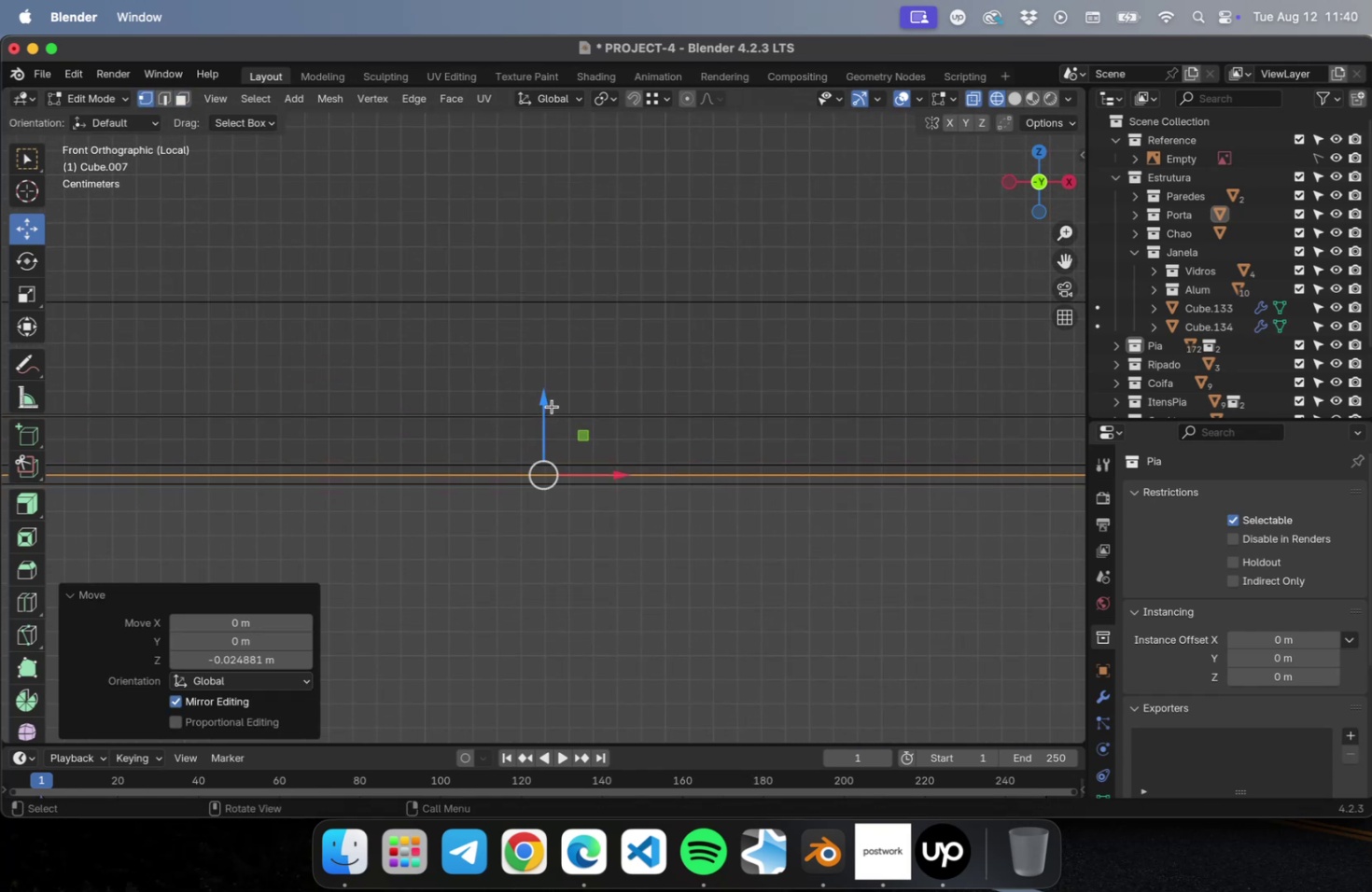 
scroll: coordinate [555, 417], scroll_direction: down, amount: 29.0
 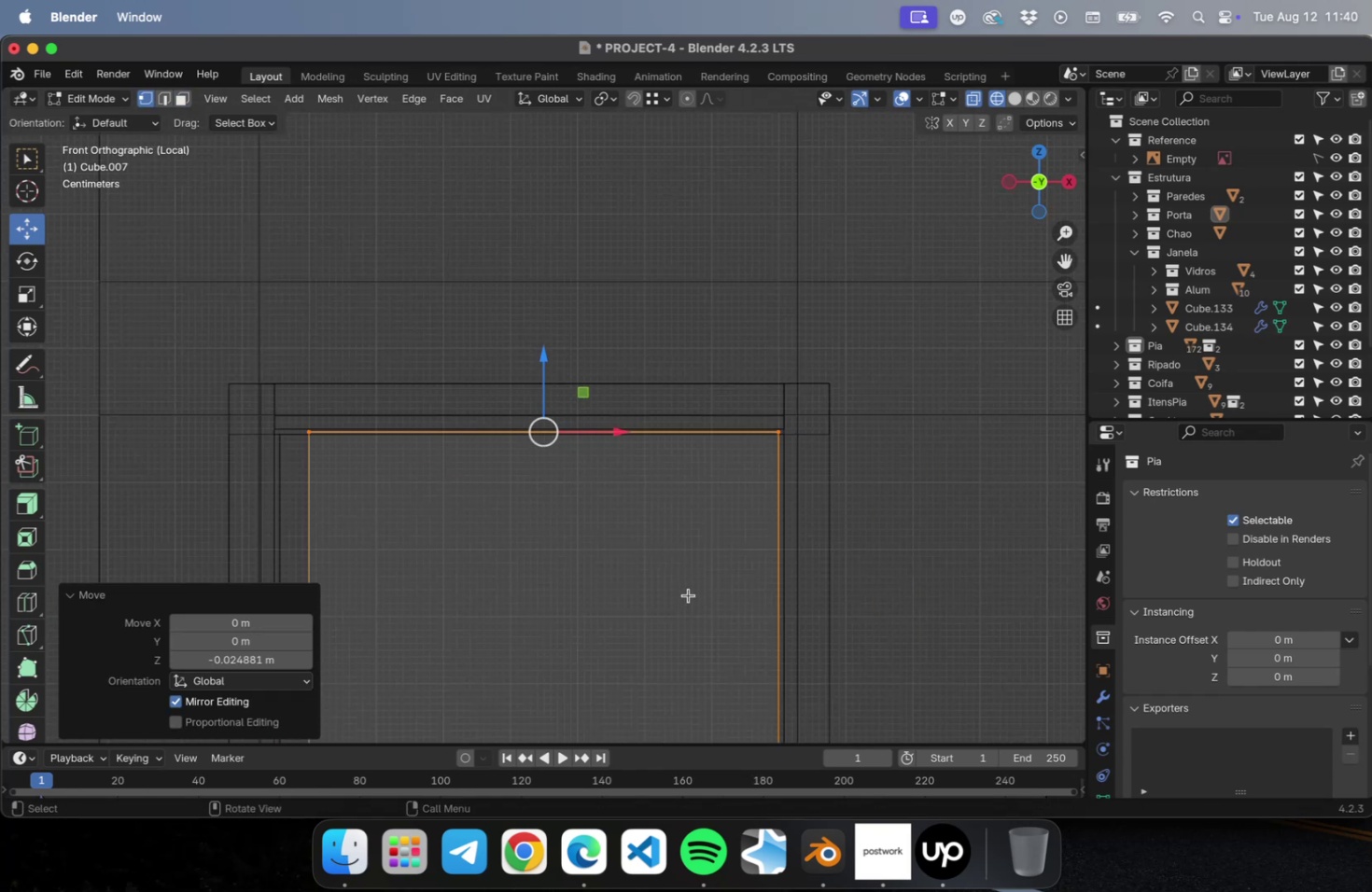 
hold_key(key=ShiftLeft, duration=0.39)
 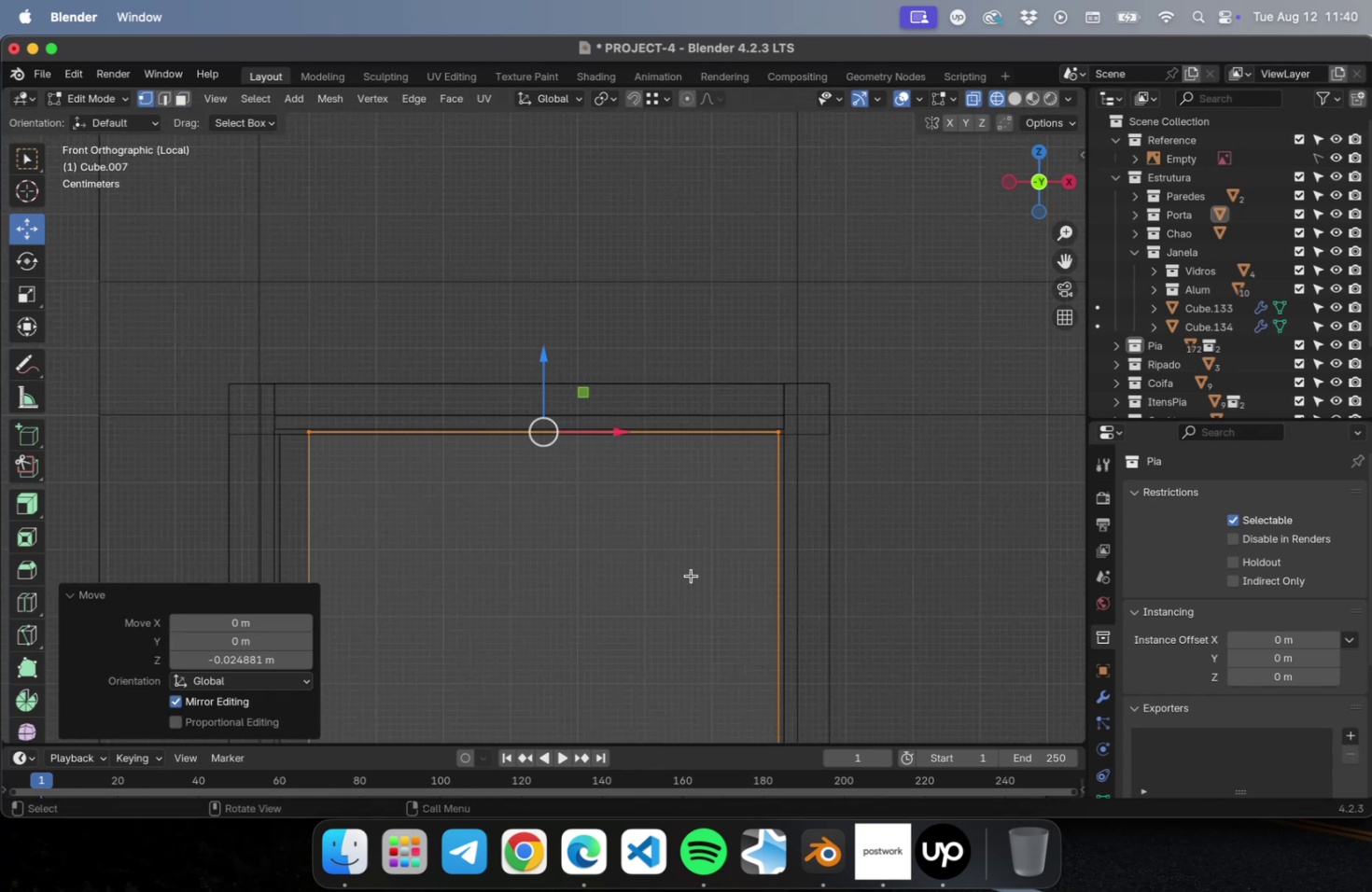 
scroll: coordinate [692, 575], scroll_direction: down, amount: 10.0
 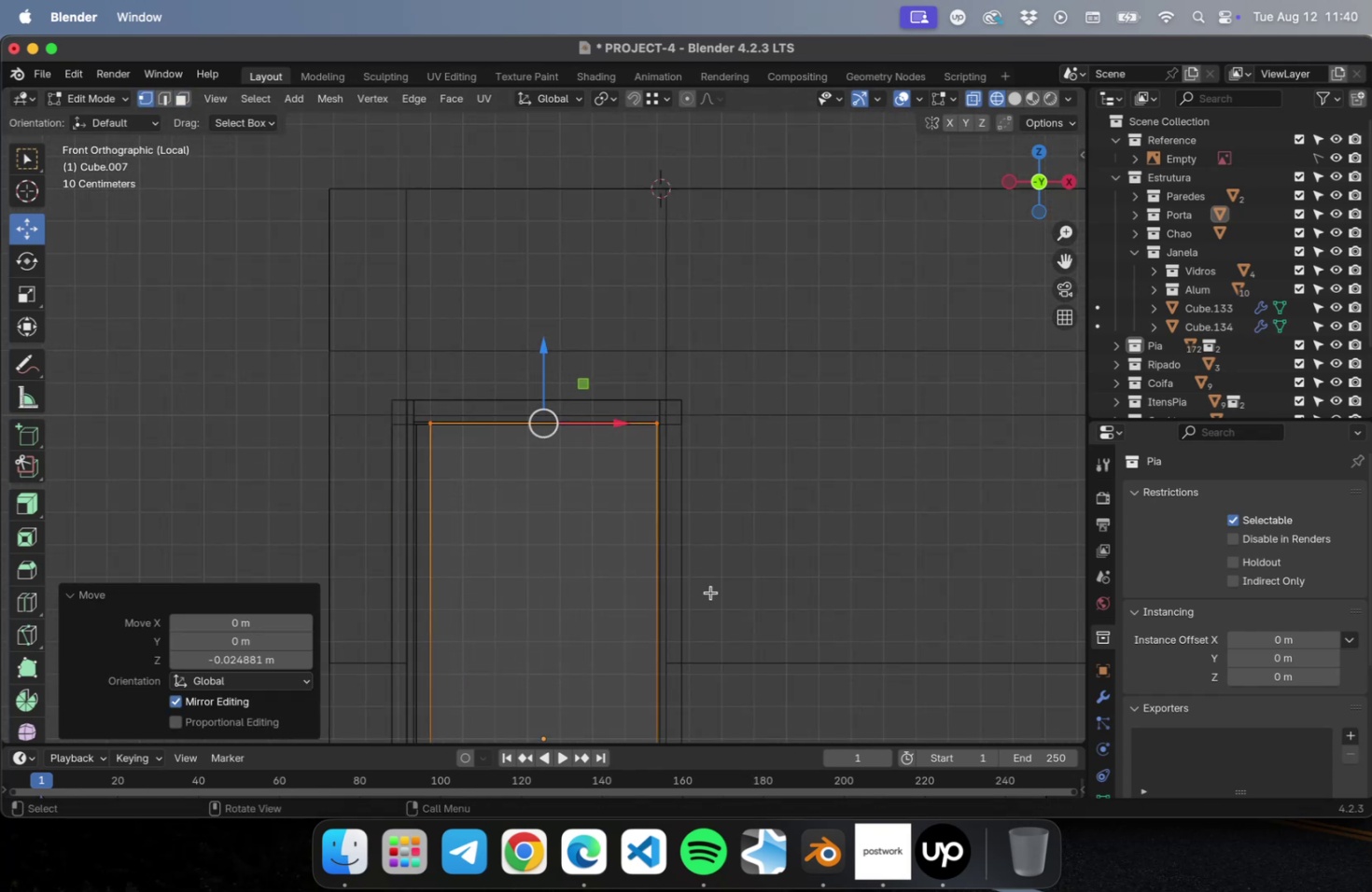 
hold_key(key=ShiftLeft, duration=0.5)
 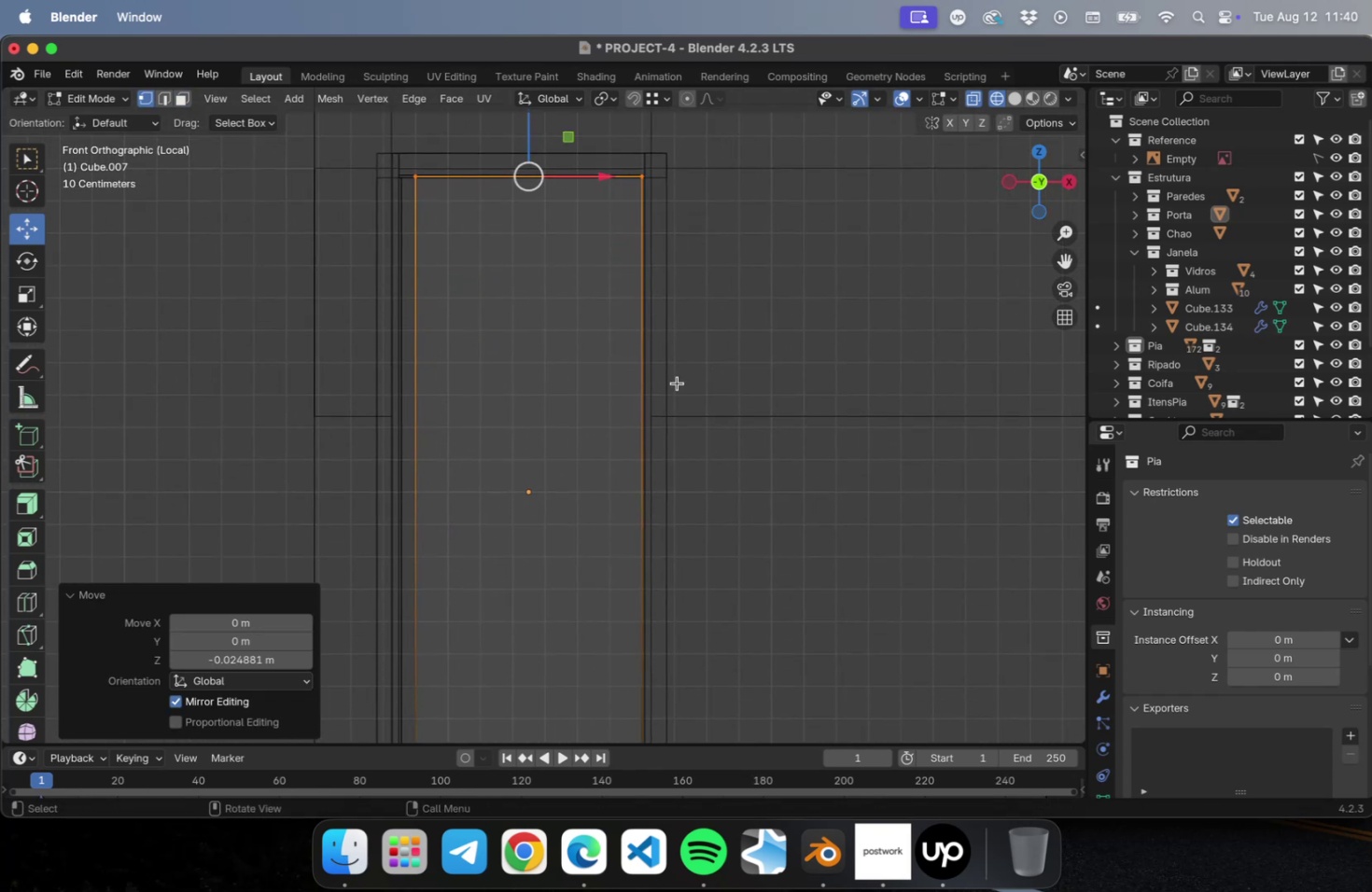 
scroll: coordinate [678, 385], scroll_direction: down, amount: 5.0
 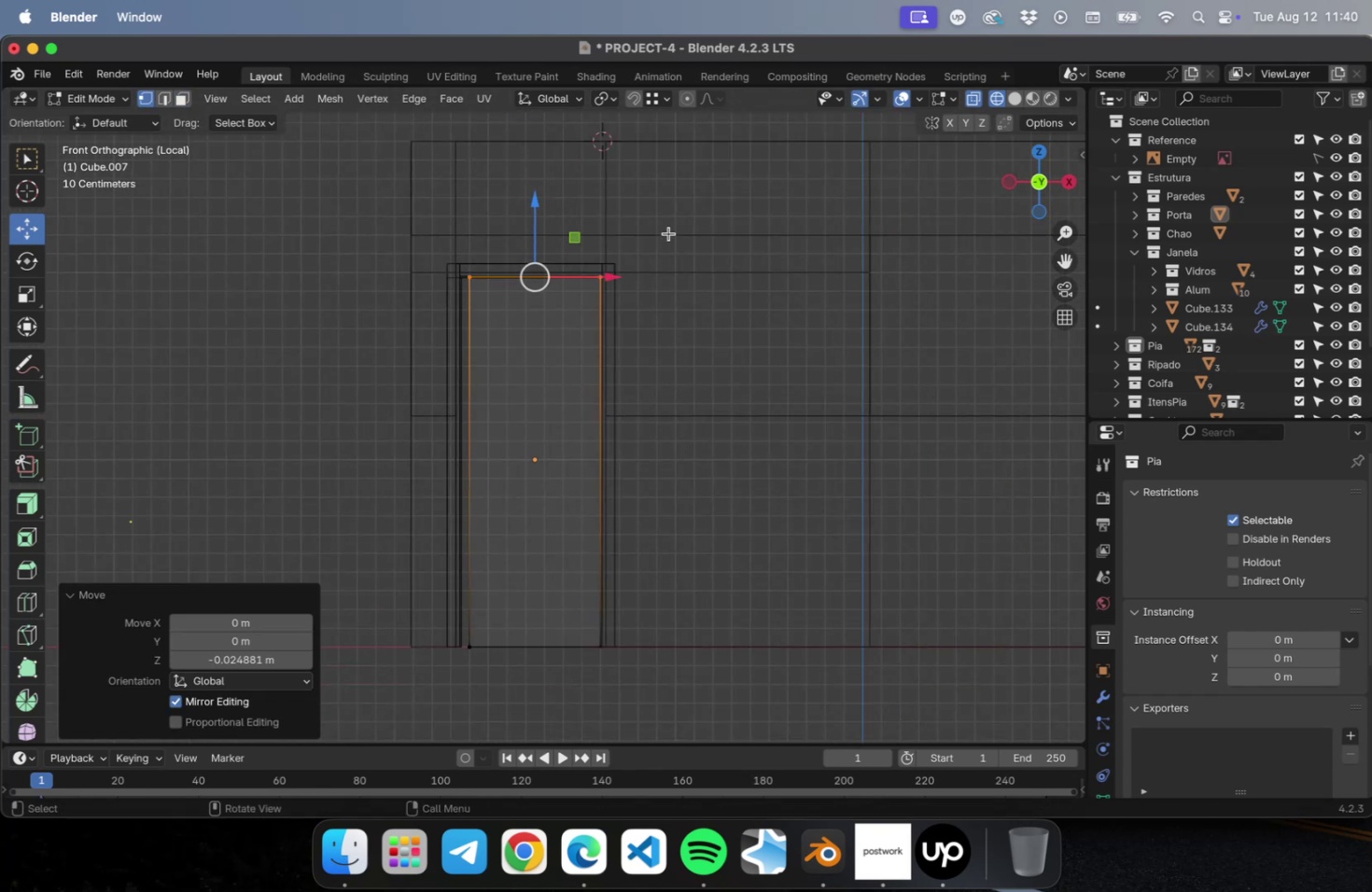 
left_click_drag(start_coordinate=[665, 231], to_coordinate=[591, 694])
 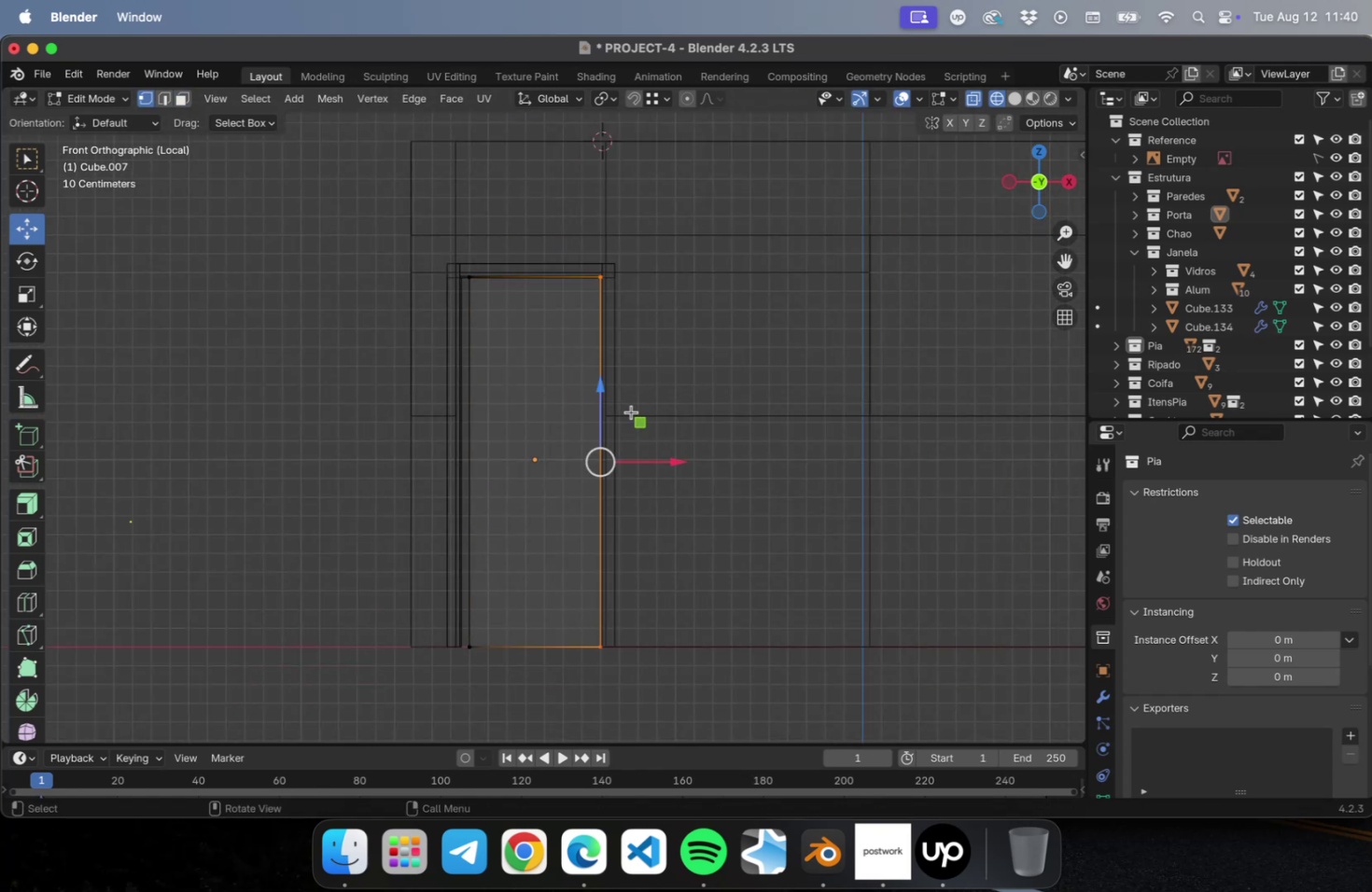 
scroll: coordinate [620, 454], scroll_direction: up, amount: 27.0
 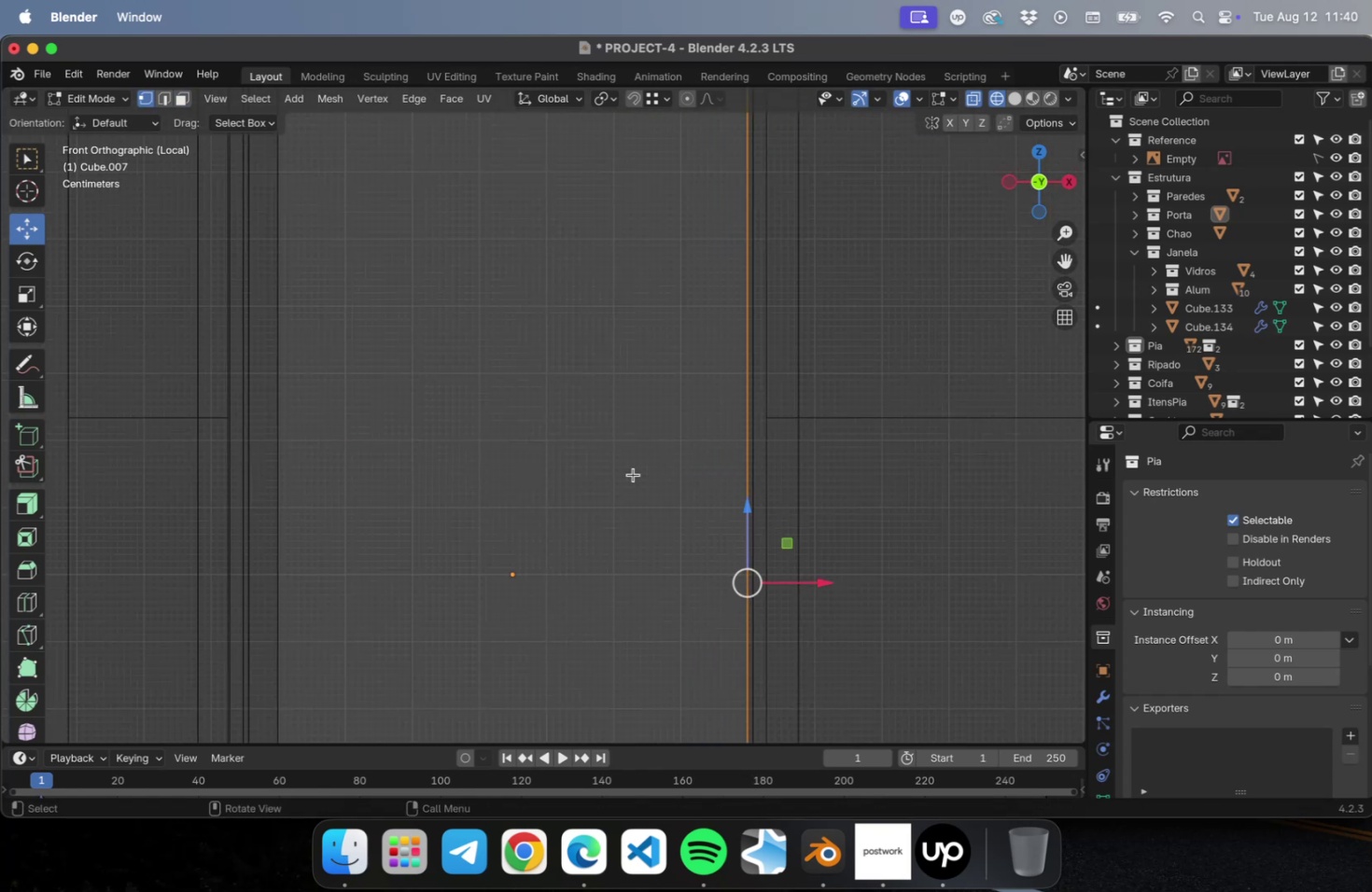 
hold_key(key=ShiftLeft, duration=0.41)
 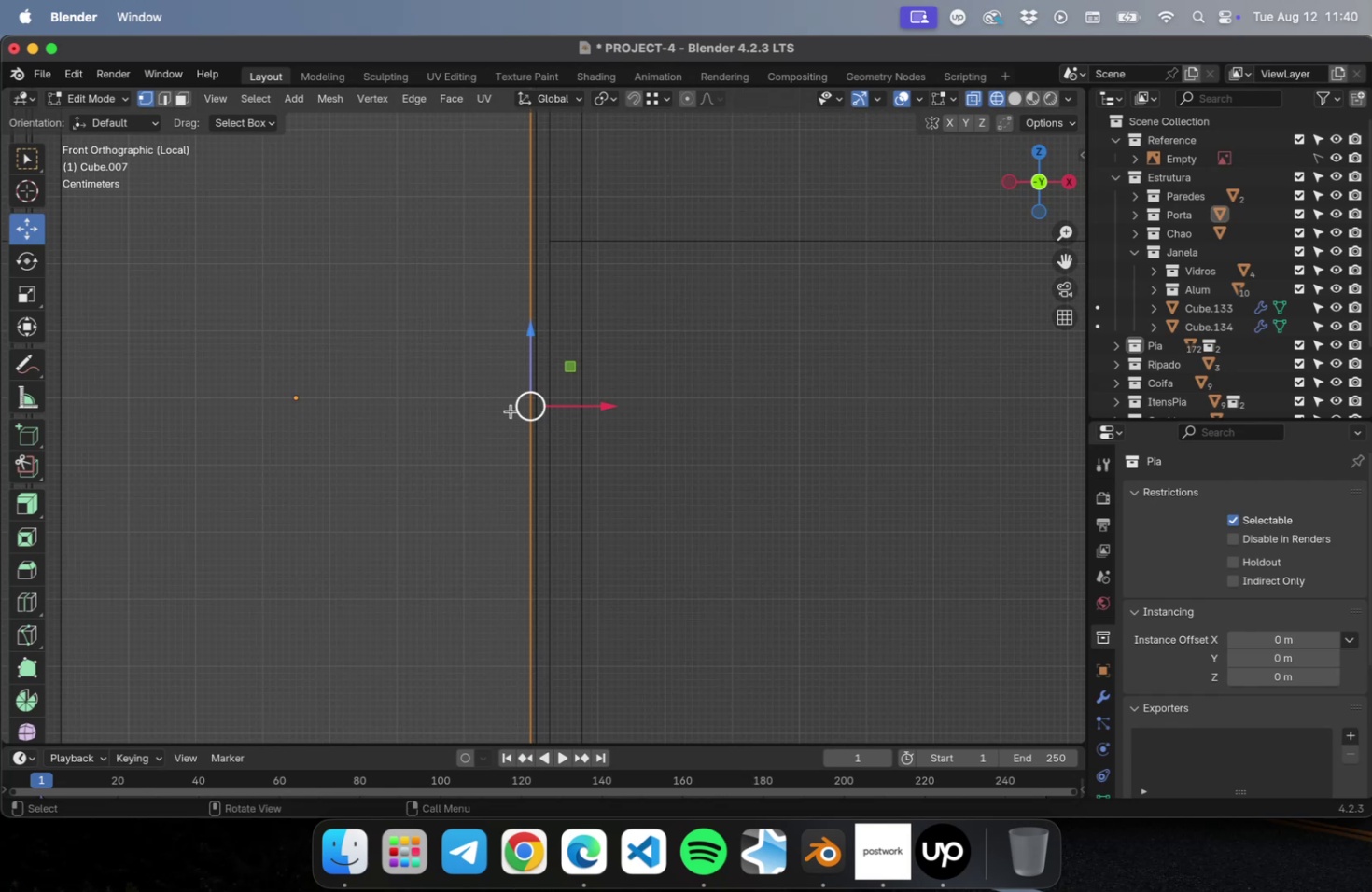 
scroll: coordinate [530, 385], scroll_direction: up, amount: 31.0
 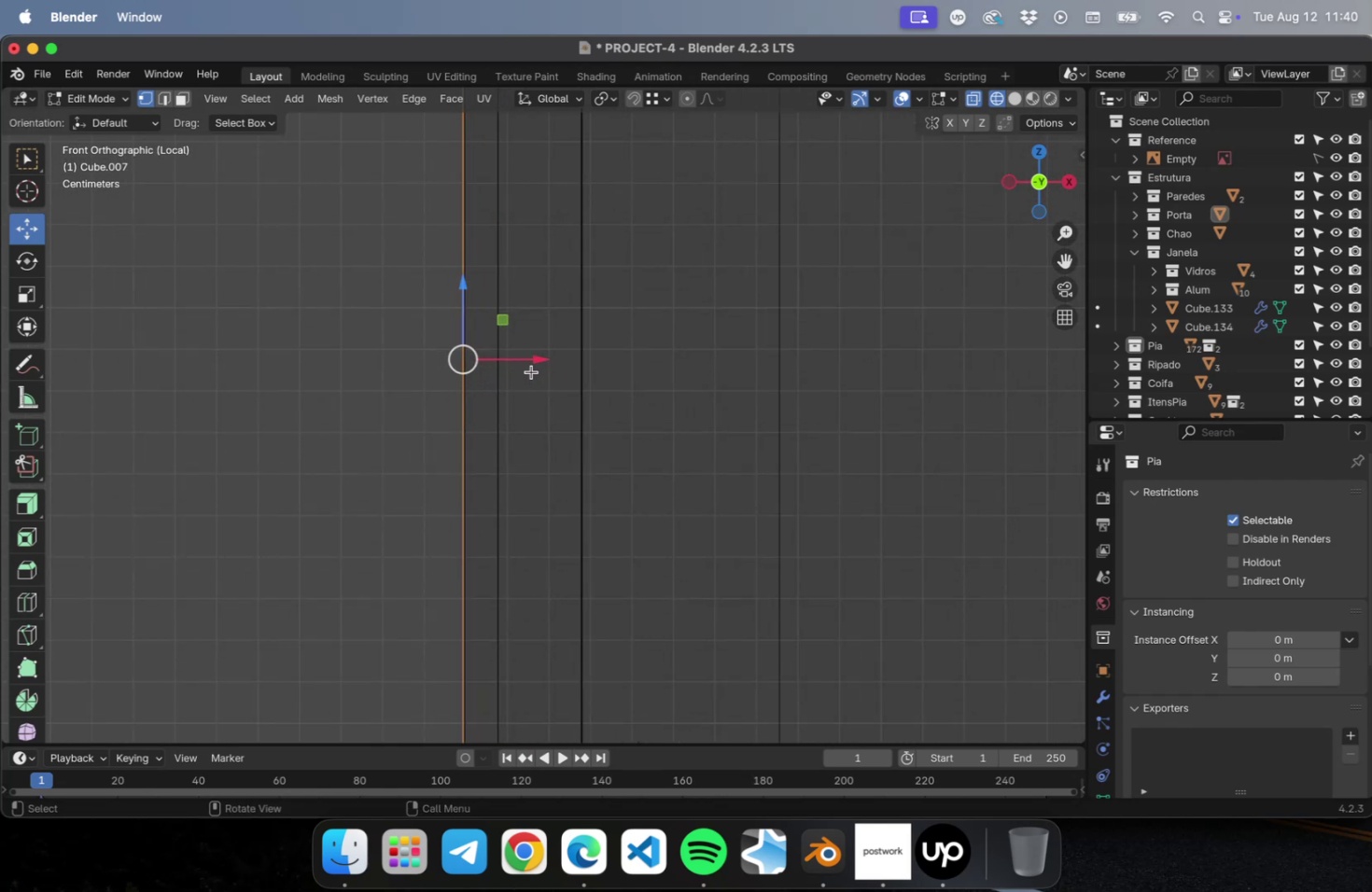 
left_click_drag(start_coordinate=[526, 357], to_coordinate=[550, 356])
 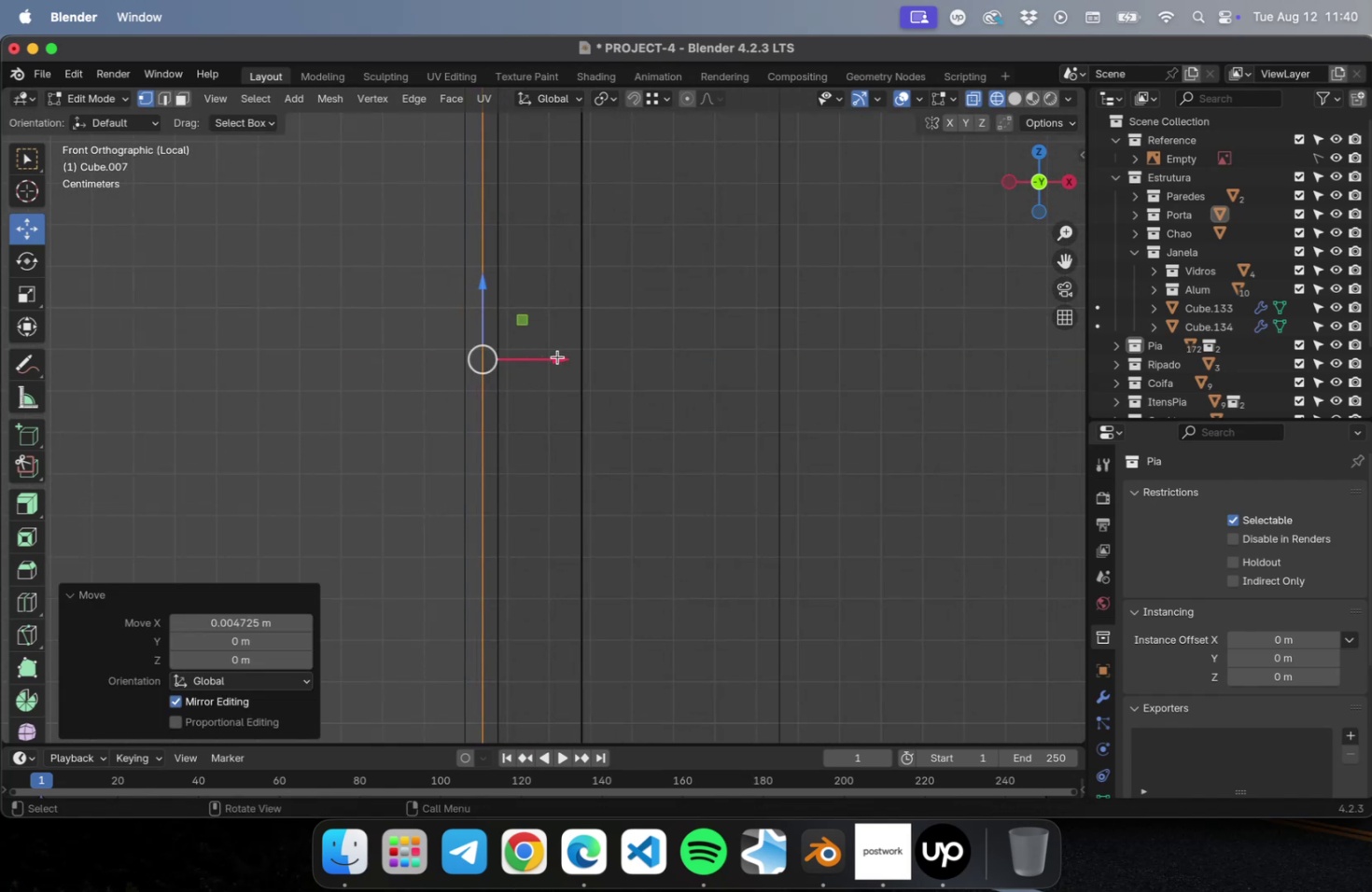 
scroll: coordinate [560, 404], scroll_direction: down, amount: 36.0
 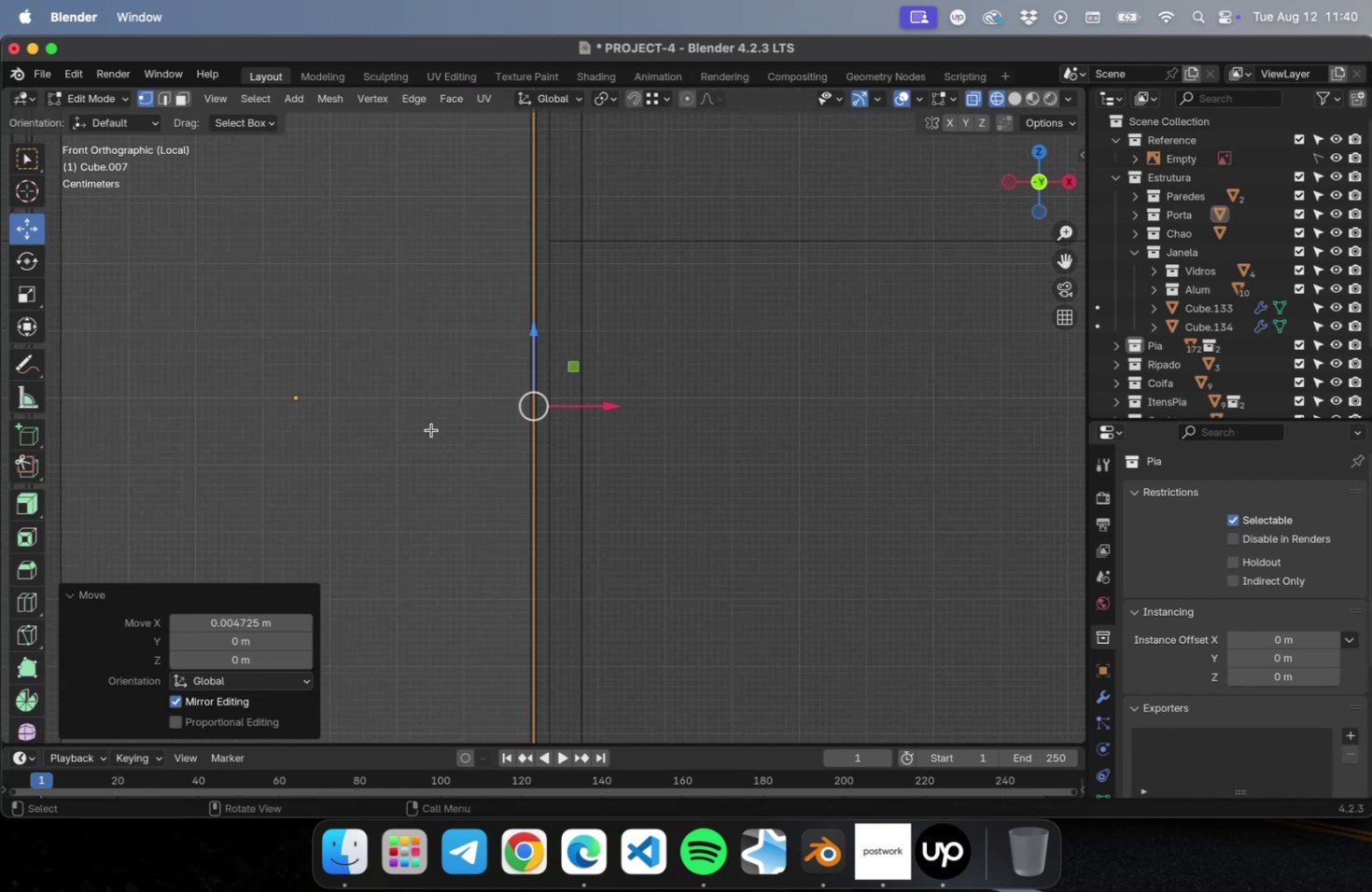 
key(Shift+ShiftLeft)
 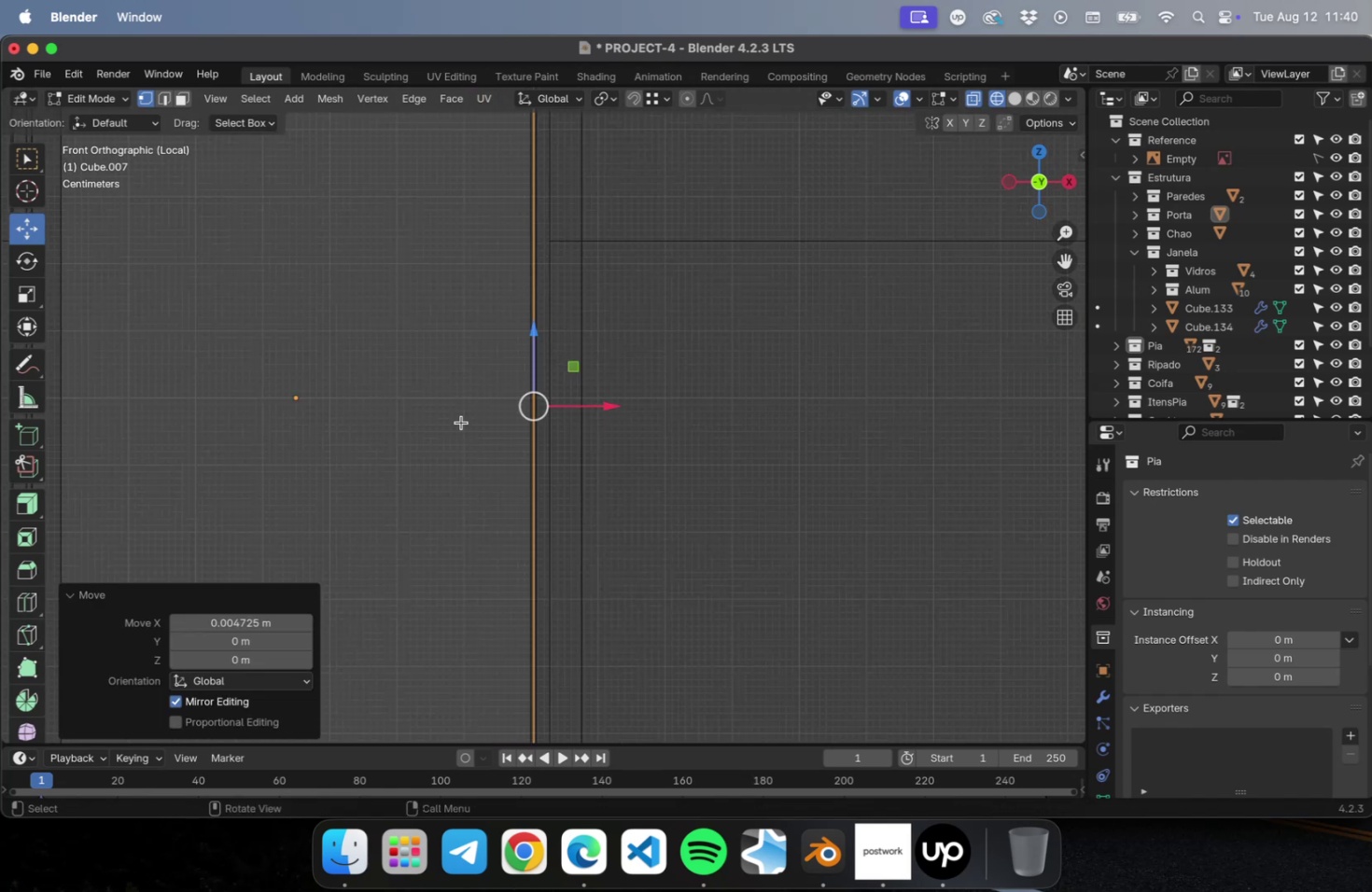 
scroll: coordinate [550, 442], scroll_direction: down, amount: 10.0
 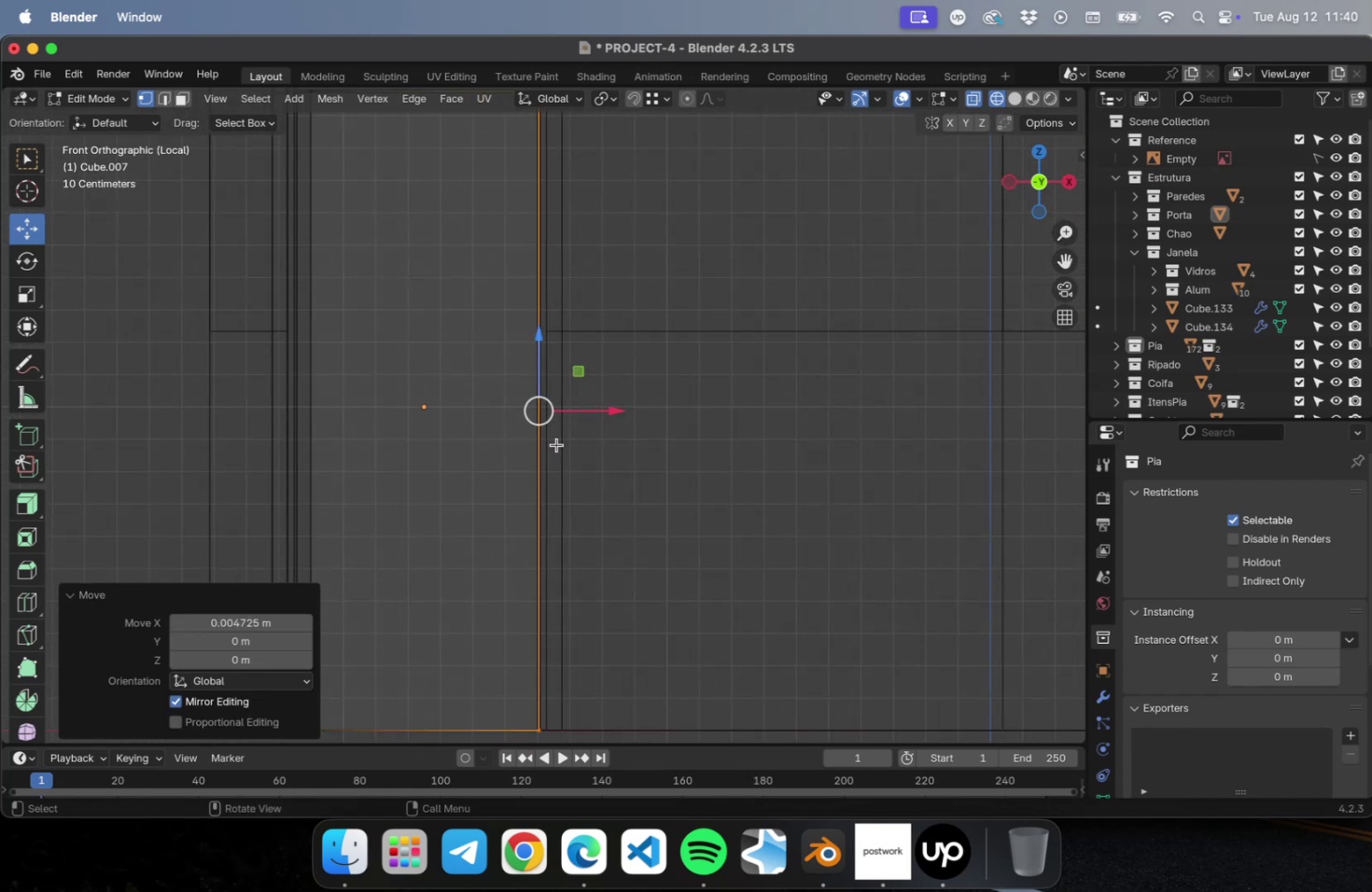 
hold_key(key=ShiftLeft, duration=0.51)
 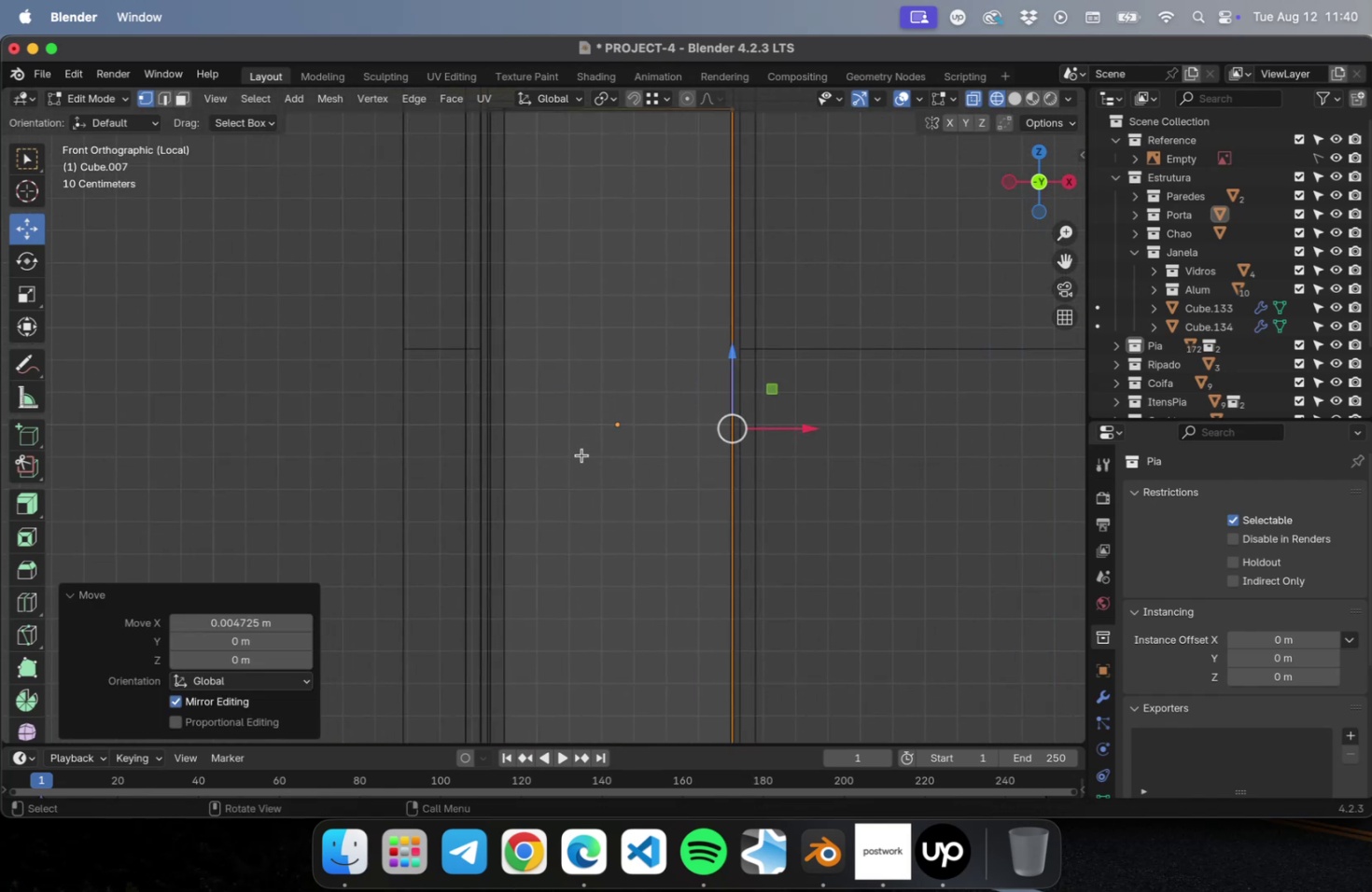 
scroll: coordinate [581, 454], scroll_direction: down, amount: 10.0
 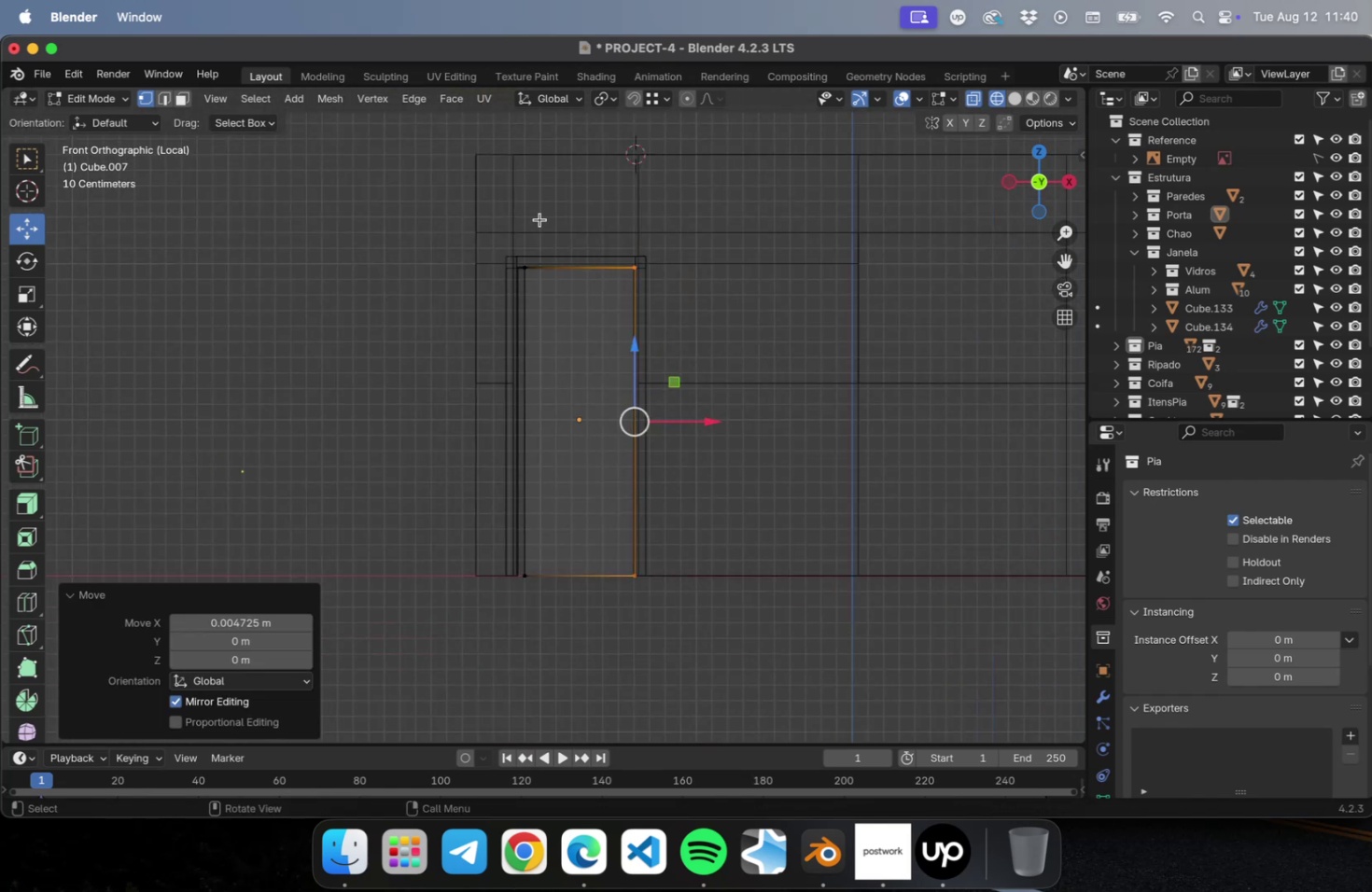 
left_click_drag(start_coordinate=[542, 221], to_coordinate=[471, 616])
 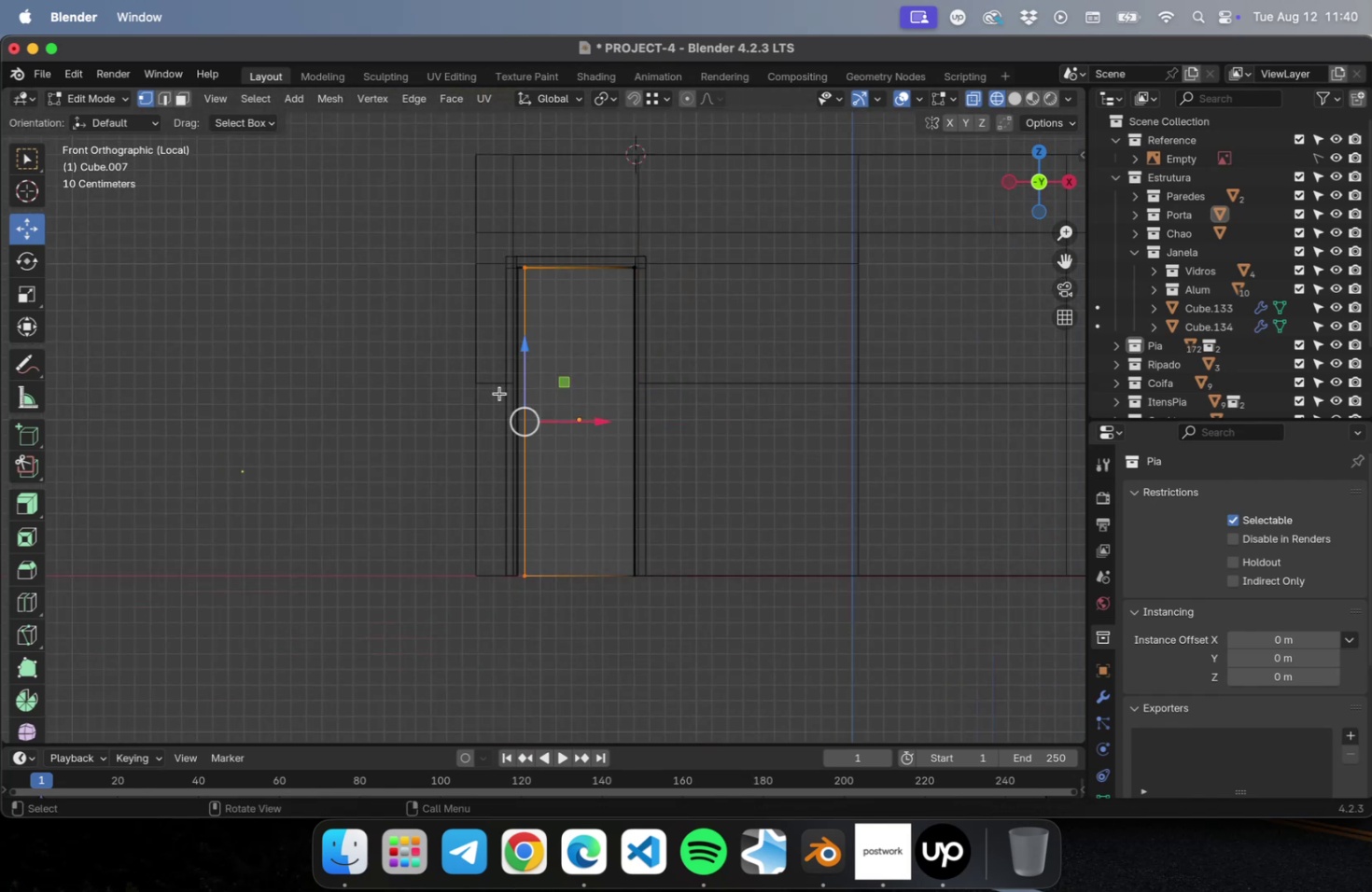 
scroll: coordinate [422, 457], scroll_direction: up, amount: 42.0
 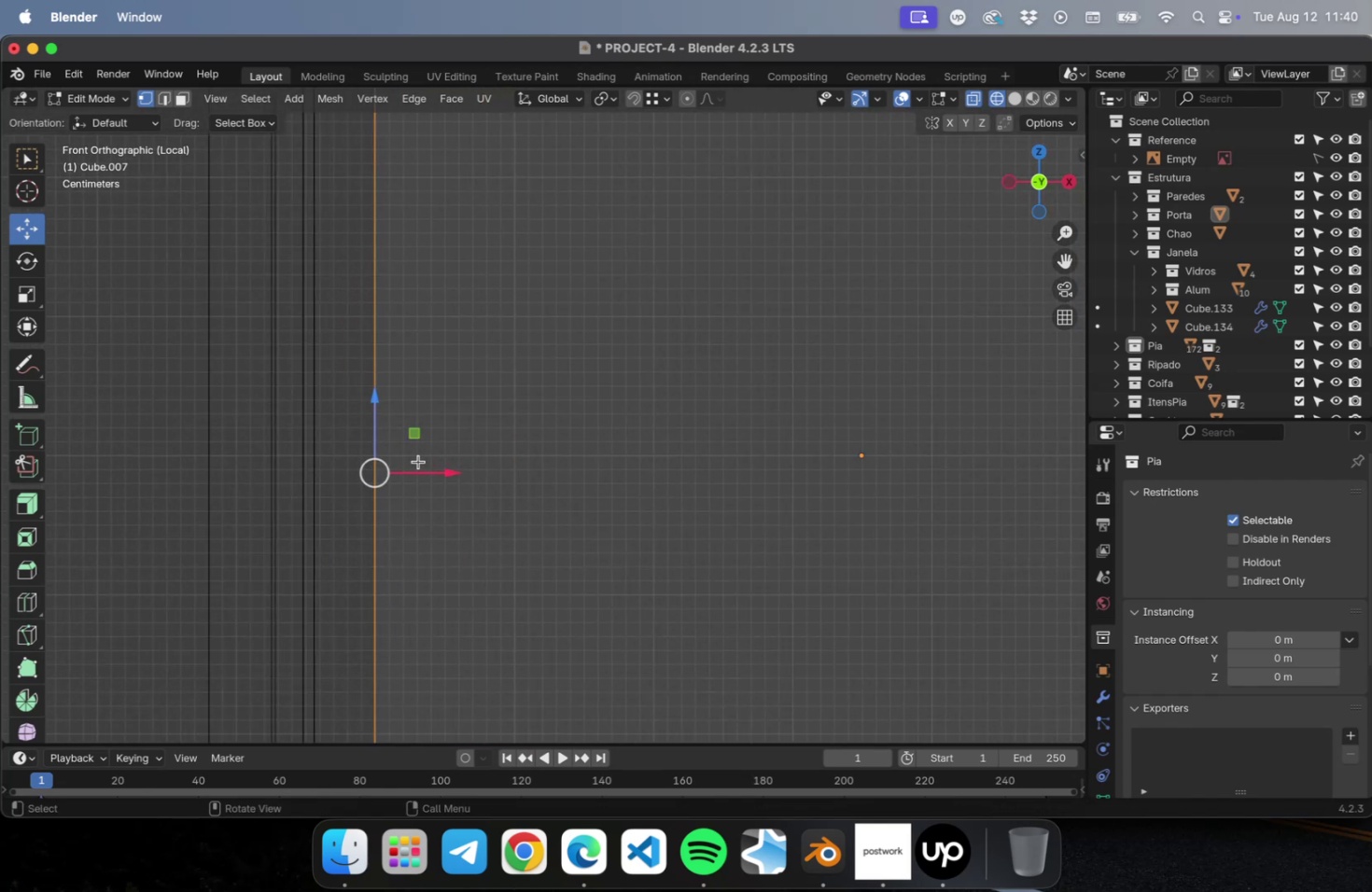 
hold_key(key=ShiftLeft, duration=0.61)
 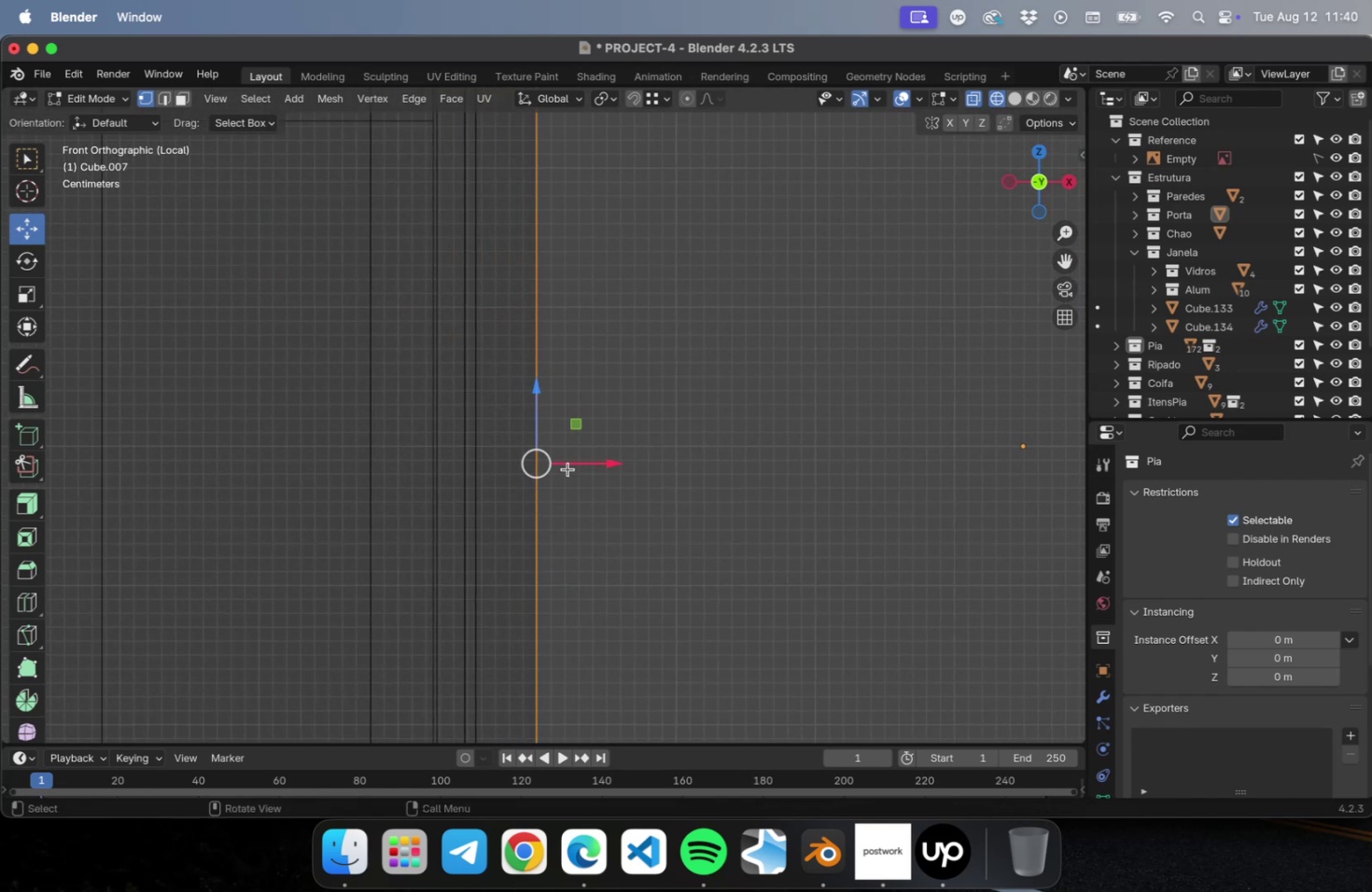 
scroll: coordinate [567, 467], scroll_direction: up, amount: 4.0
 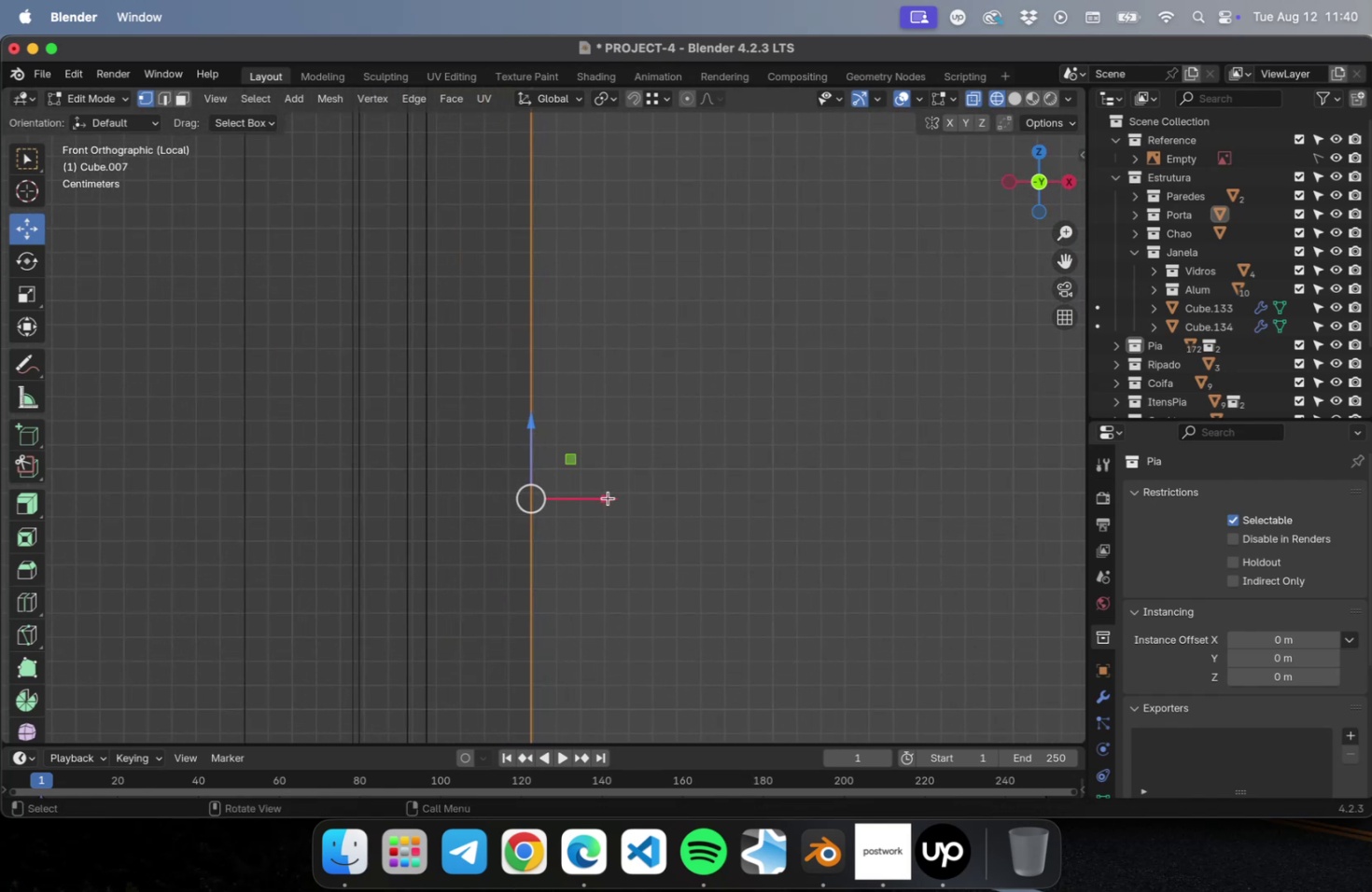 
left_click_drag(start_coordinate=[605, 497], to_coordinate=[483, 498])
 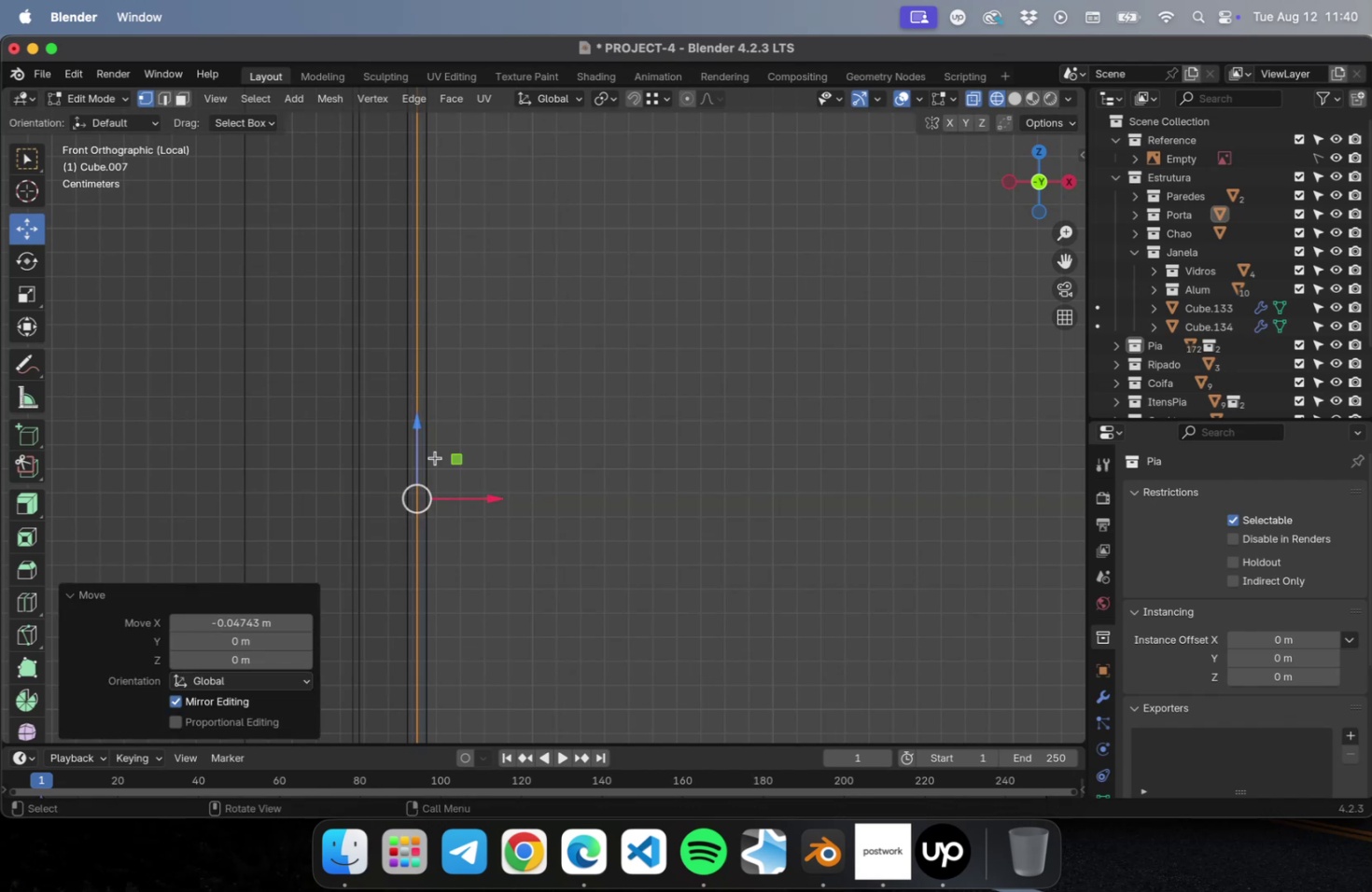 
scroll: coordinate [435, 457], scroll_direction: down, amount: 38.0
 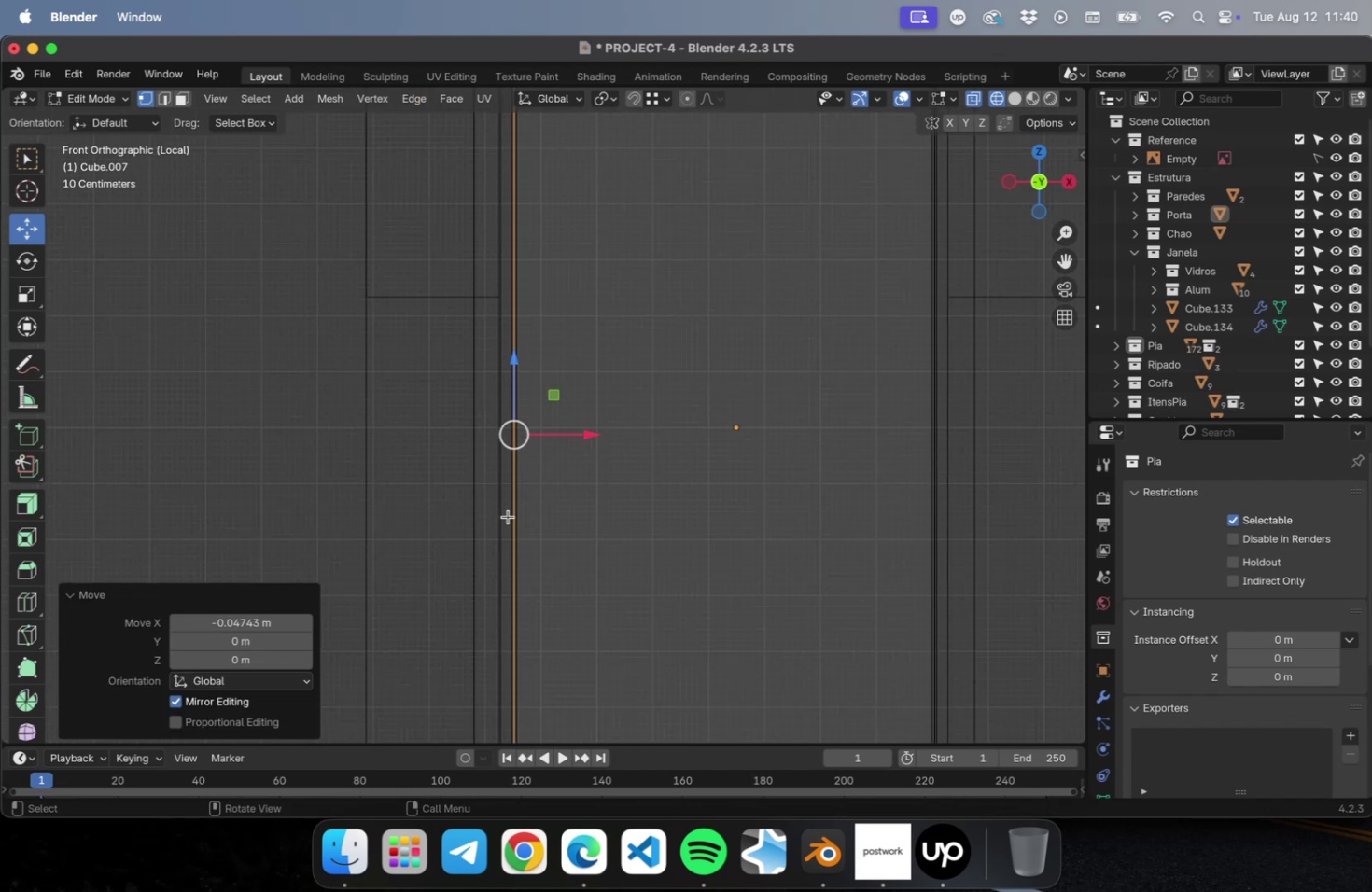 
hold_key(key=ShiftLeft, duration=0.47)
 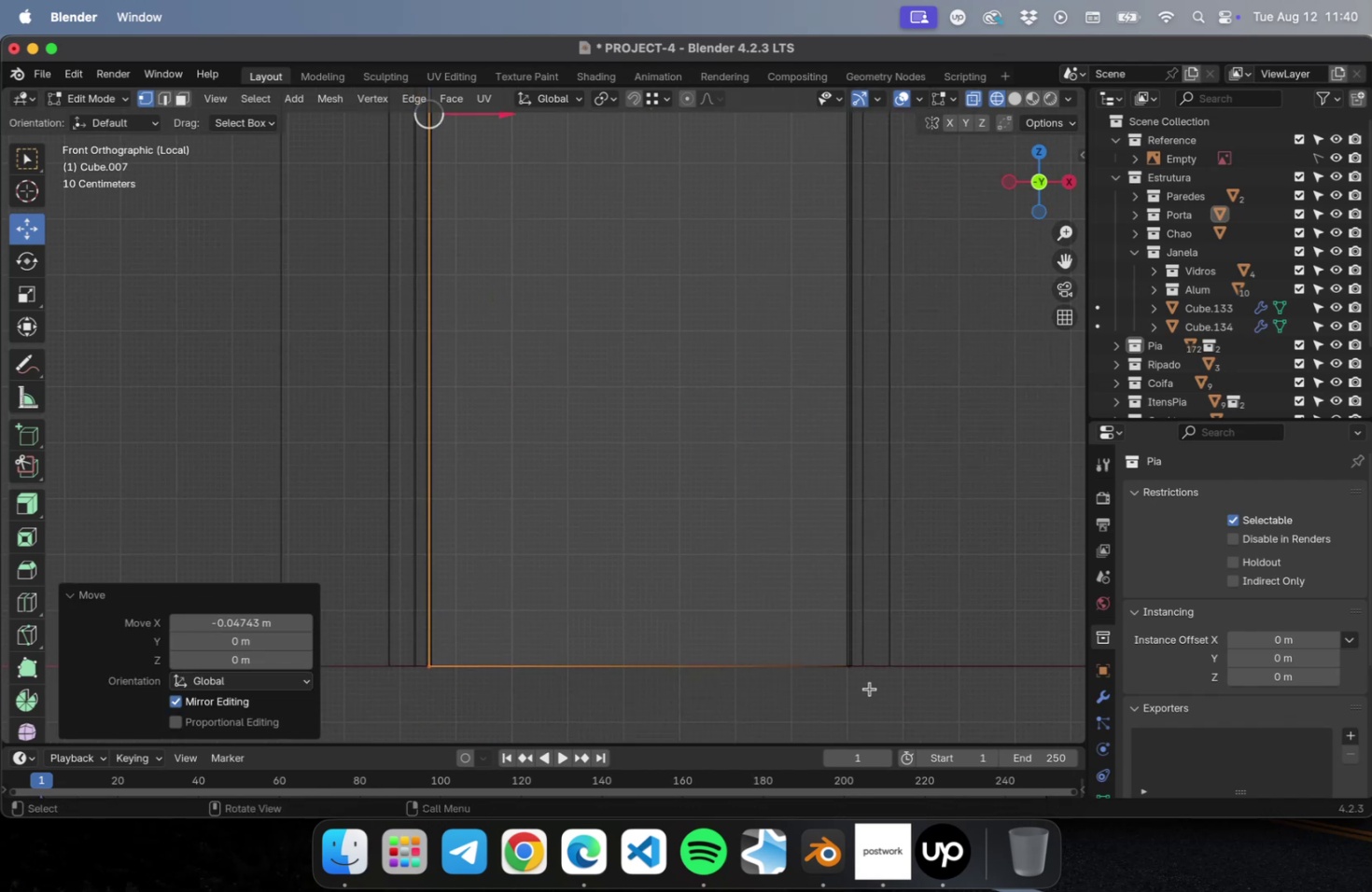 
left_click_drag(start_coordinate=[898, 698], to_coordinate=[407, 627])
 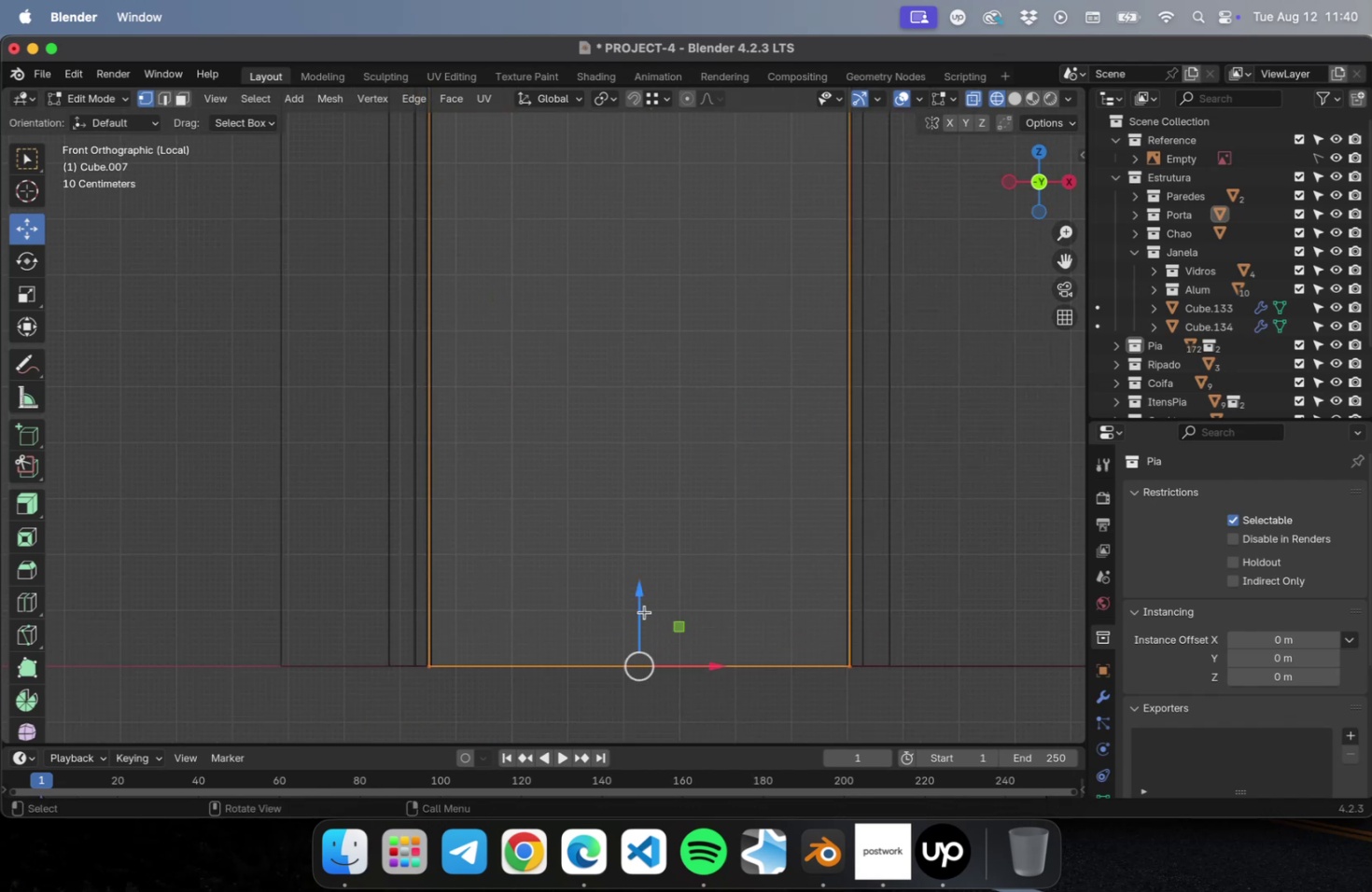 
left_click_drag(start_coordinate=[638, 603], to_coordinate=[640, 586])
 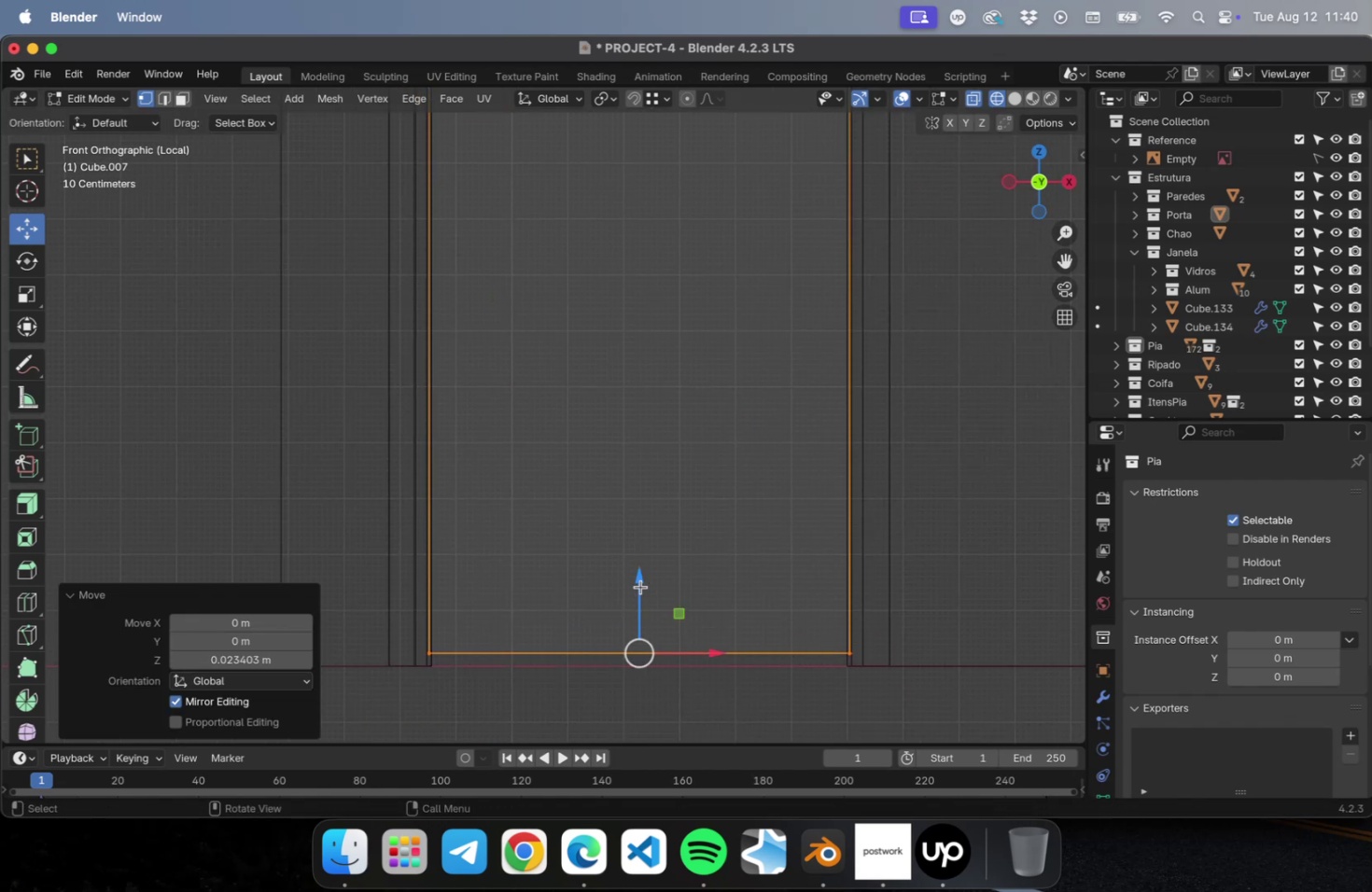 
left_click_drag(start_coordinate=[640, 586], to_coordinate=[637, 591])
 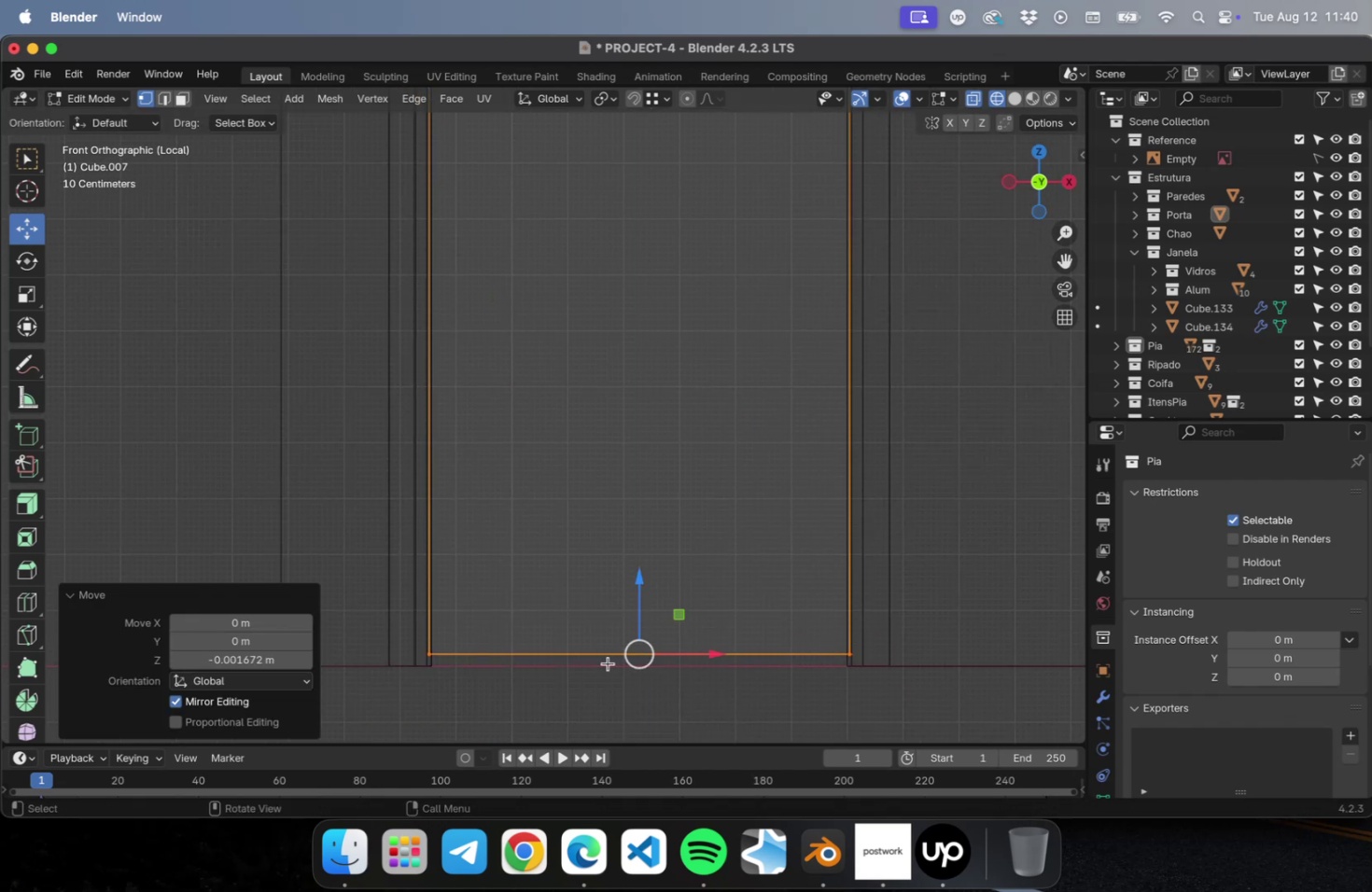 
key(Meta+S)
 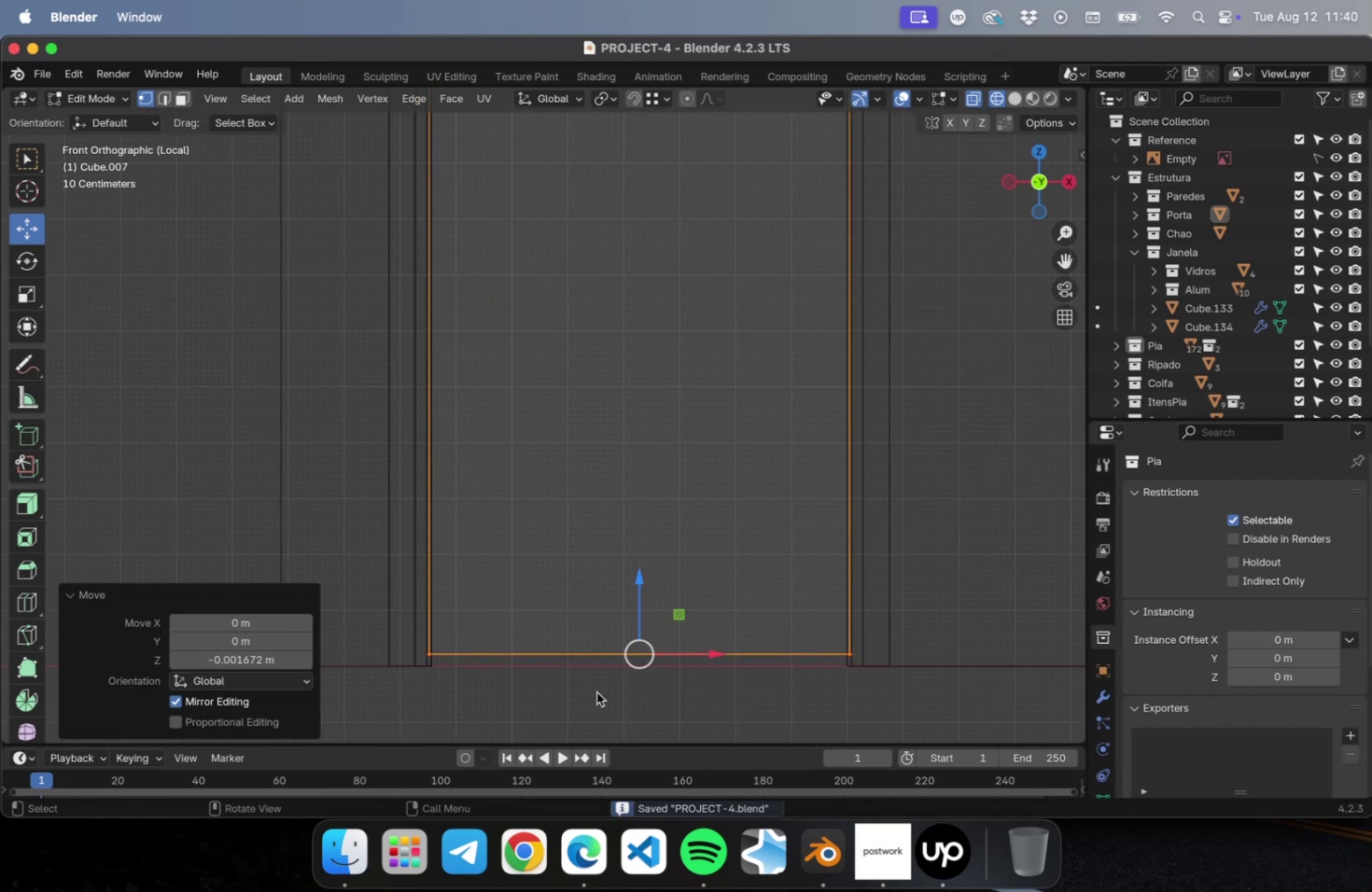 
left_click([596, 691])
 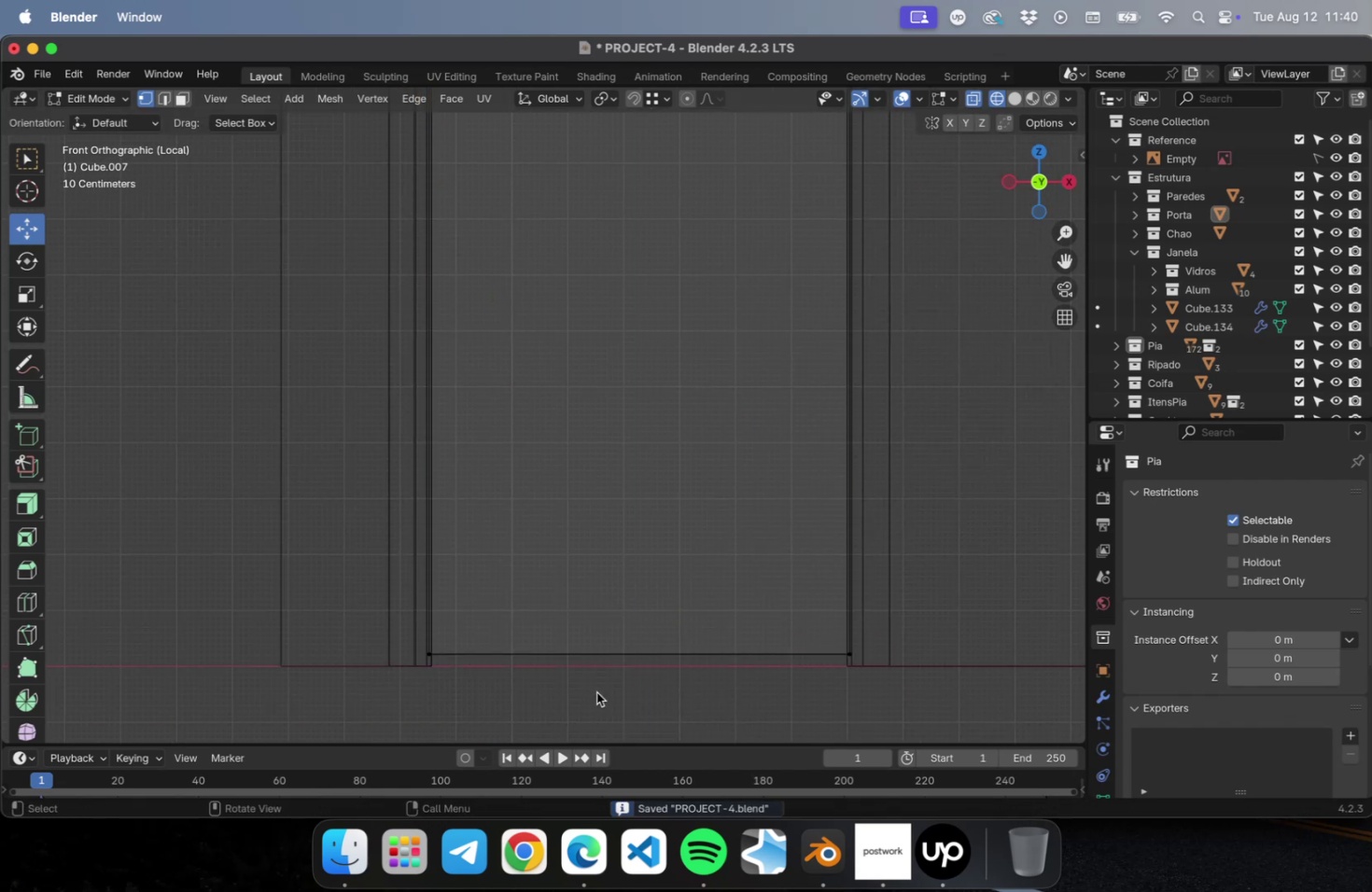 
key(Tab)
 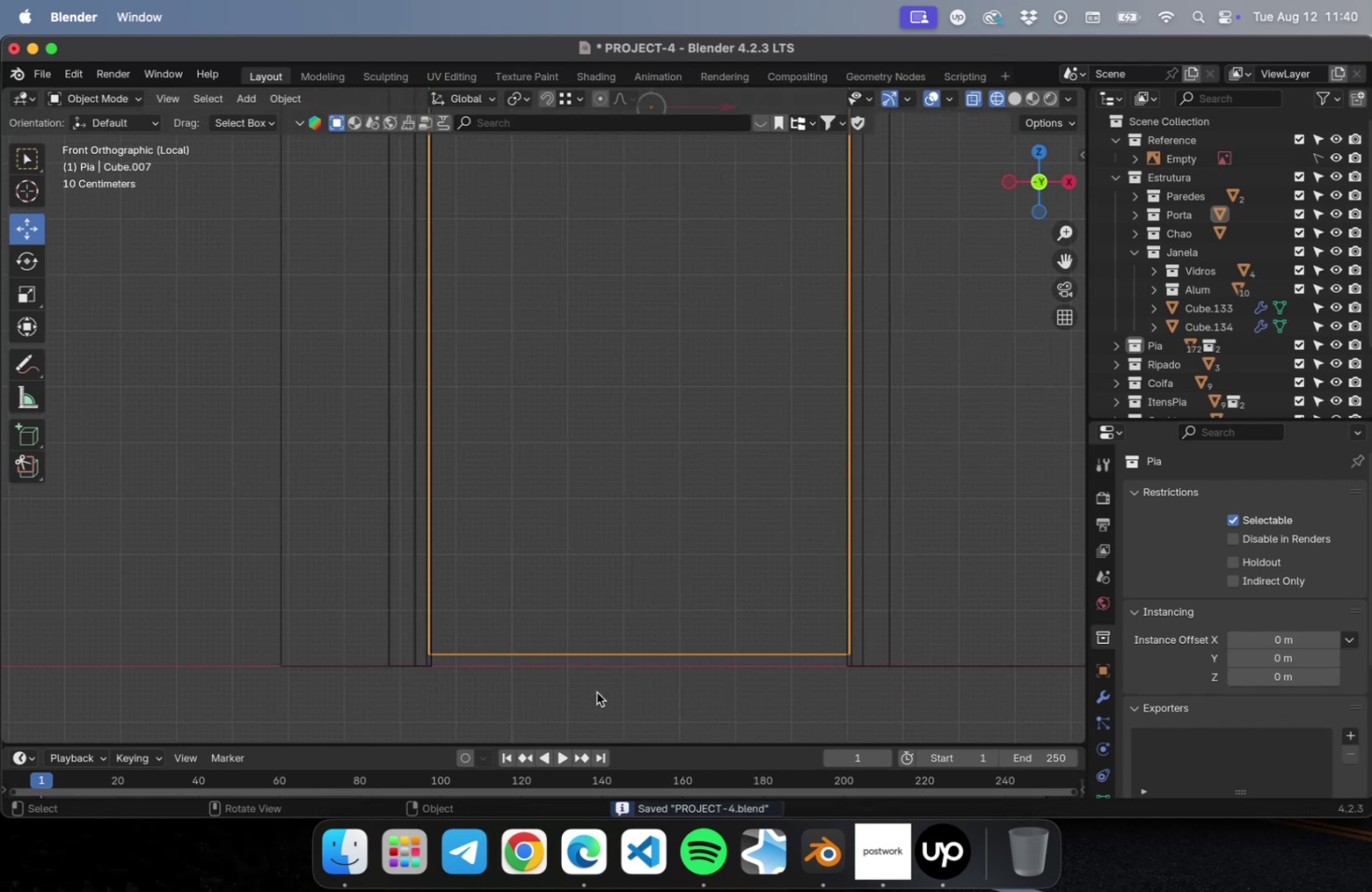 
left_click([596, 691])
 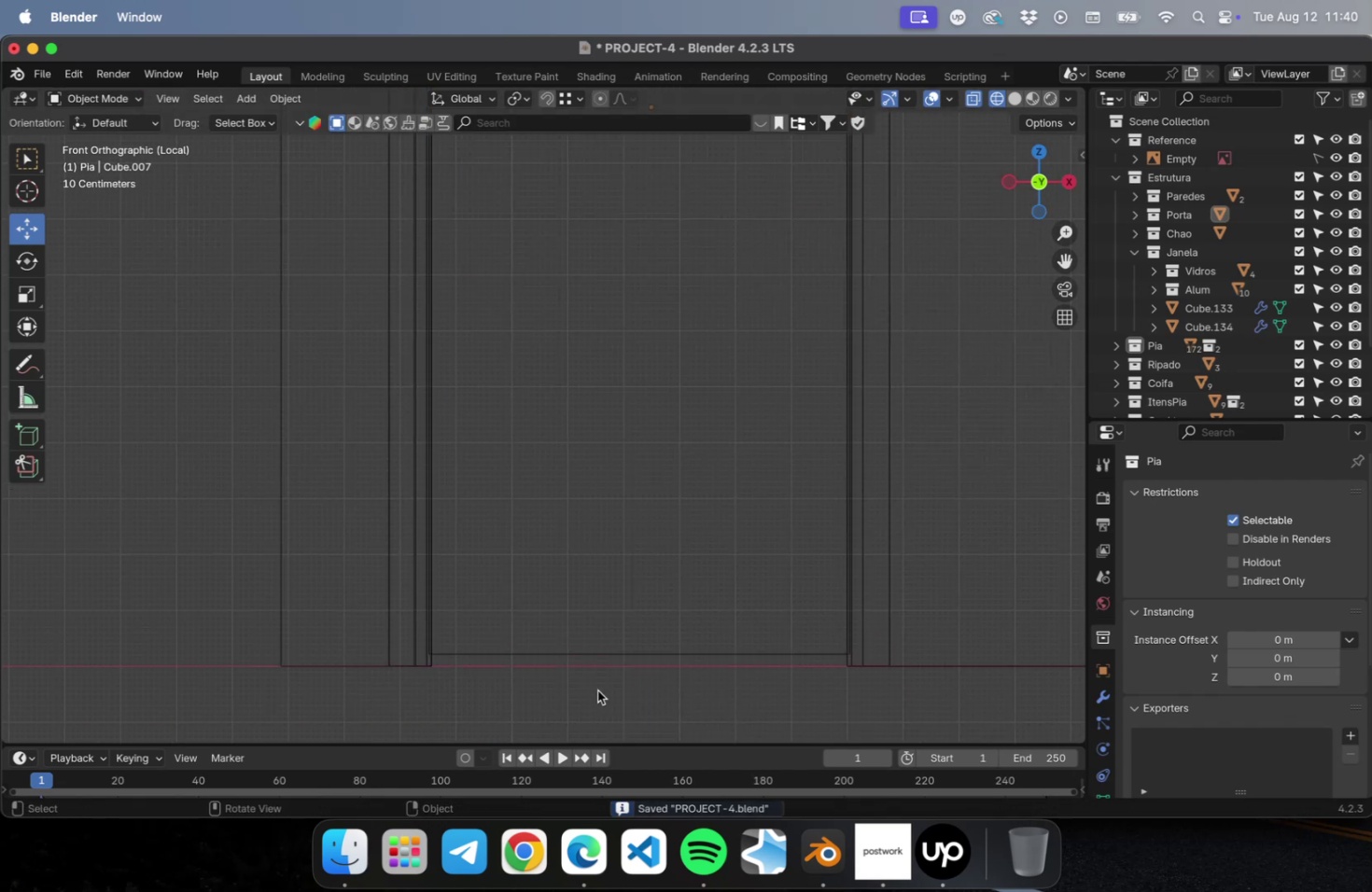 
scroll: coordinate [598, 687], scroll_direction: down, amount: 22.0
 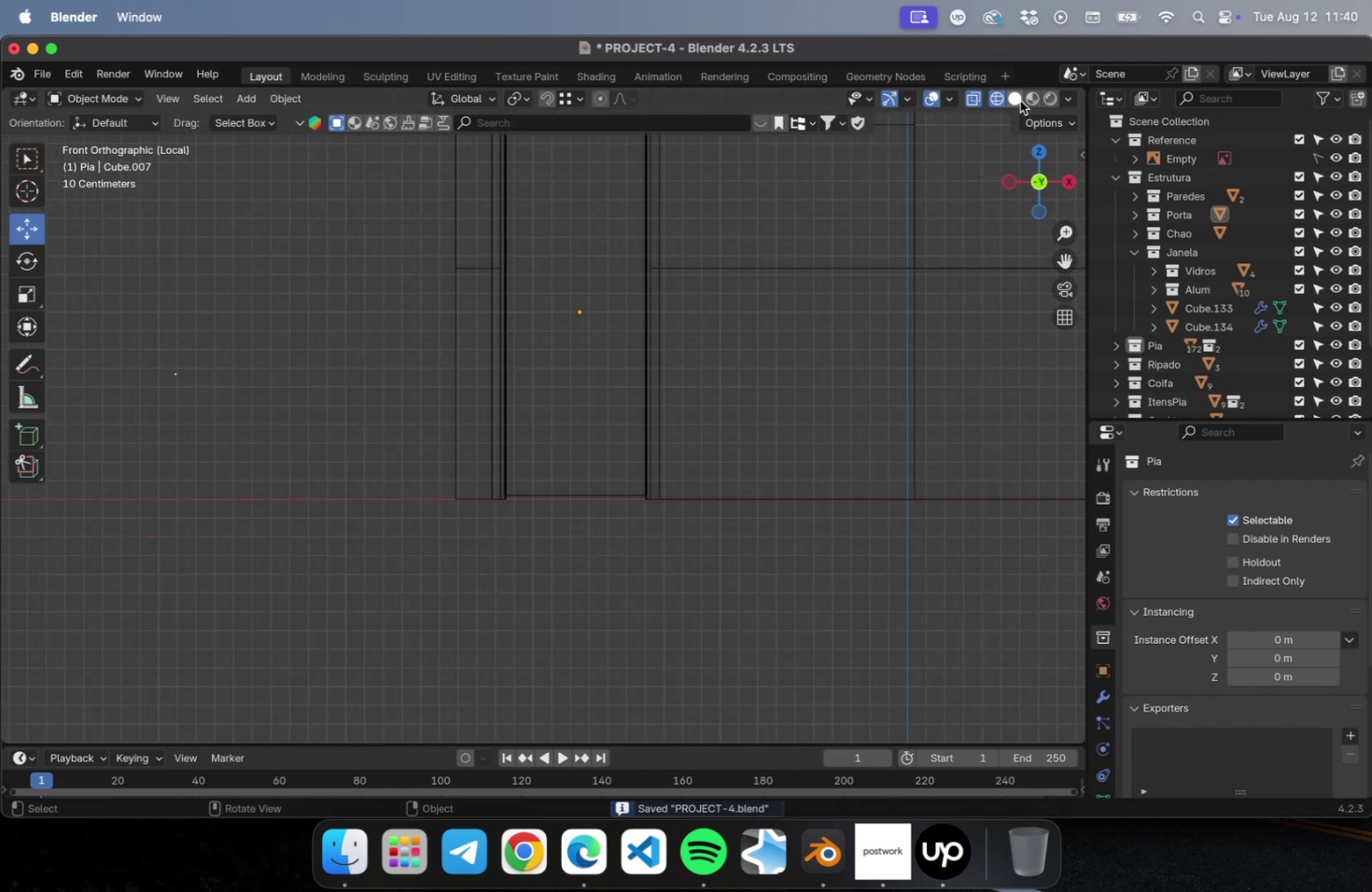 
left_click([1016, 99])
 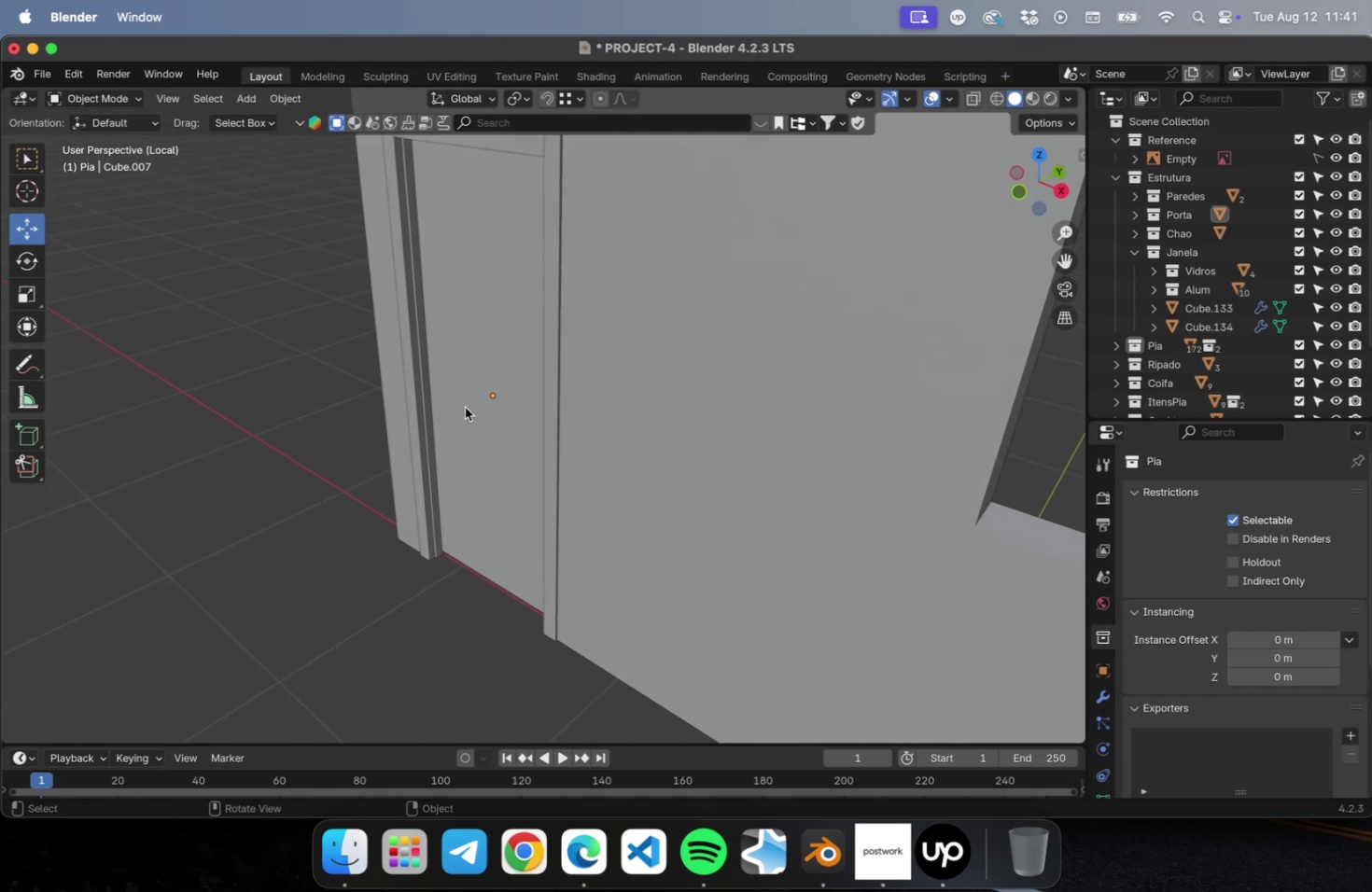 
hold_key(key=ShiftLeft, duration=0.85)
left_click([414, 311])
 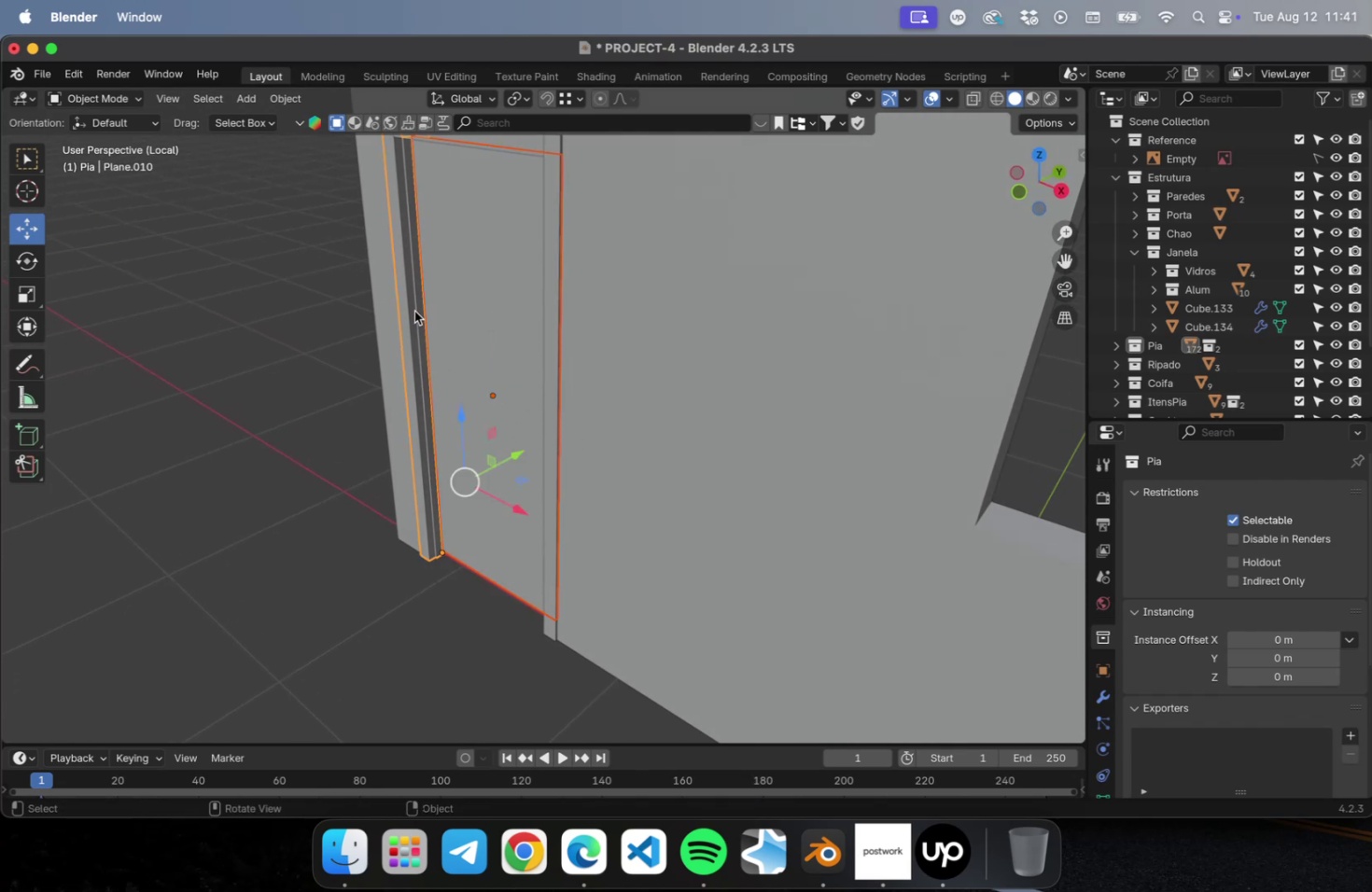 
key(NumpadDivide)
 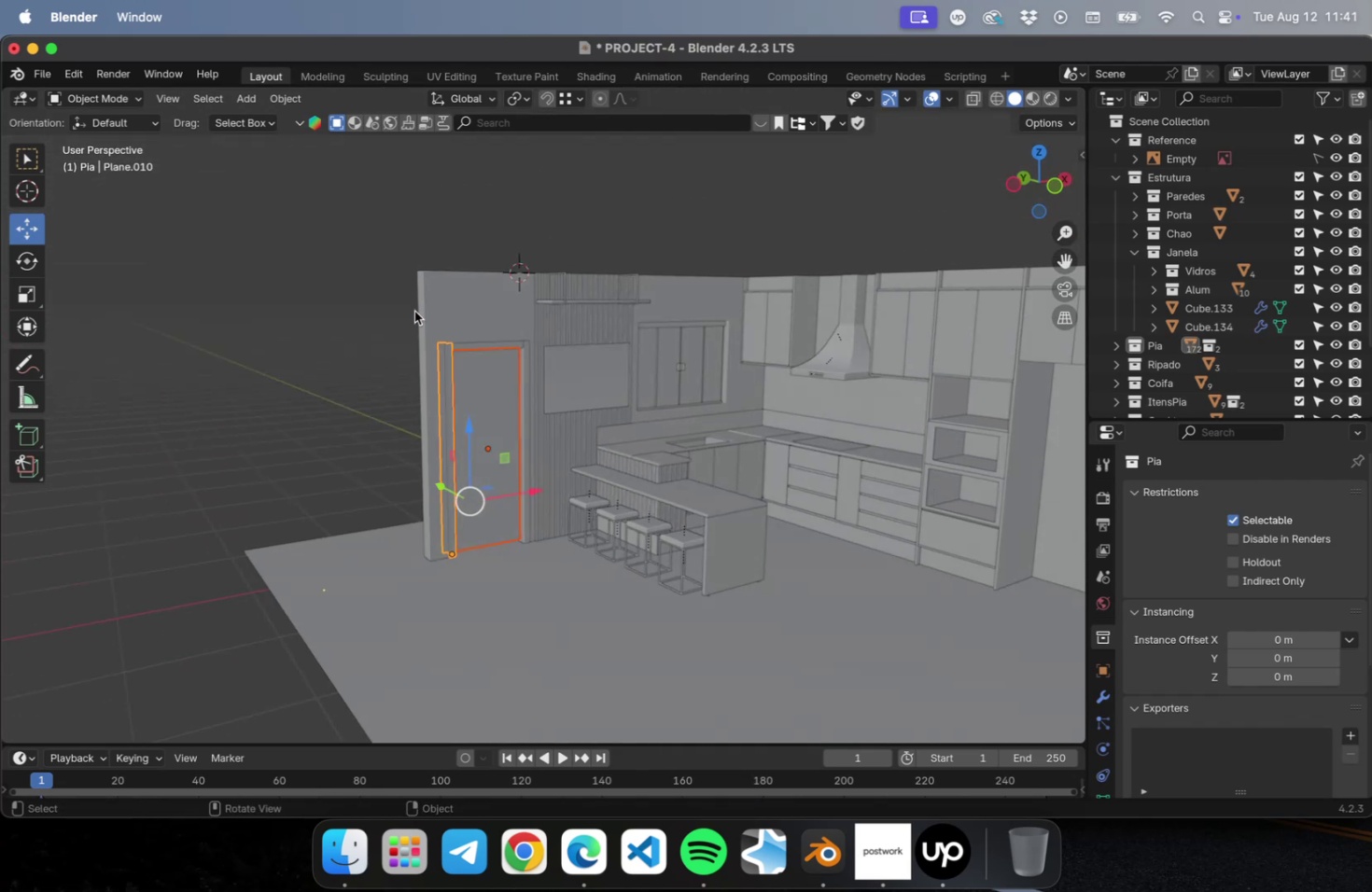 
hold_key(key=NumLock, duration=0.58)
 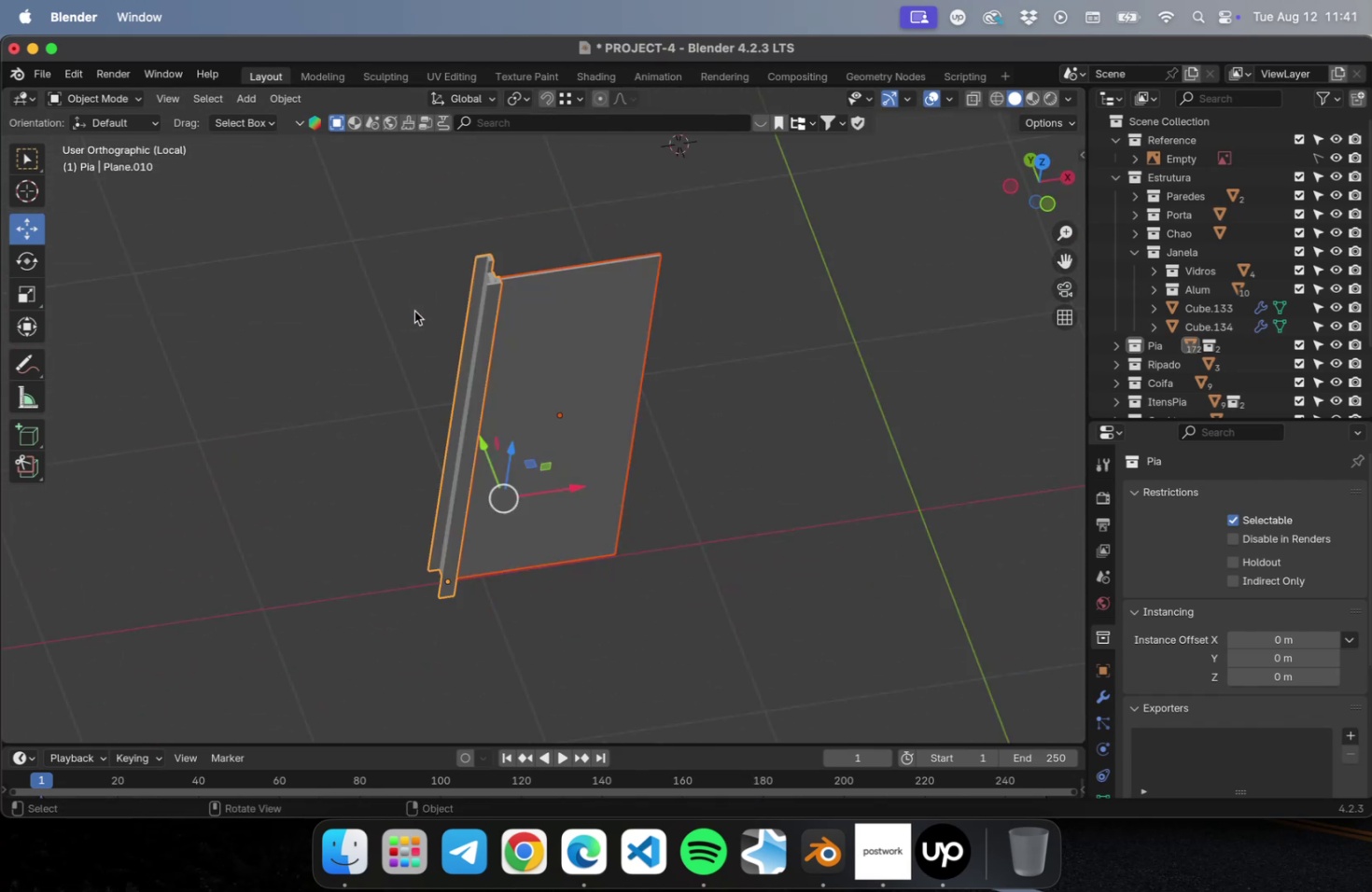 
key(NumpadDivide)
 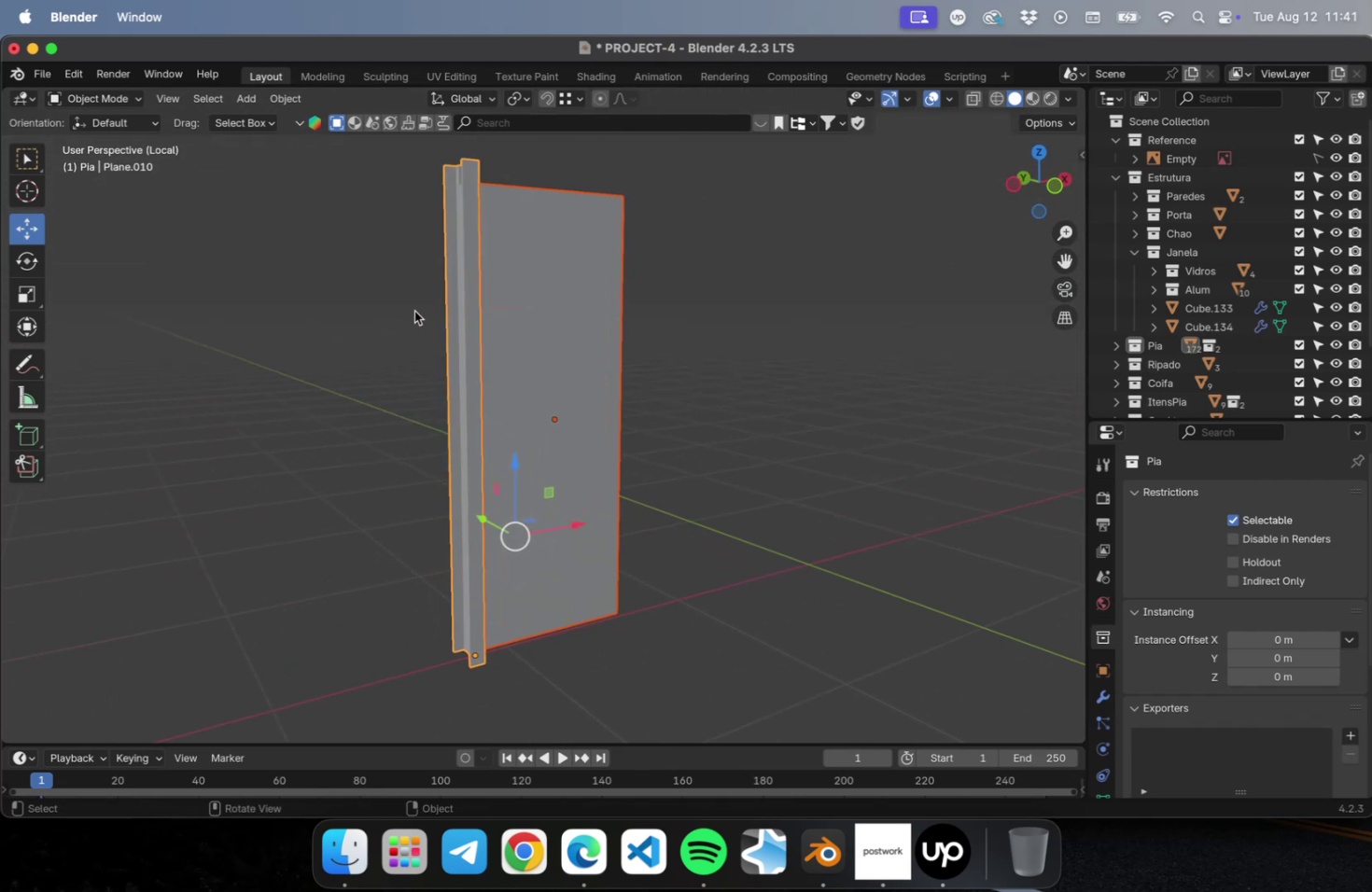 
key(NumLock)
 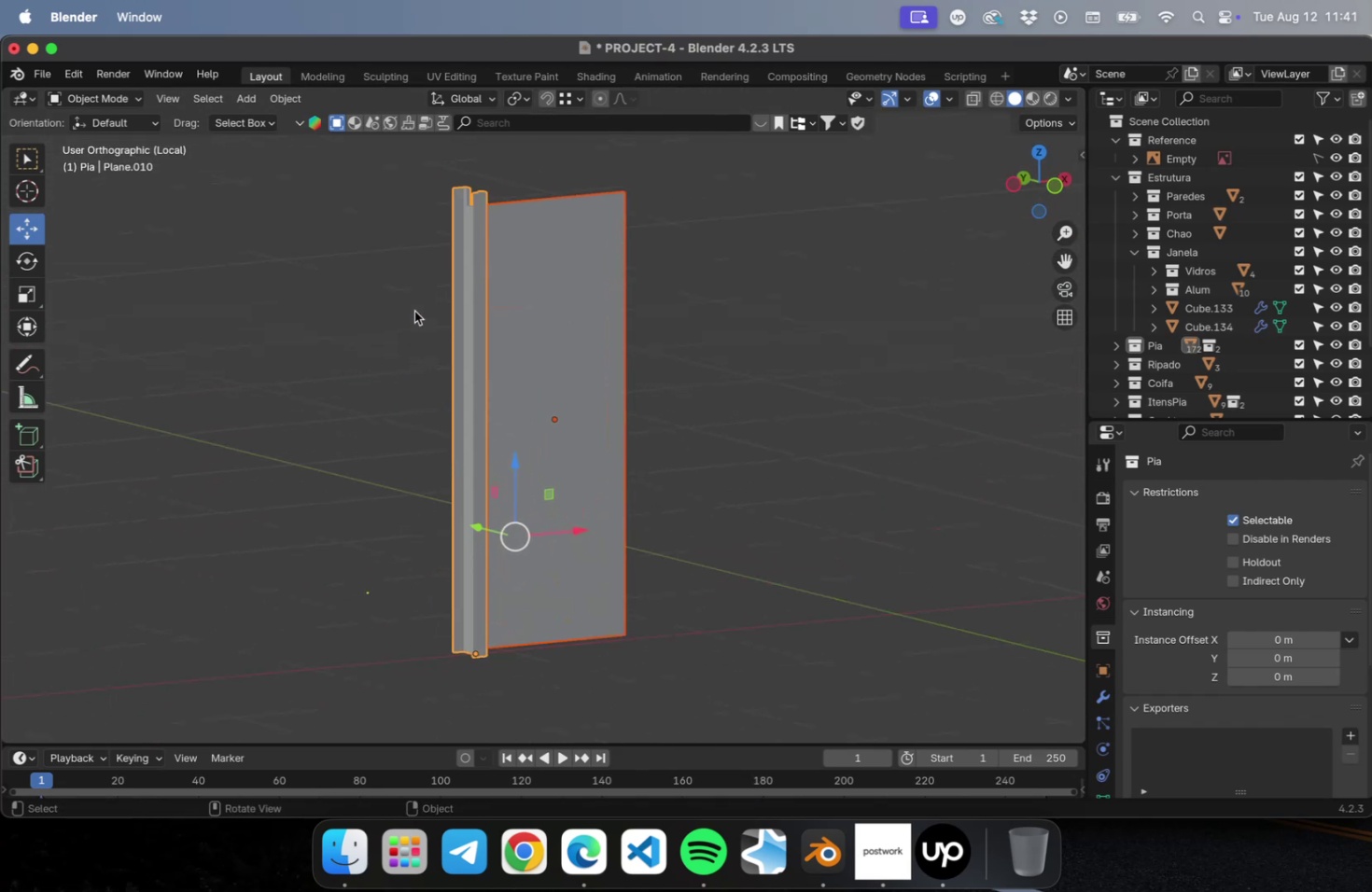 
key(Numpad7)
 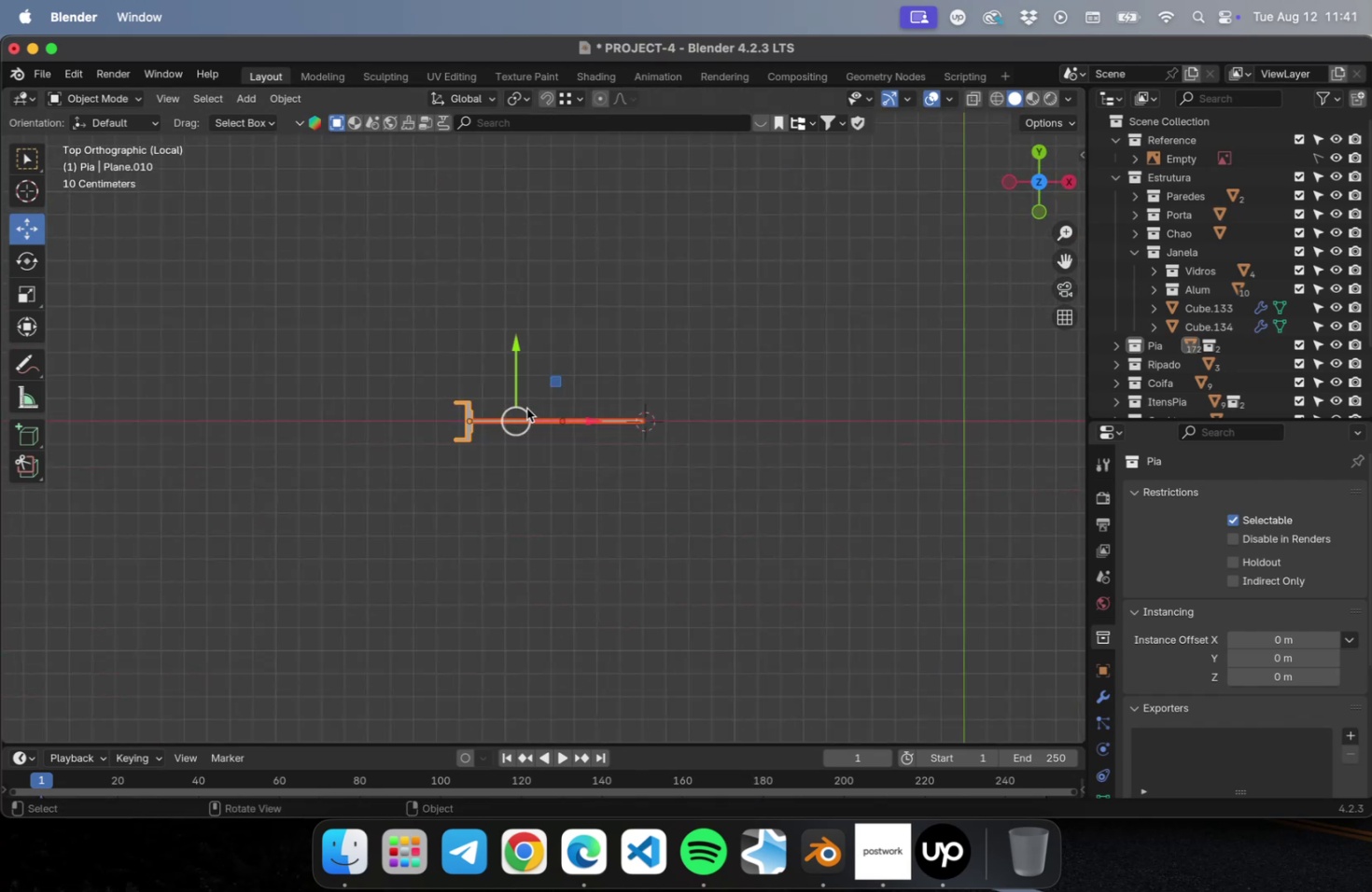 
scroll: coordinate [654, 487], scroll_direction: up, amount: 22.0
 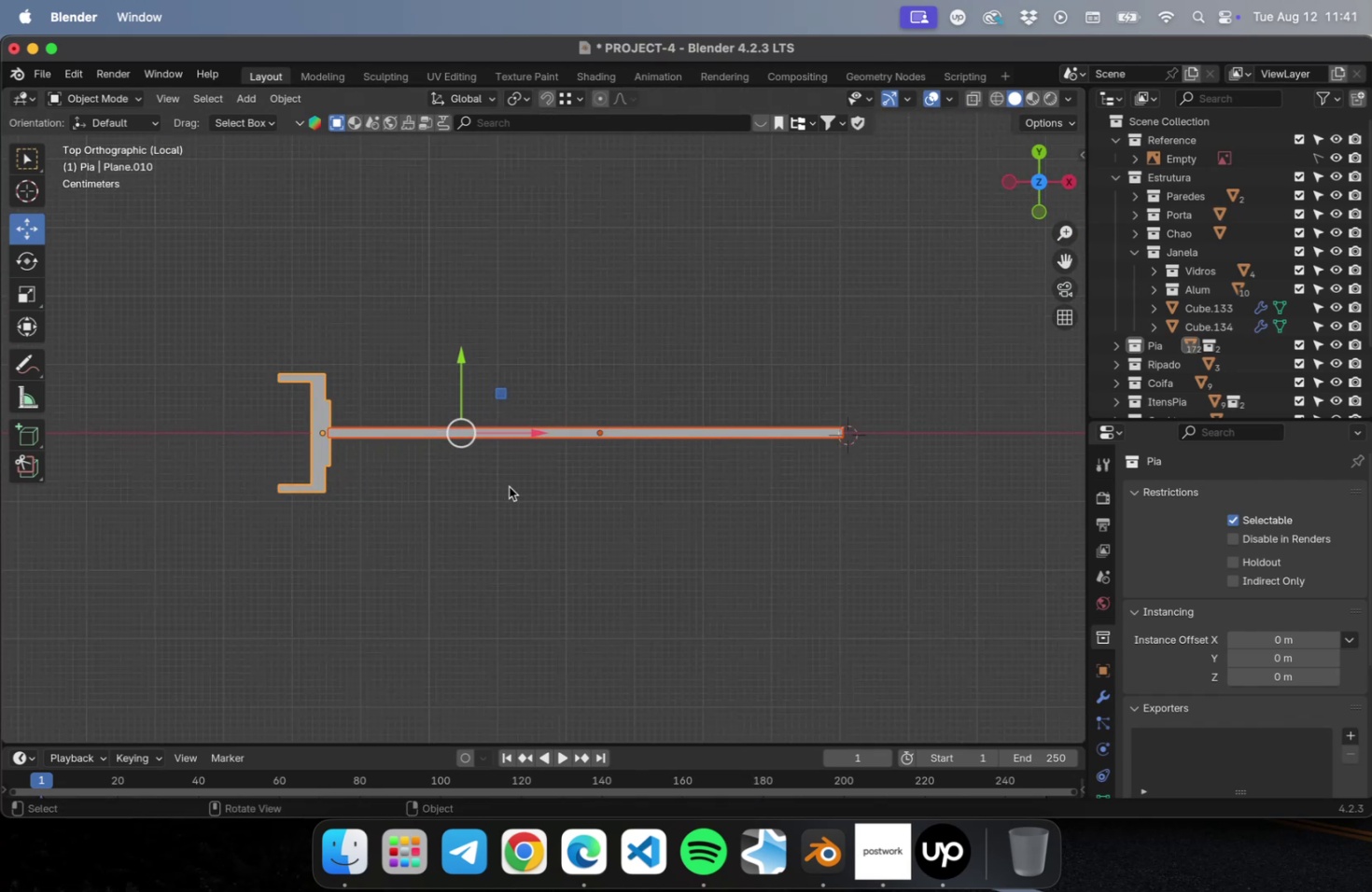 
left_click([509, 486])
 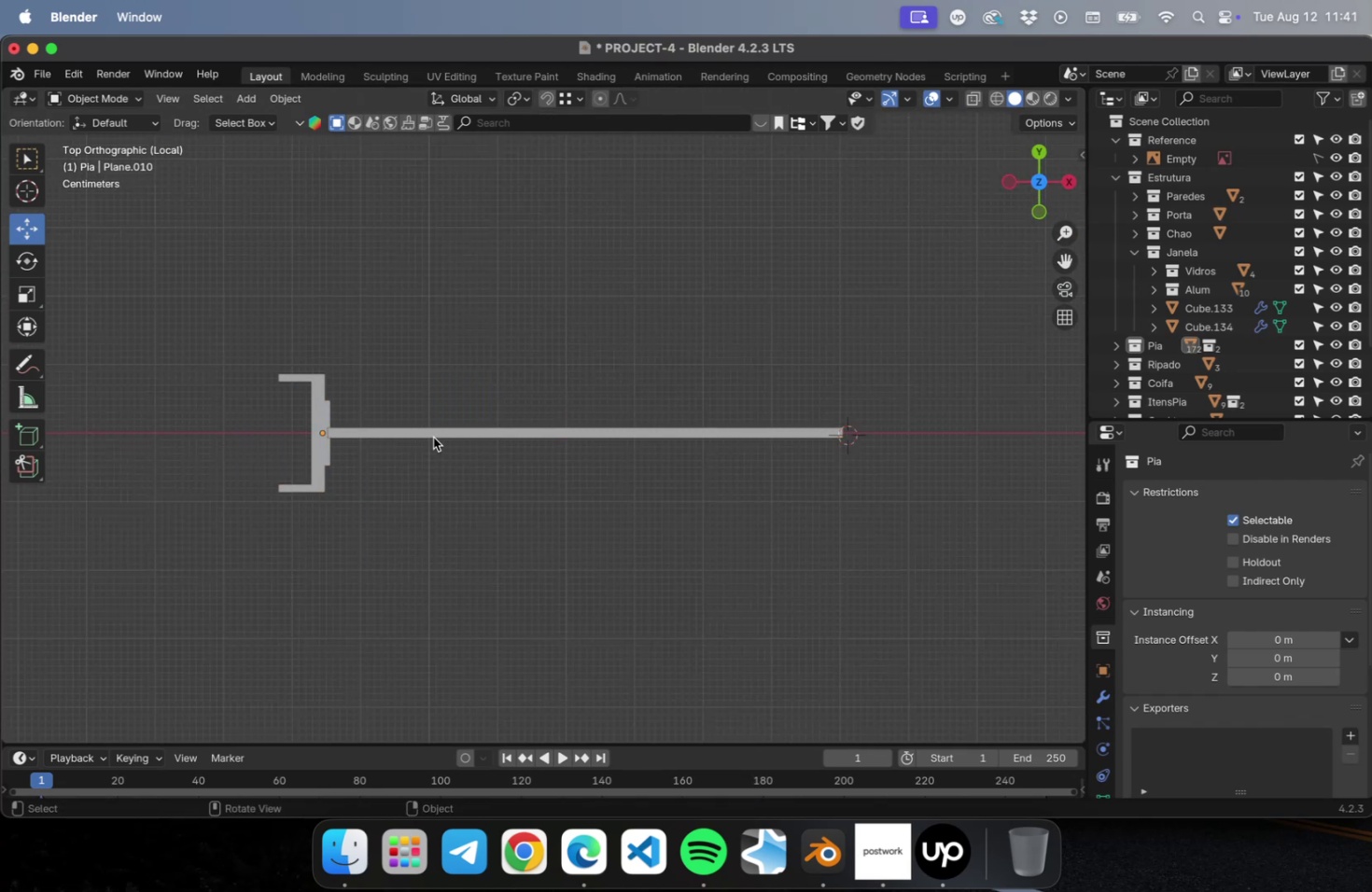 
left_click([433, 437])
 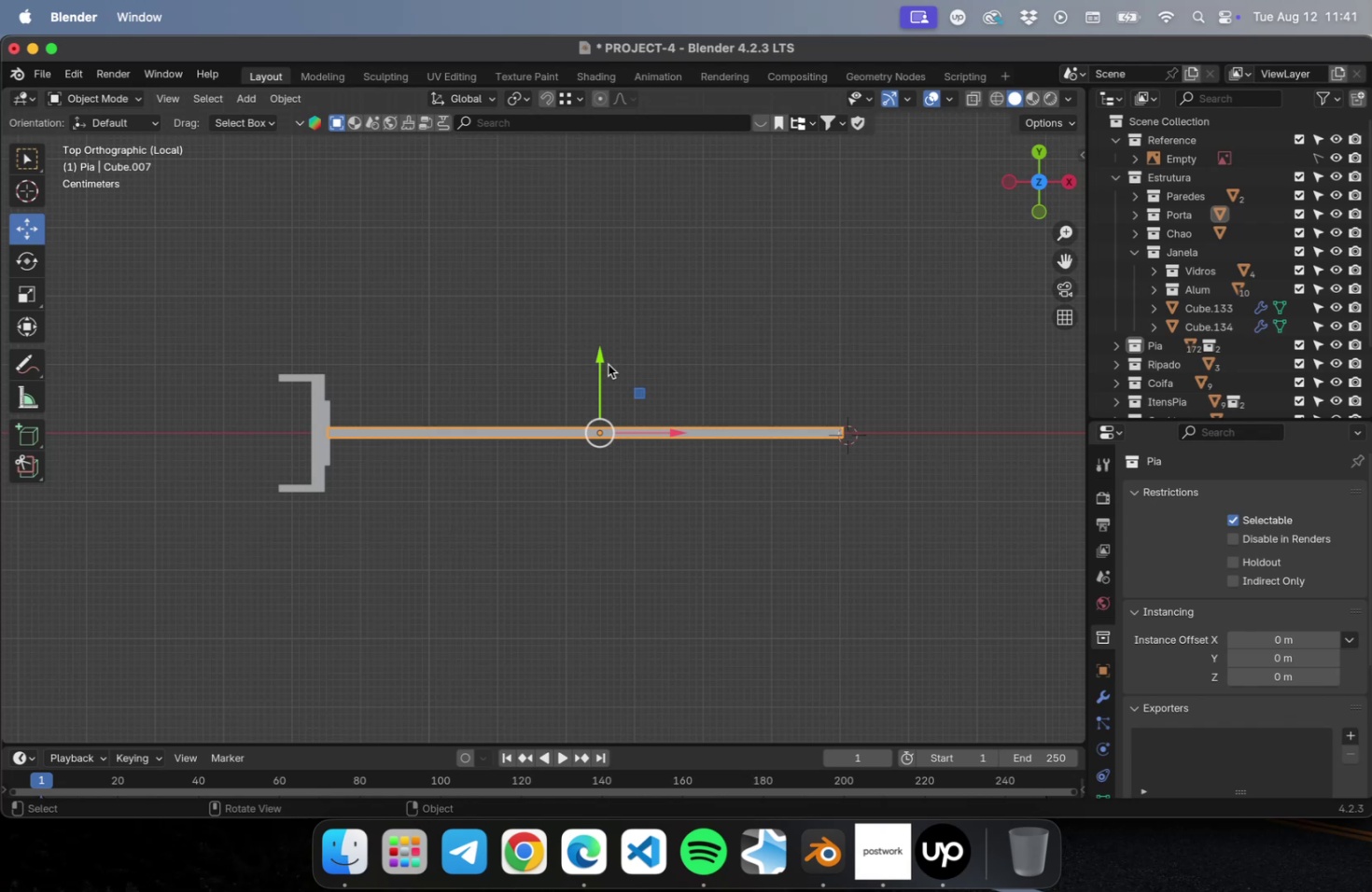 
left_click_drag(start_coordinate=[601, 362], to_coordinate=[595, 406])
 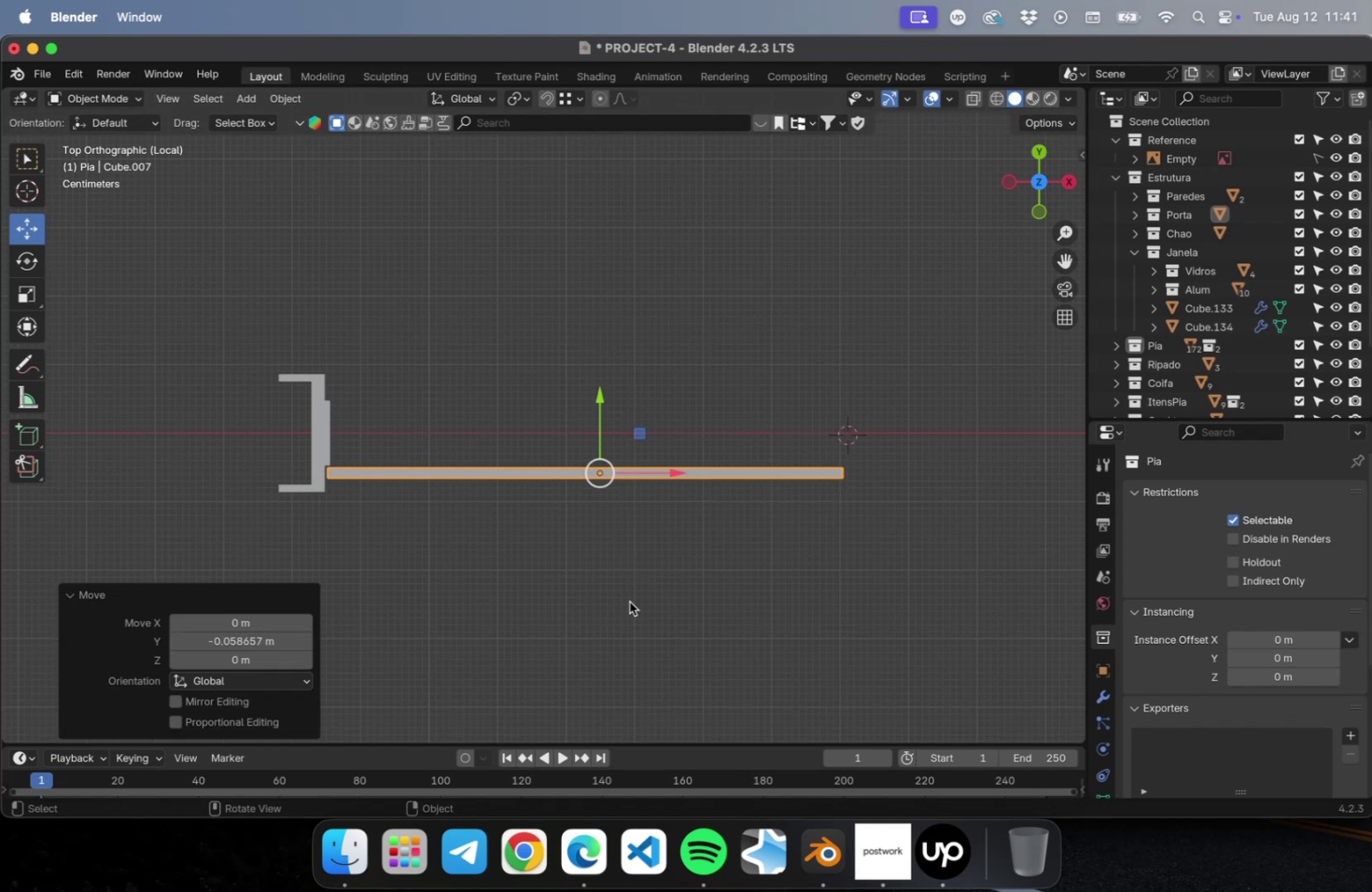 
left_click([629, 601])
 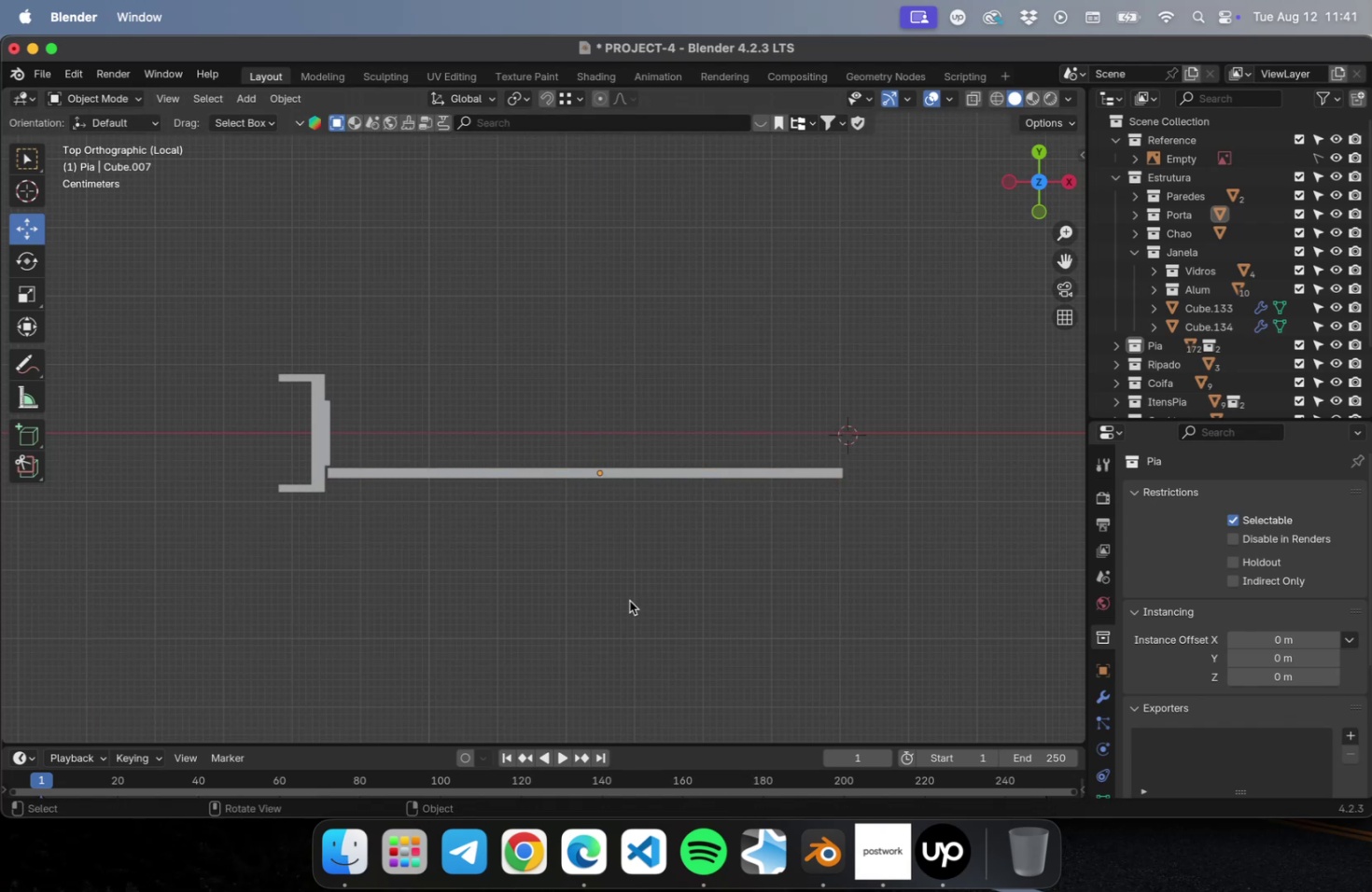 
left_click([501, 474])
 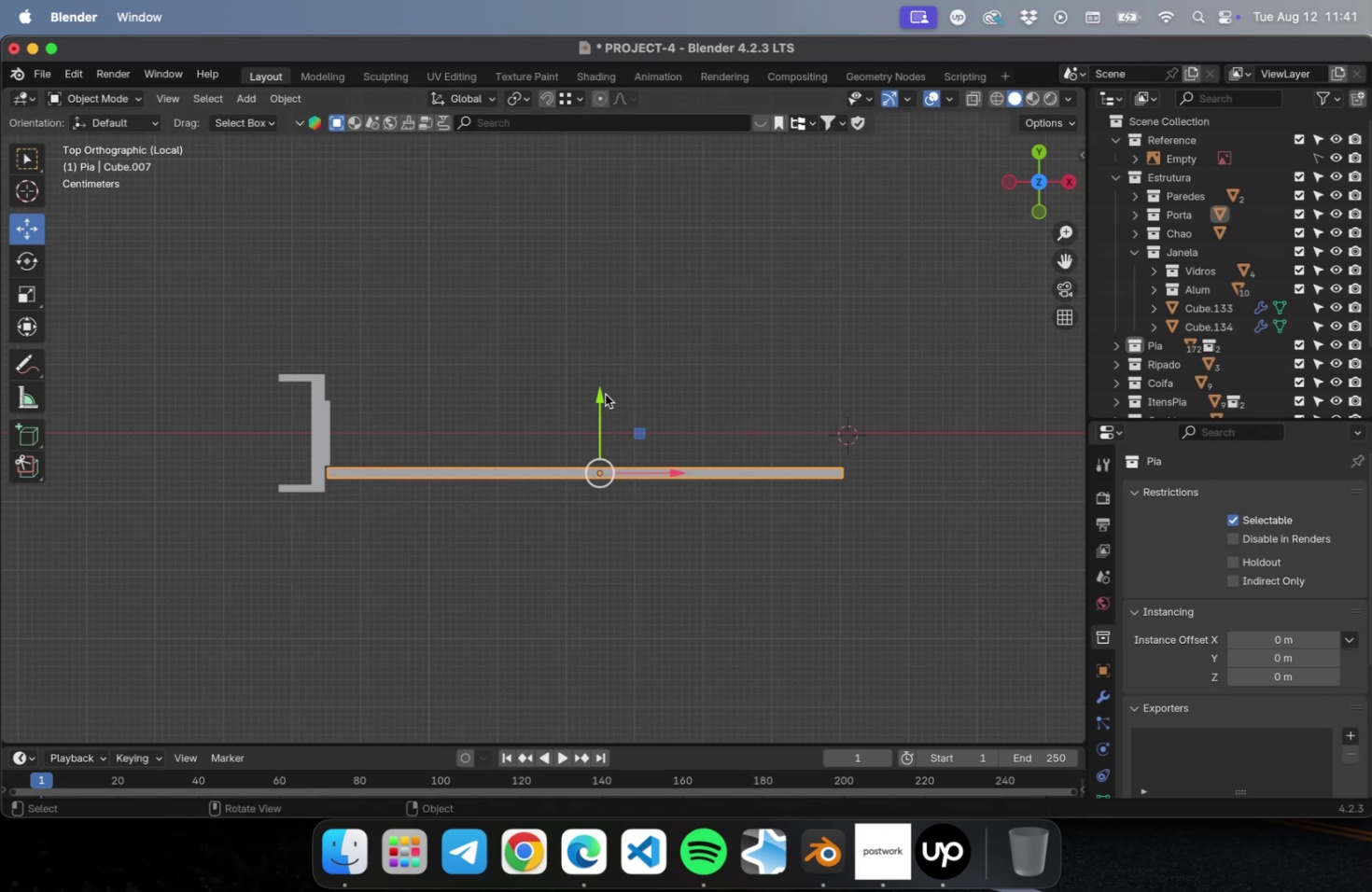 
left_click_drag(start_coordinate=[601, 399], to_coordinate=[597, 314])
 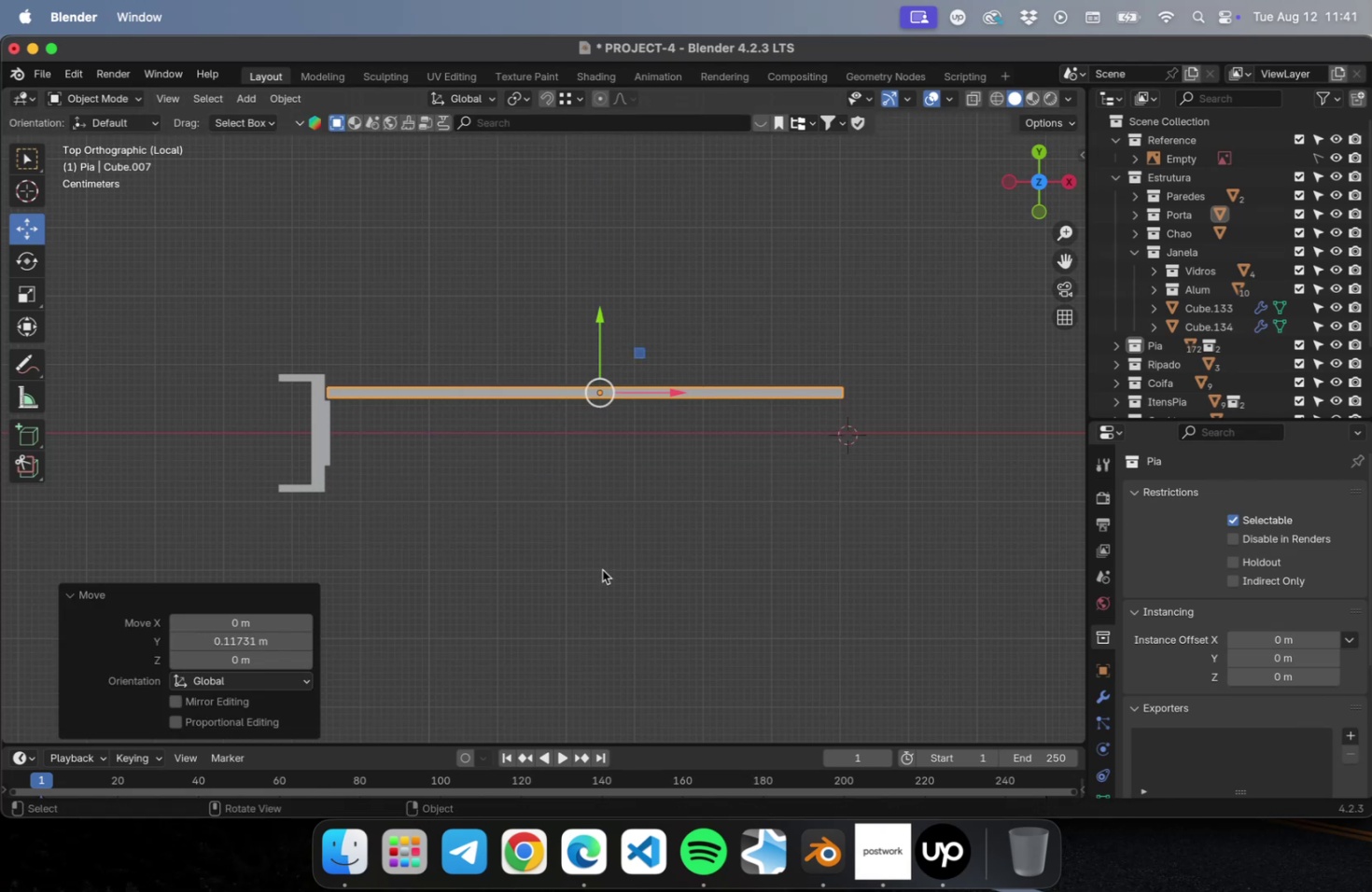 
left_click([602, 569])
 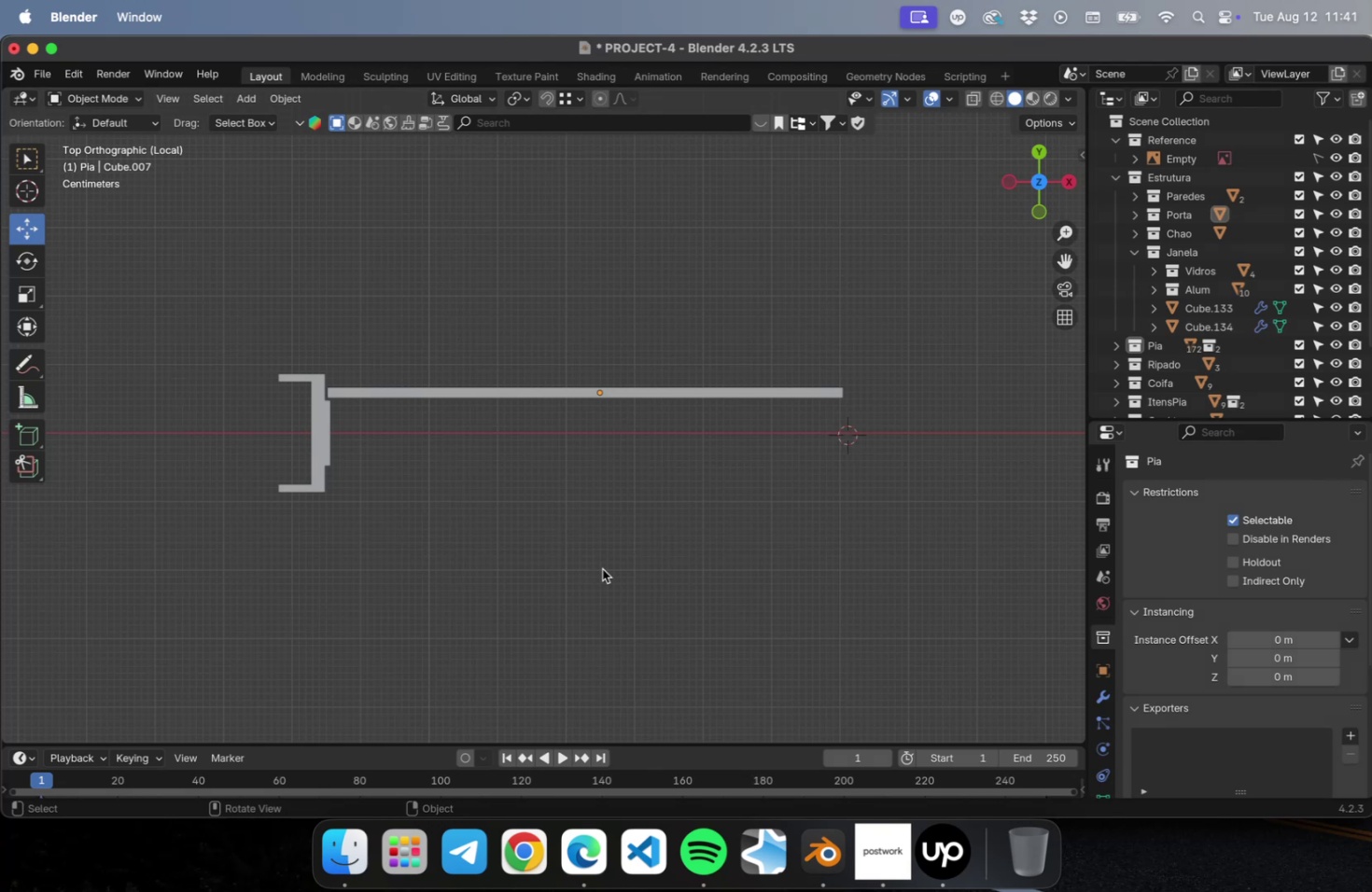 
key(Meta+S)
 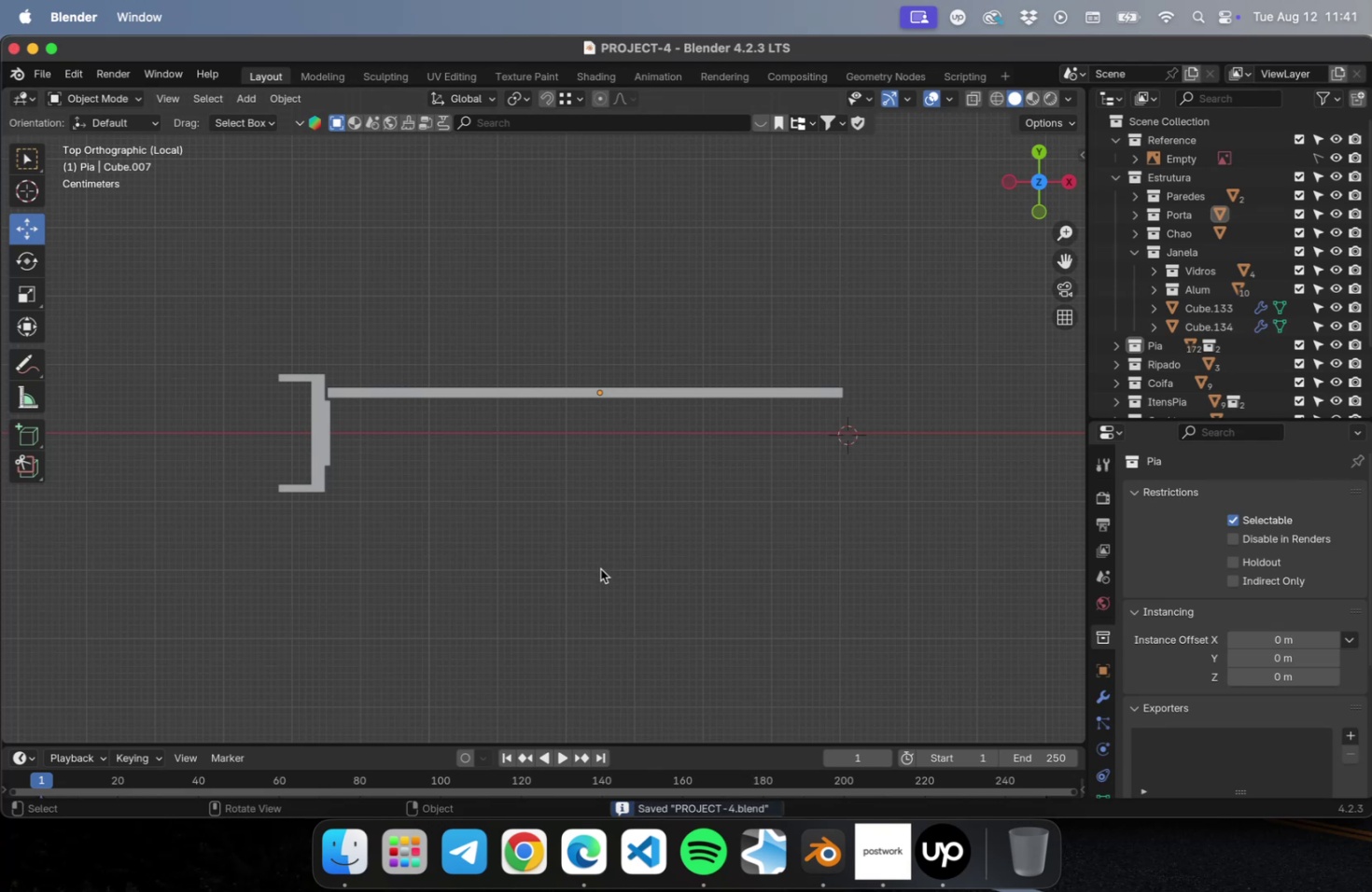 
key(NumLock)
 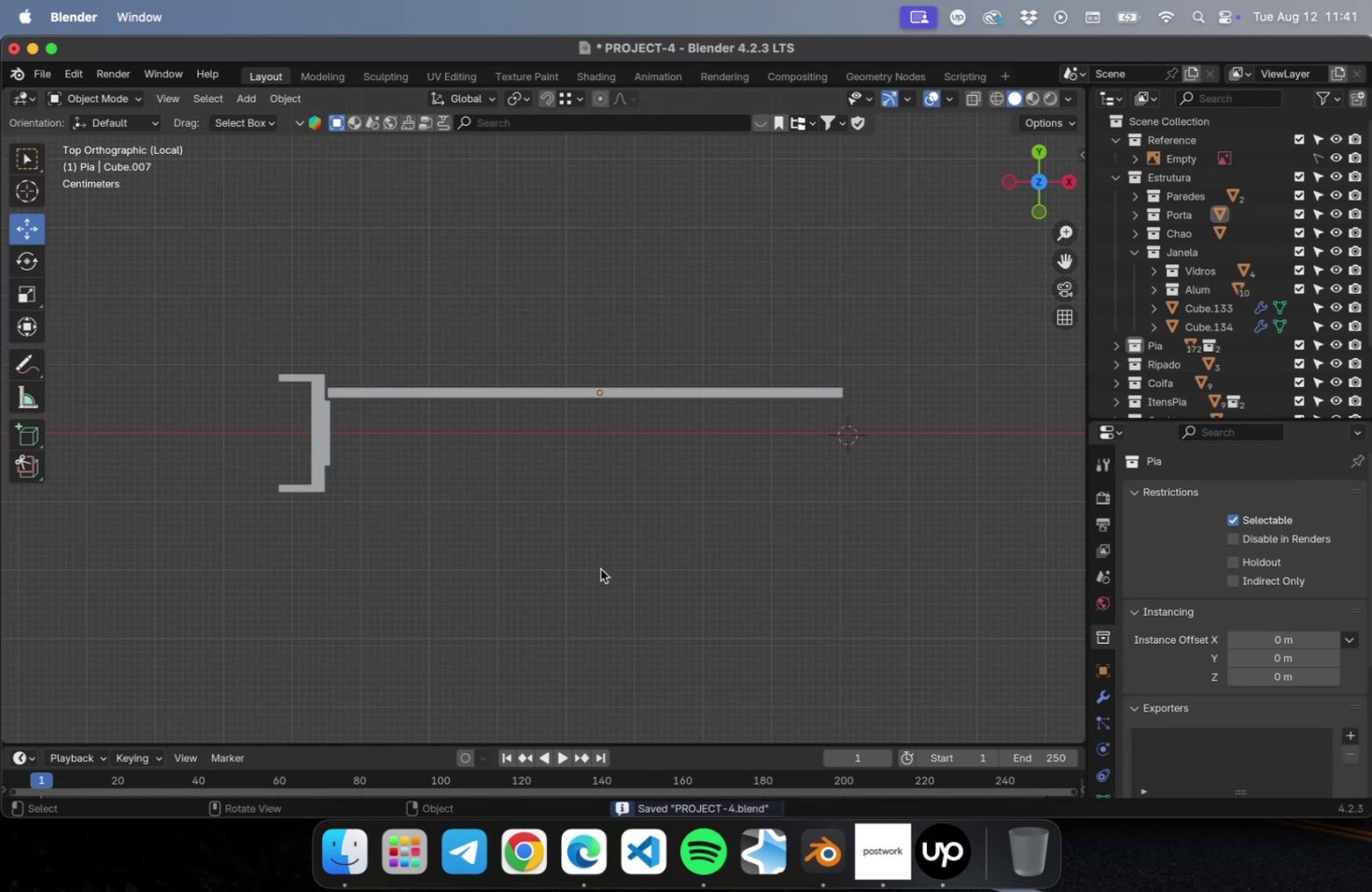 
key(NumpadDivide)
 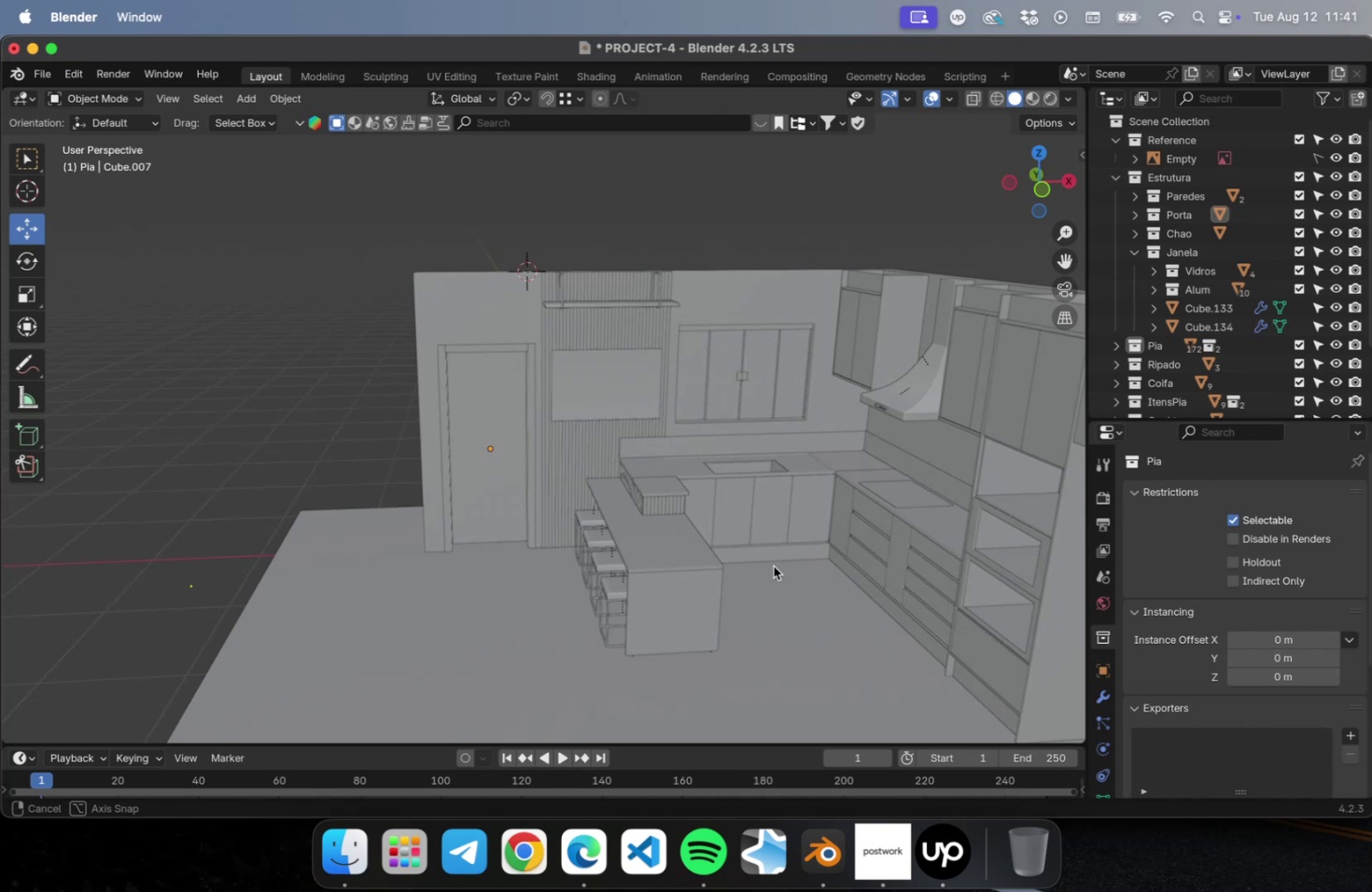 
wait(7.68)
 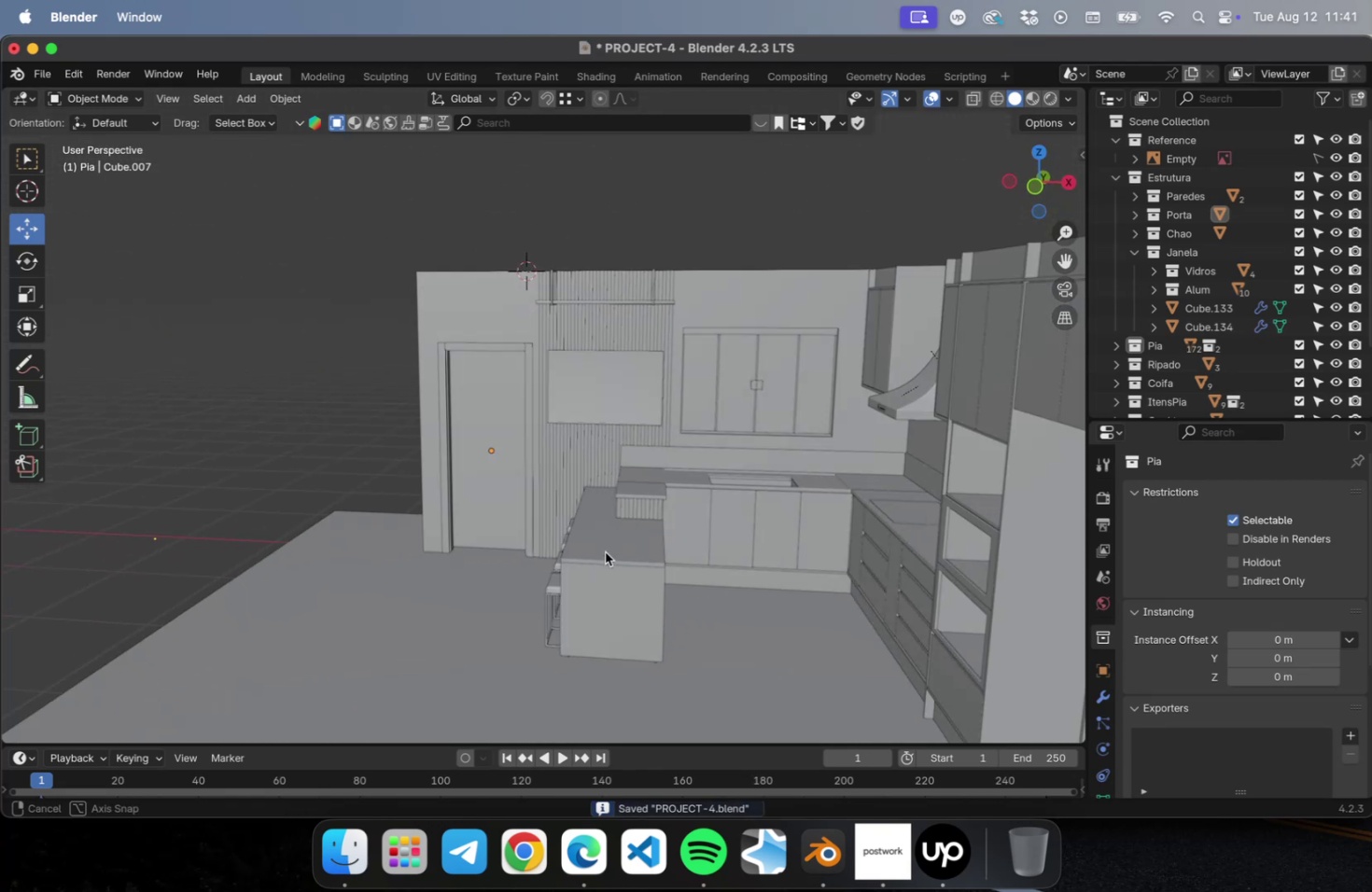 
left_click([843, 381])
 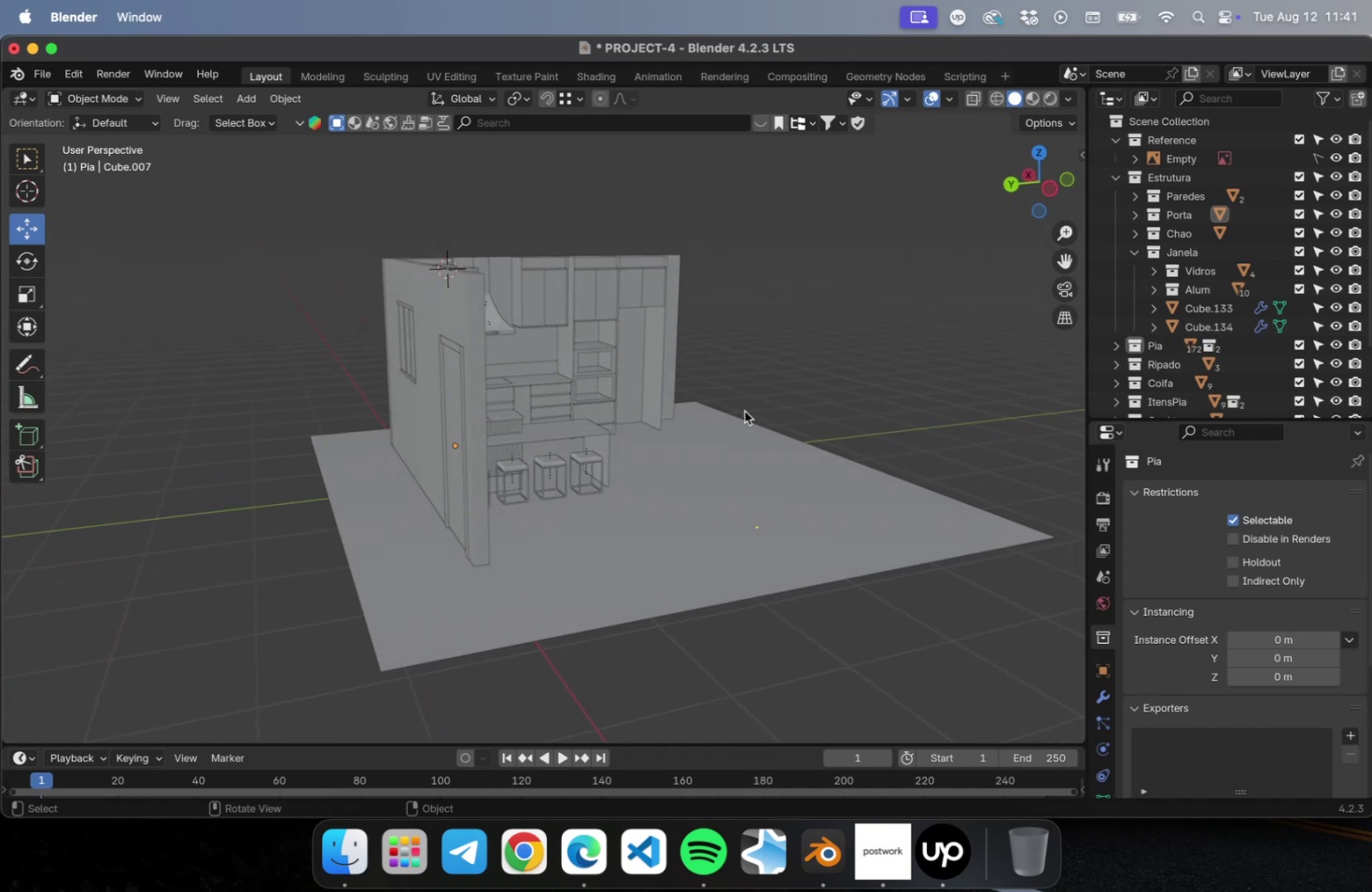 
scroll: coordinate [742, 411], scroll_direction: up, amount: 4.0
 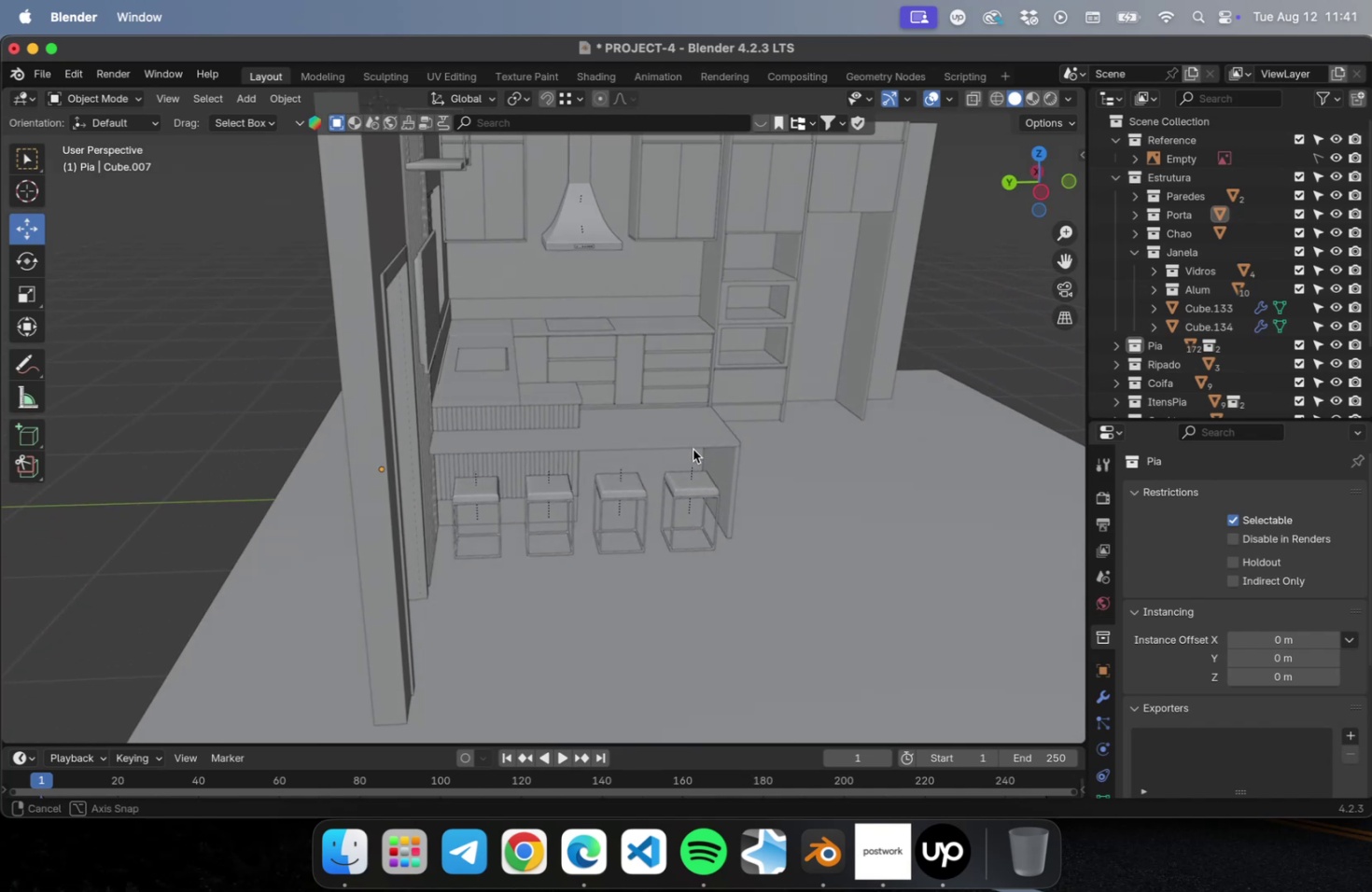 
scroll: coordinate [691, 448], scroll_direction: down, amount: 2.0
 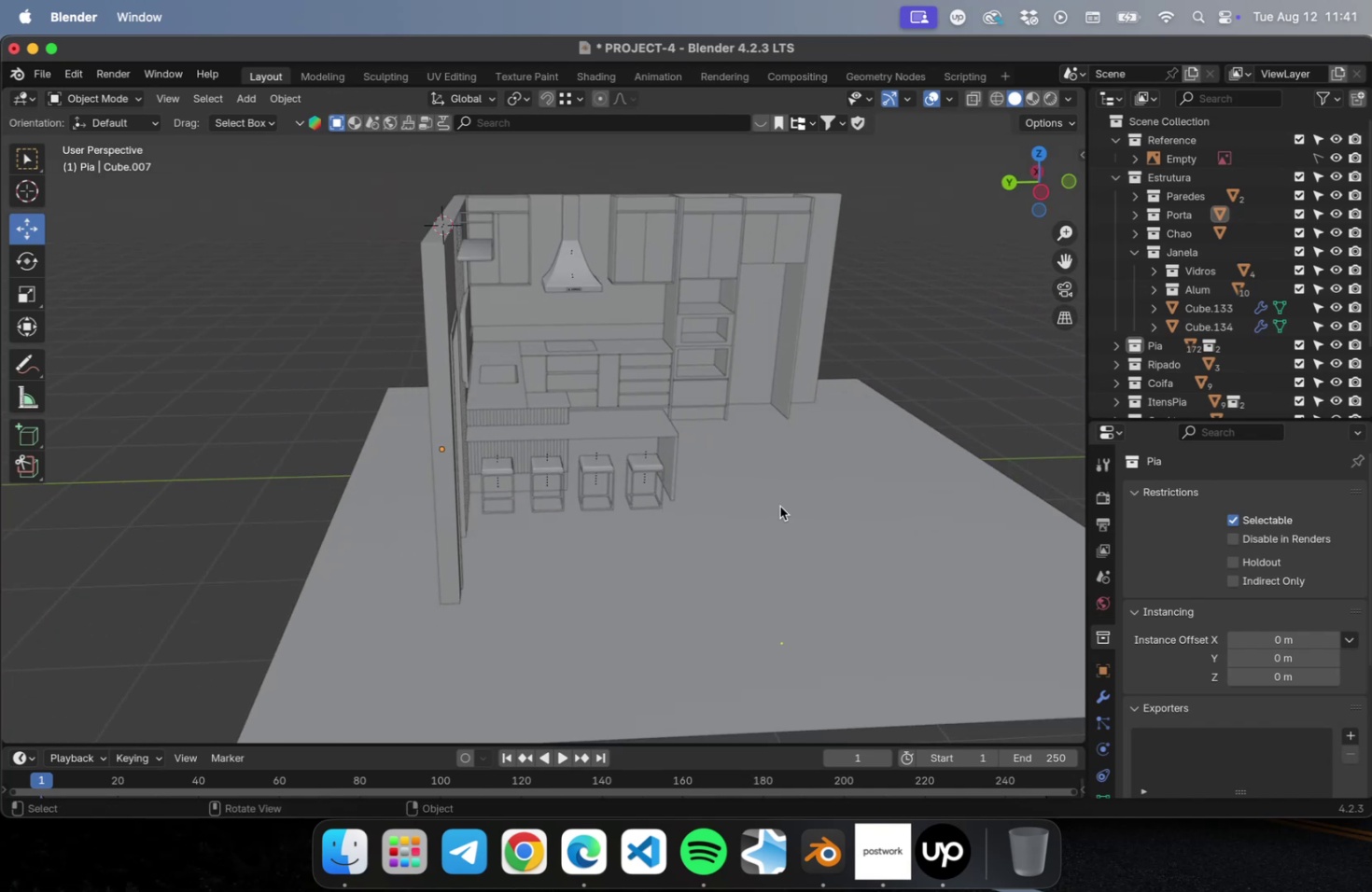 
key(NumLock)
 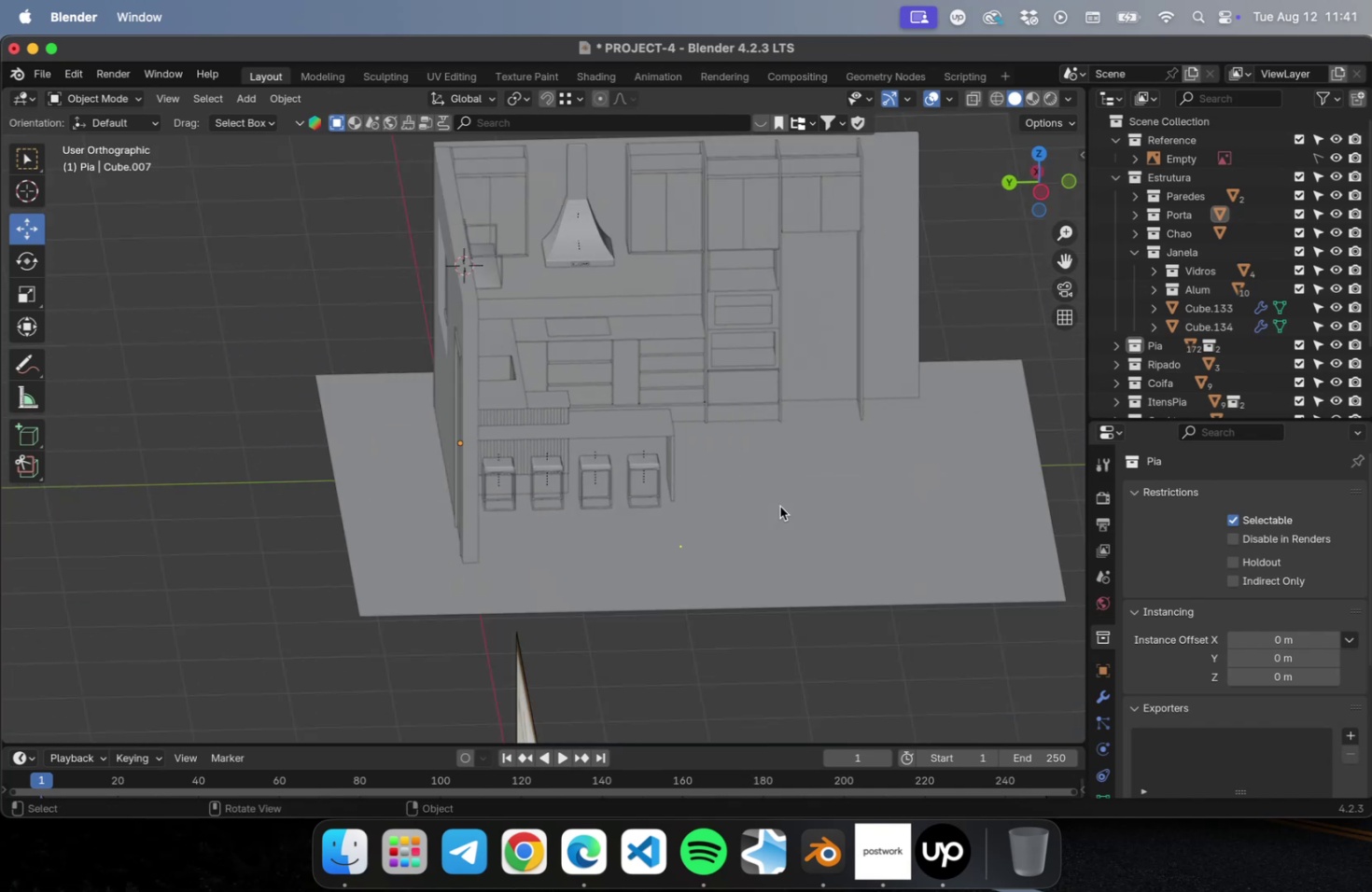 
key(Numpad1)
 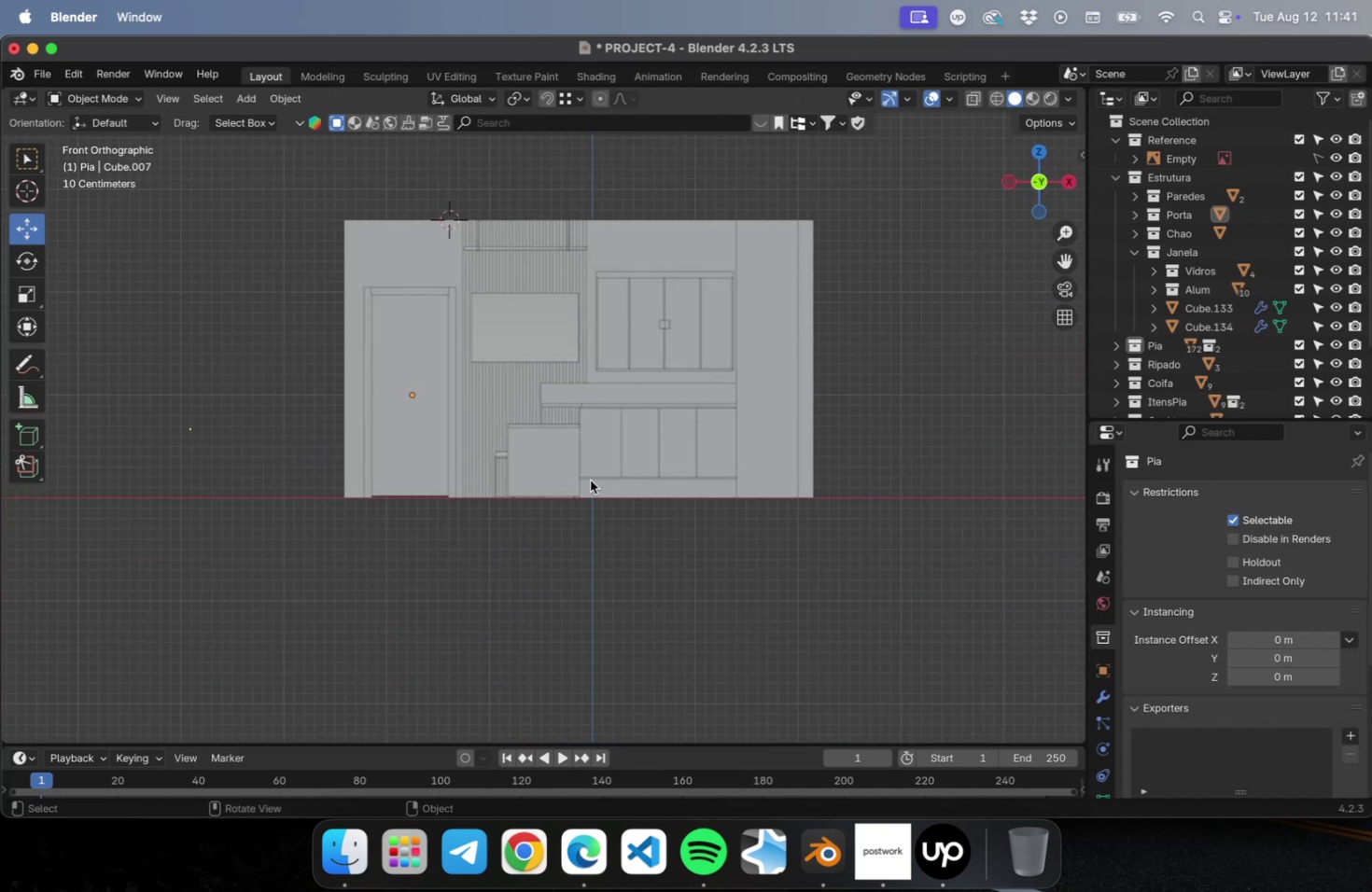 
scroll: coordinate [498, 431], scroll_direction: down, amount: 1.0
 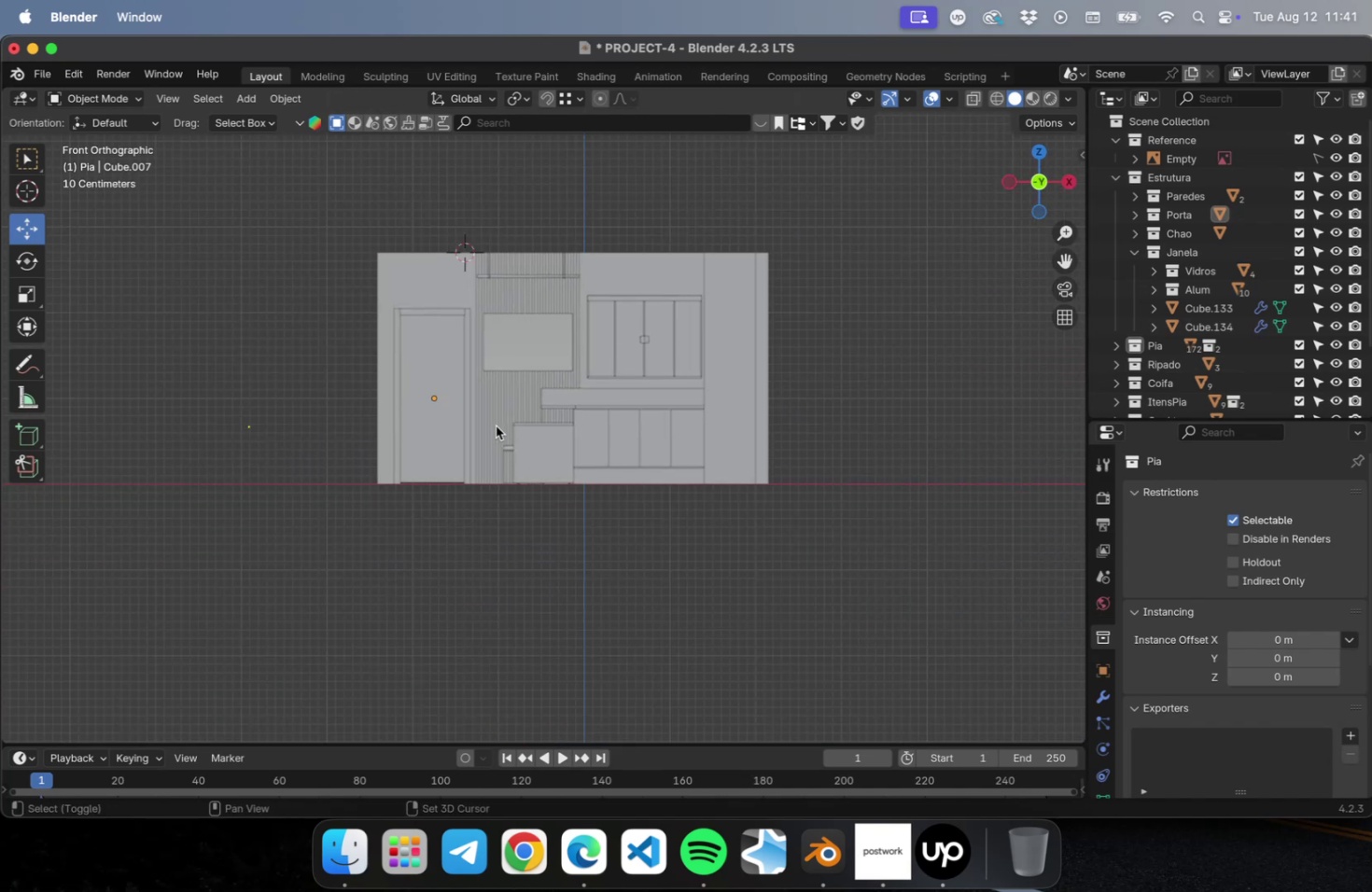 
hold_key(key=ShiftLeft, duration=1.15)
 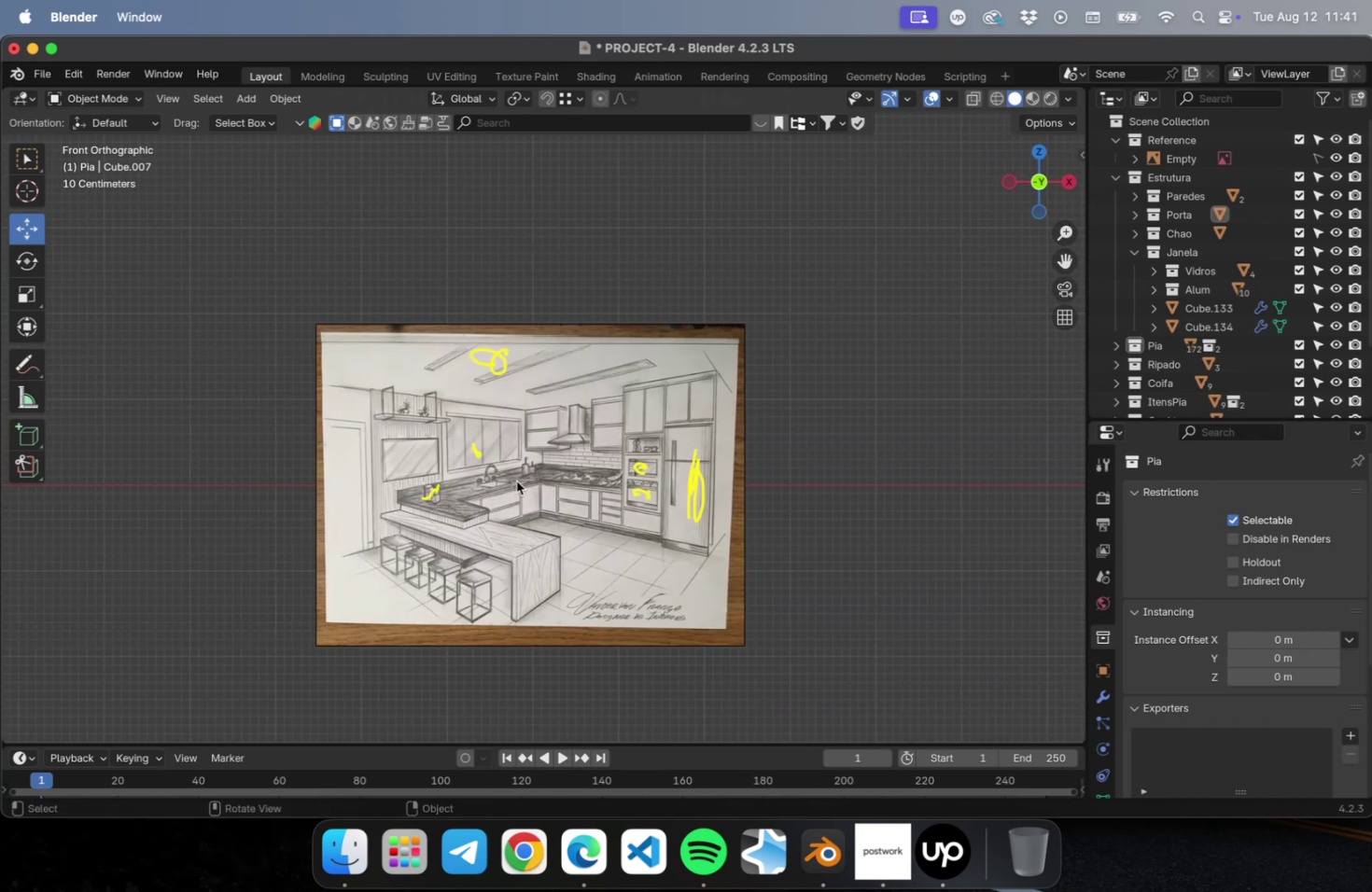 
scroll: coordinate [516, 481], scroll_direction: up, amount: 5.0
 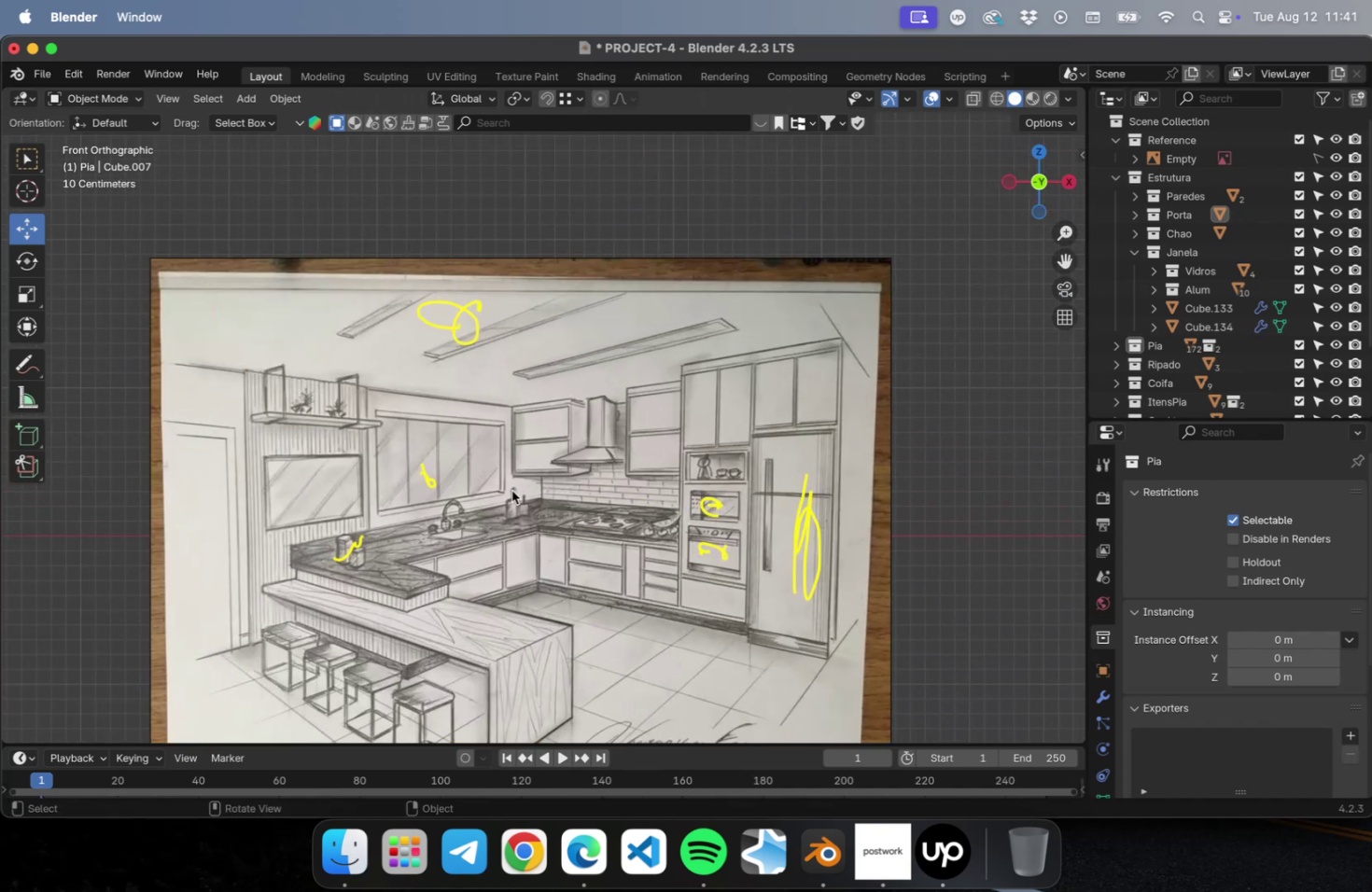 
hold_key(key=ShiftLeft, duration=1.19)
 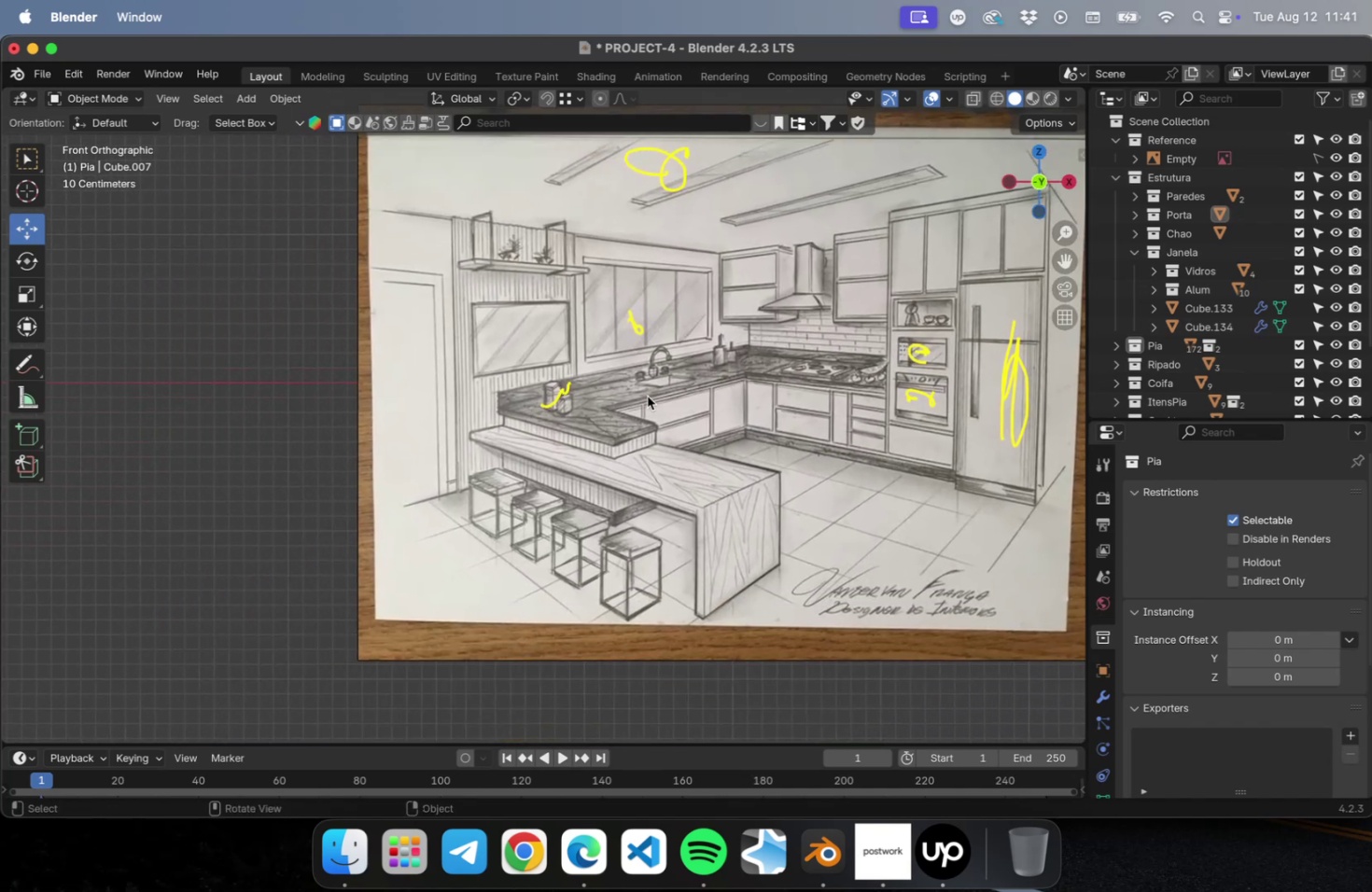 
hold_key(key=ShiftLeft, duration=0.46)
 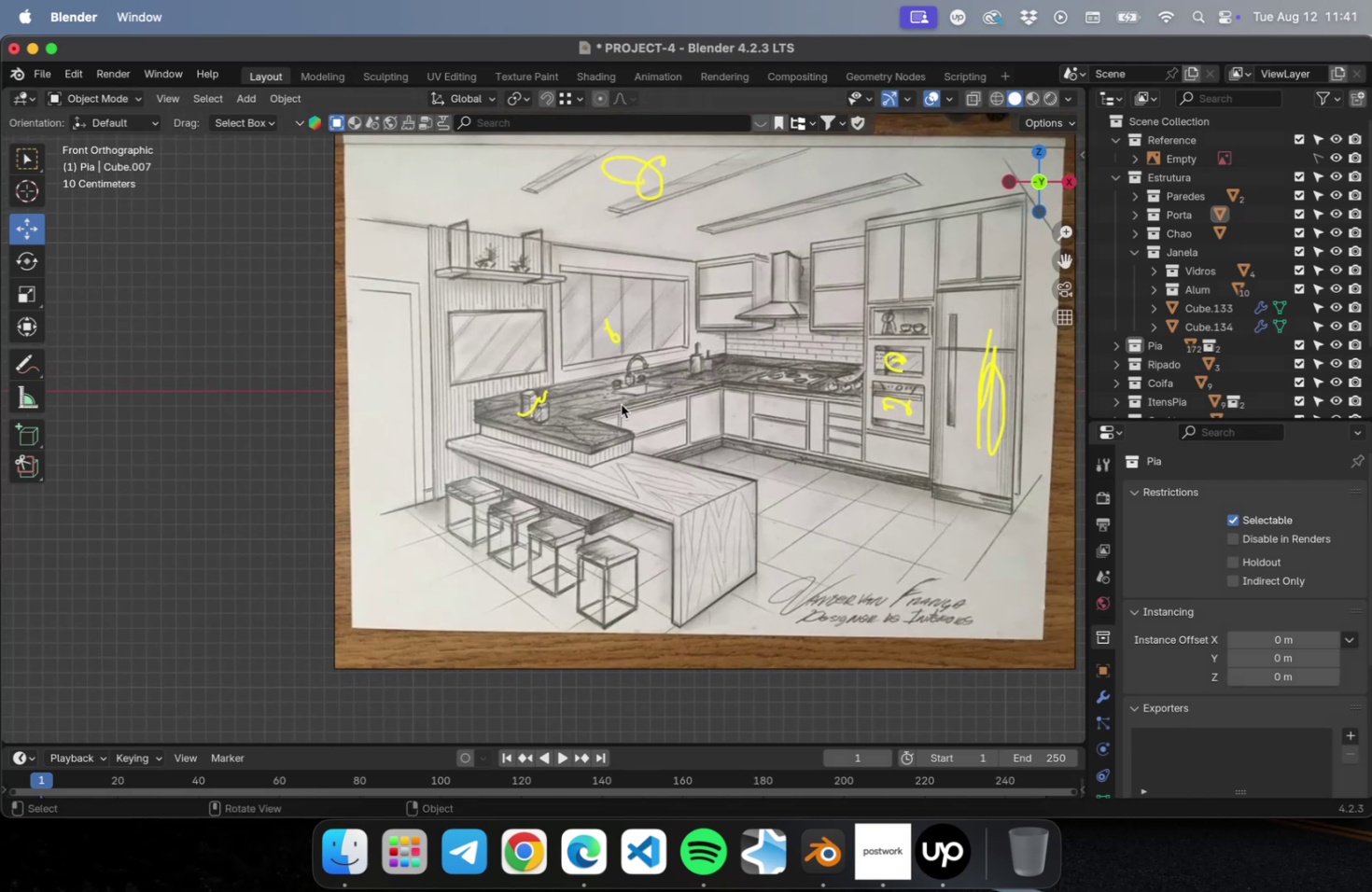 
wait(7.85)
 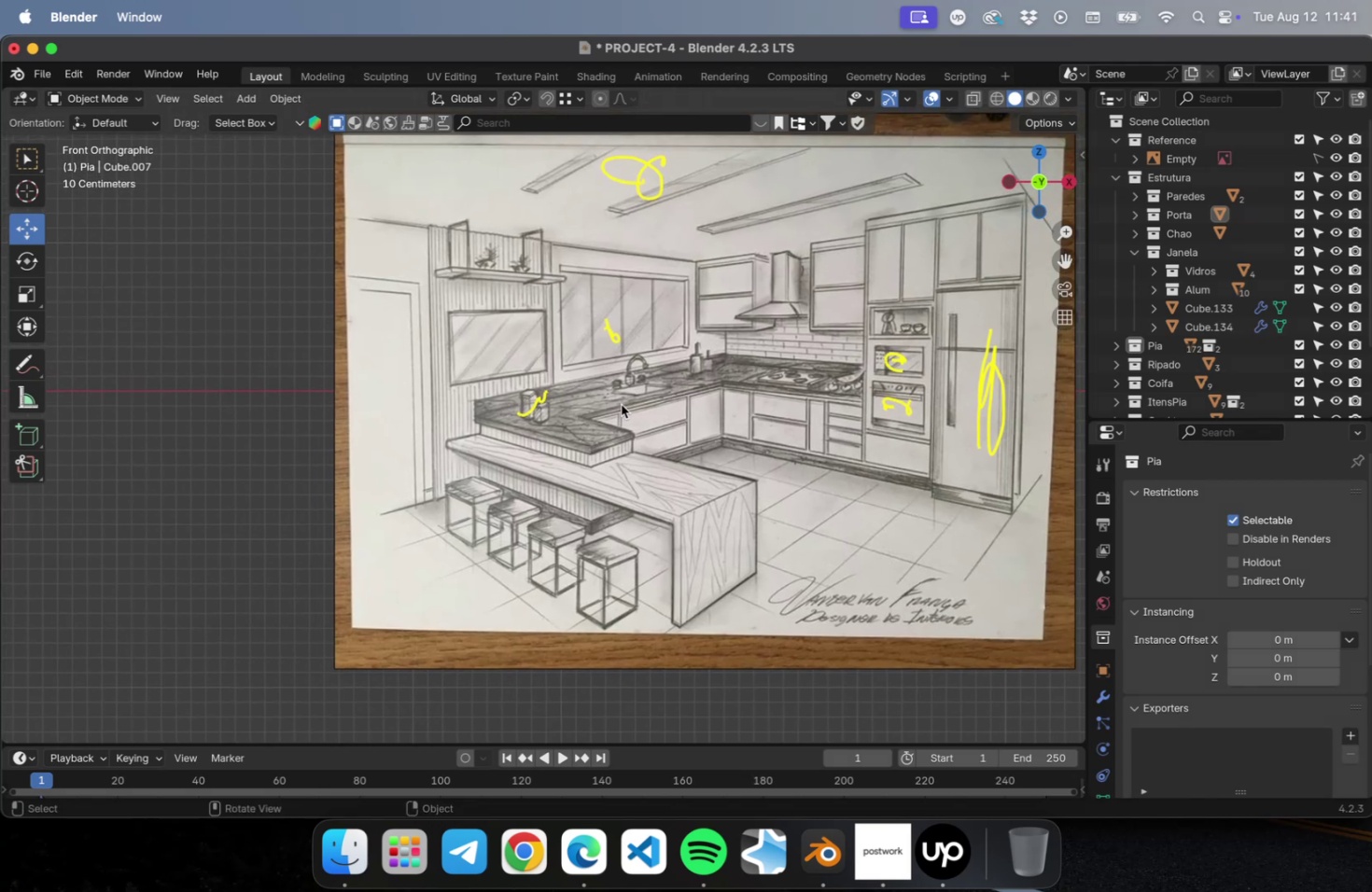 
scroll: coordinate [623, 405], scroll_direction: up, amount: 2.0
 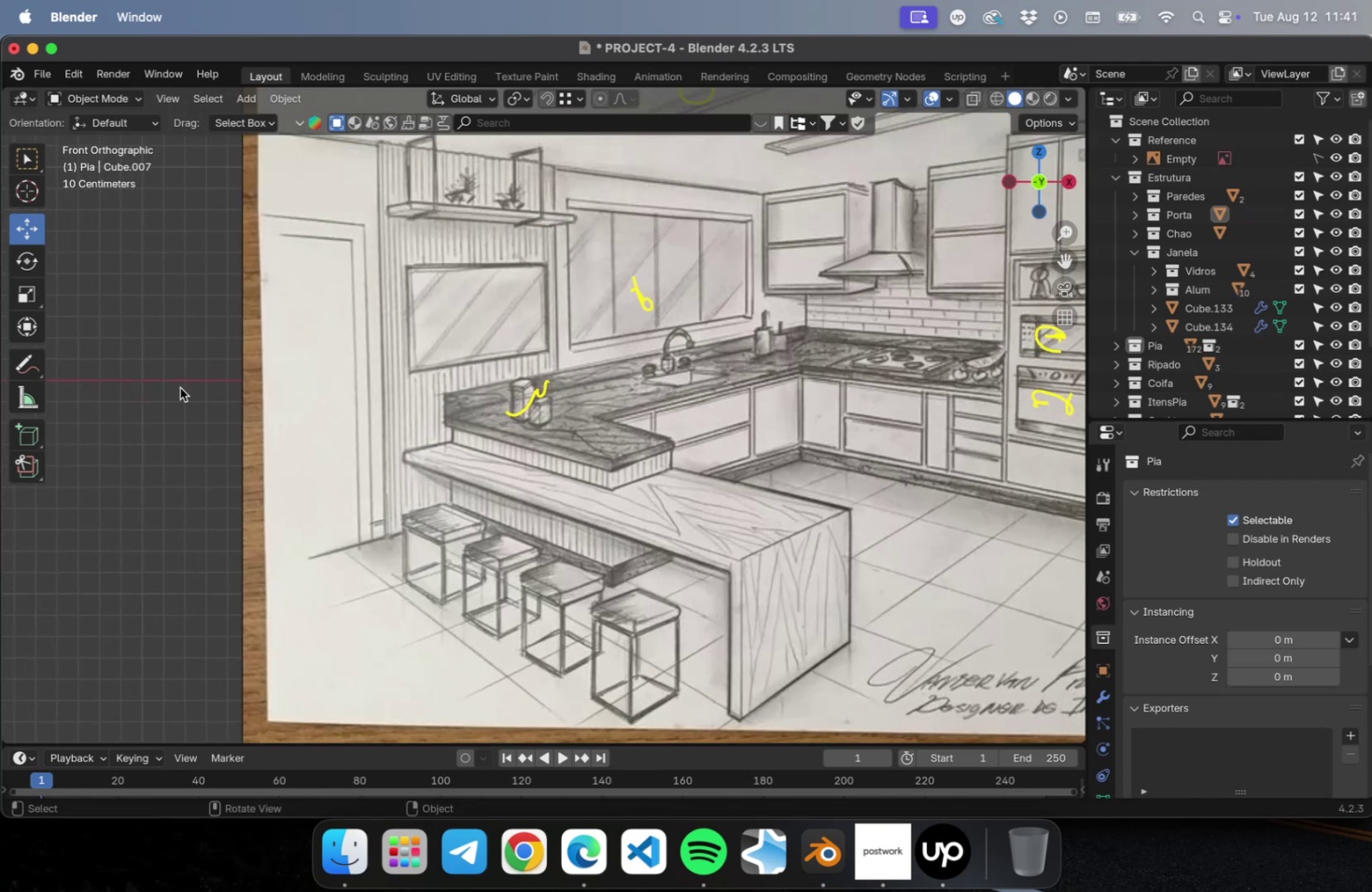 
mouse_move([57, 377])
 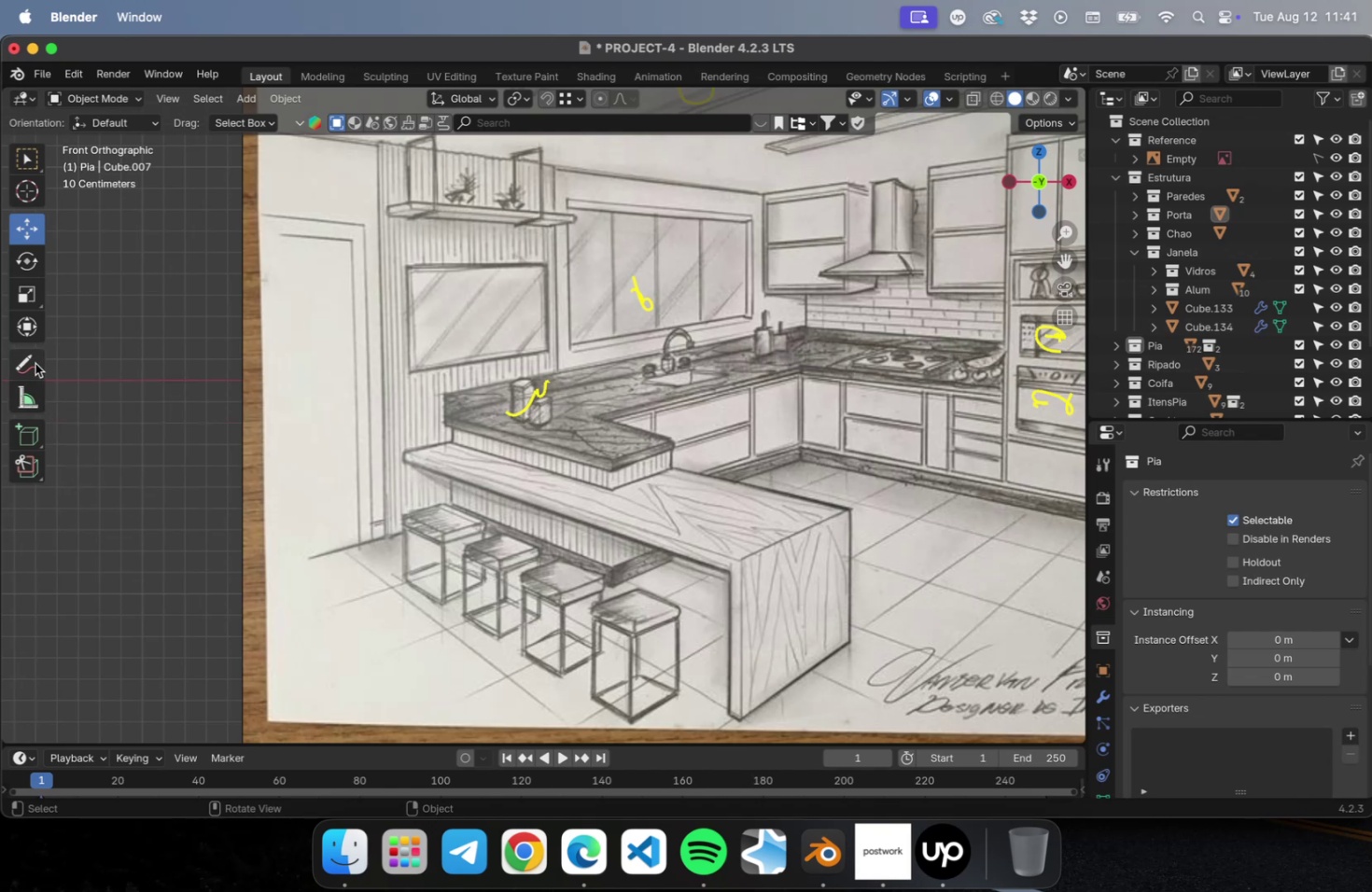 
left_click([35, 363])
 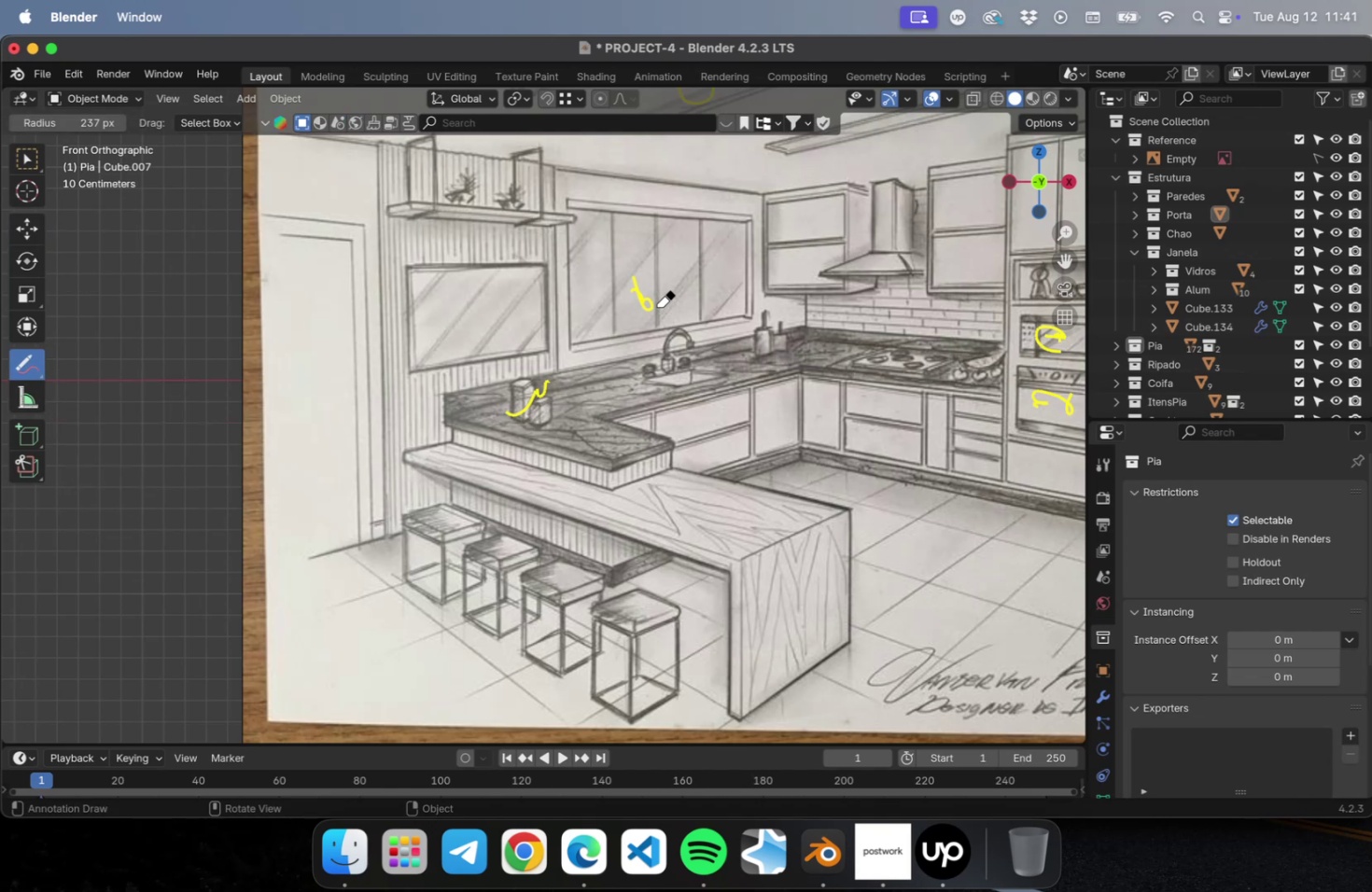 
left_click_drag(start_coordinate=[640, 272], to_coordinate=[634, 301])
 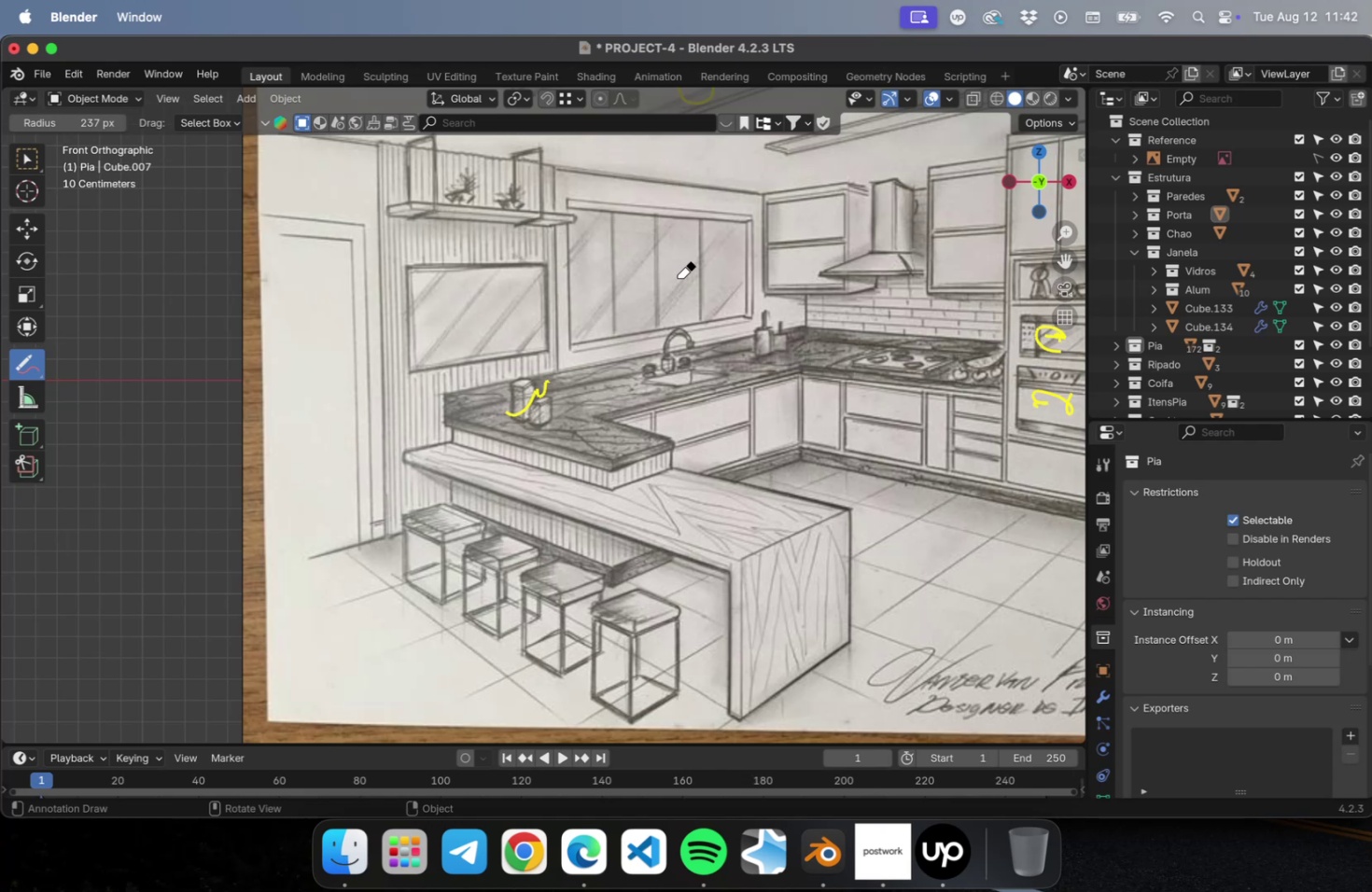 
wait(58.73)
 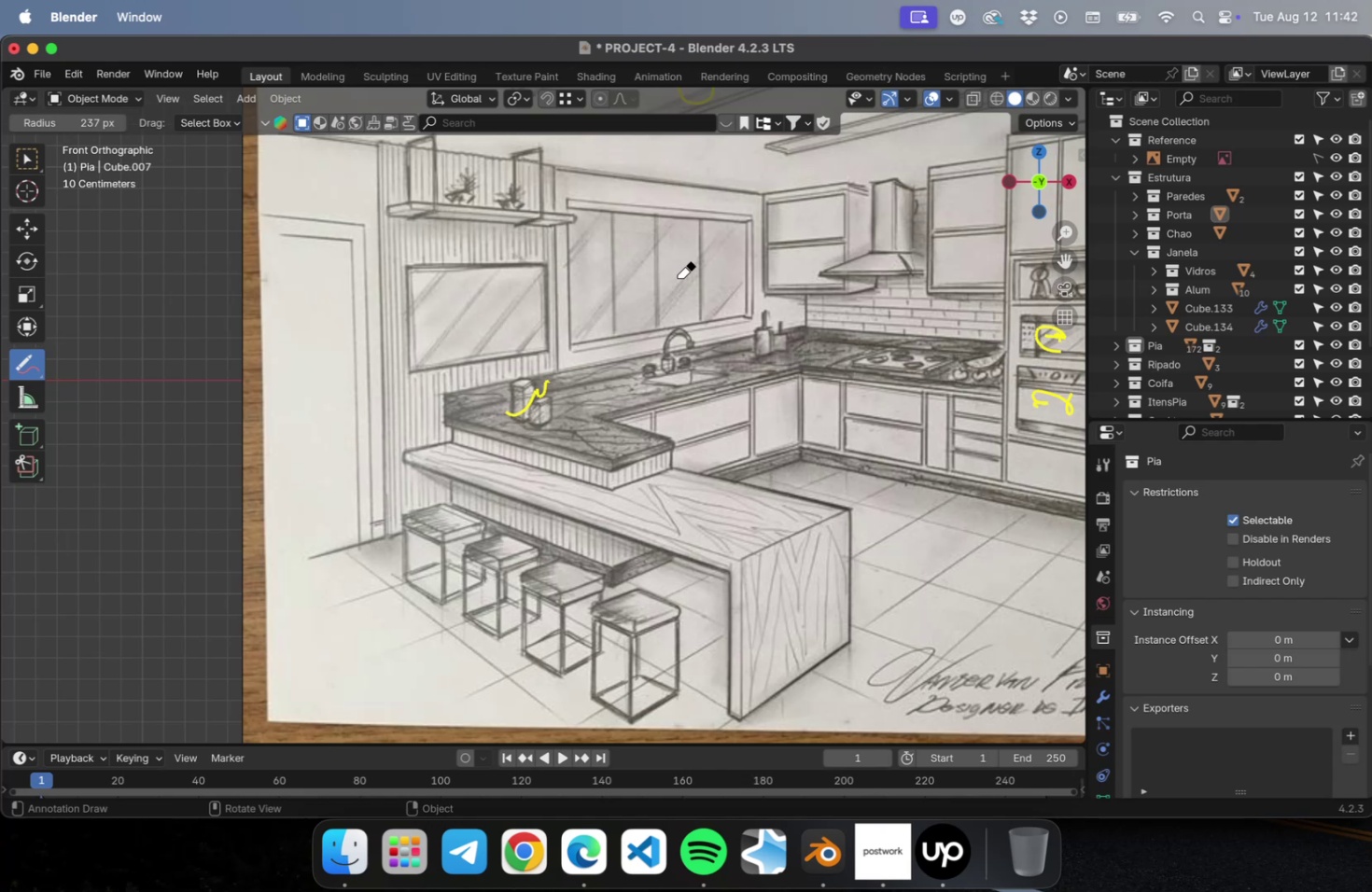 
scroll: coordinate [625, 298], scroll_direction: down, amount: 1.0
 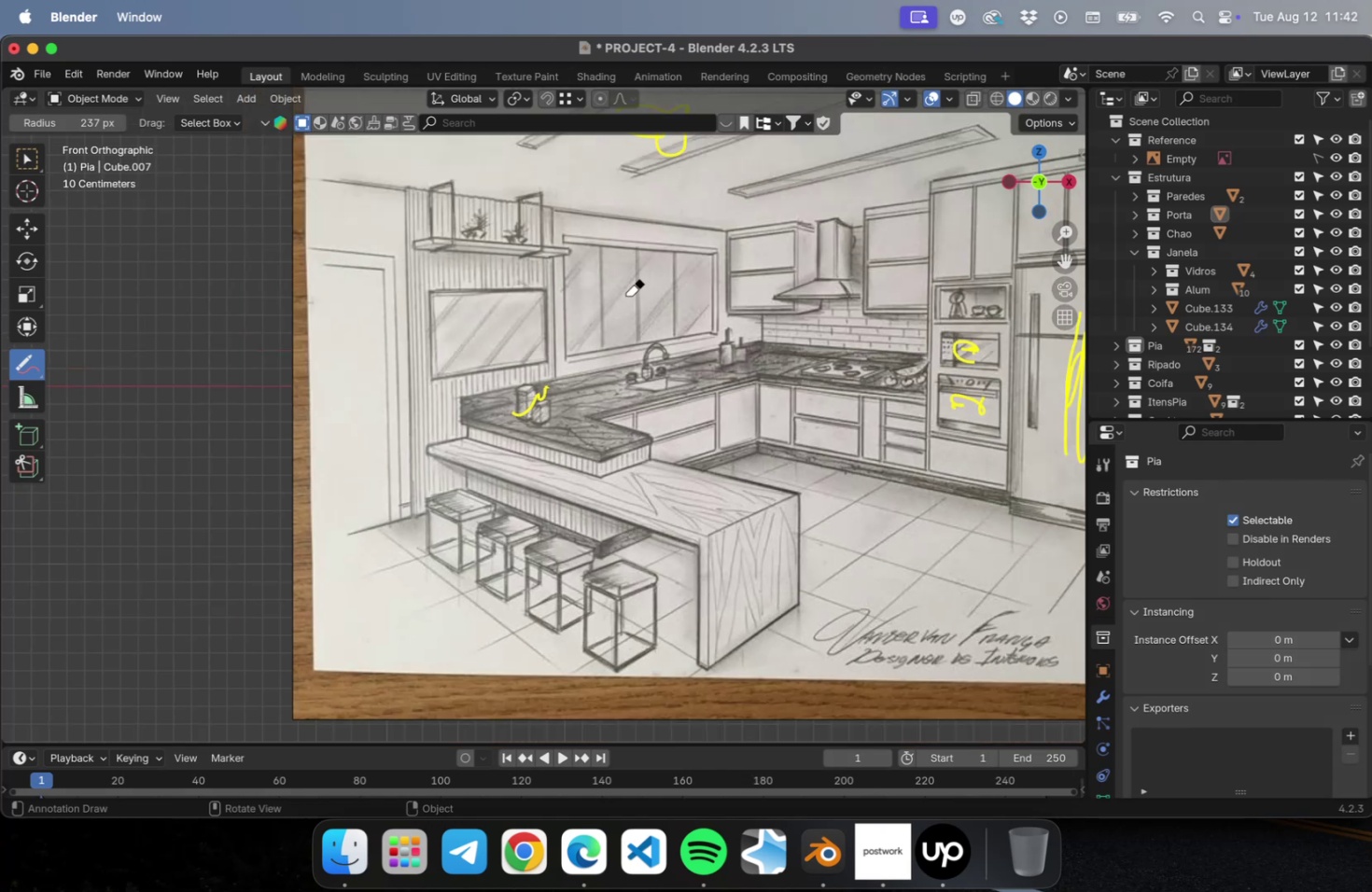 
hold_key(key=ShiftLeft, duration=0.31)
 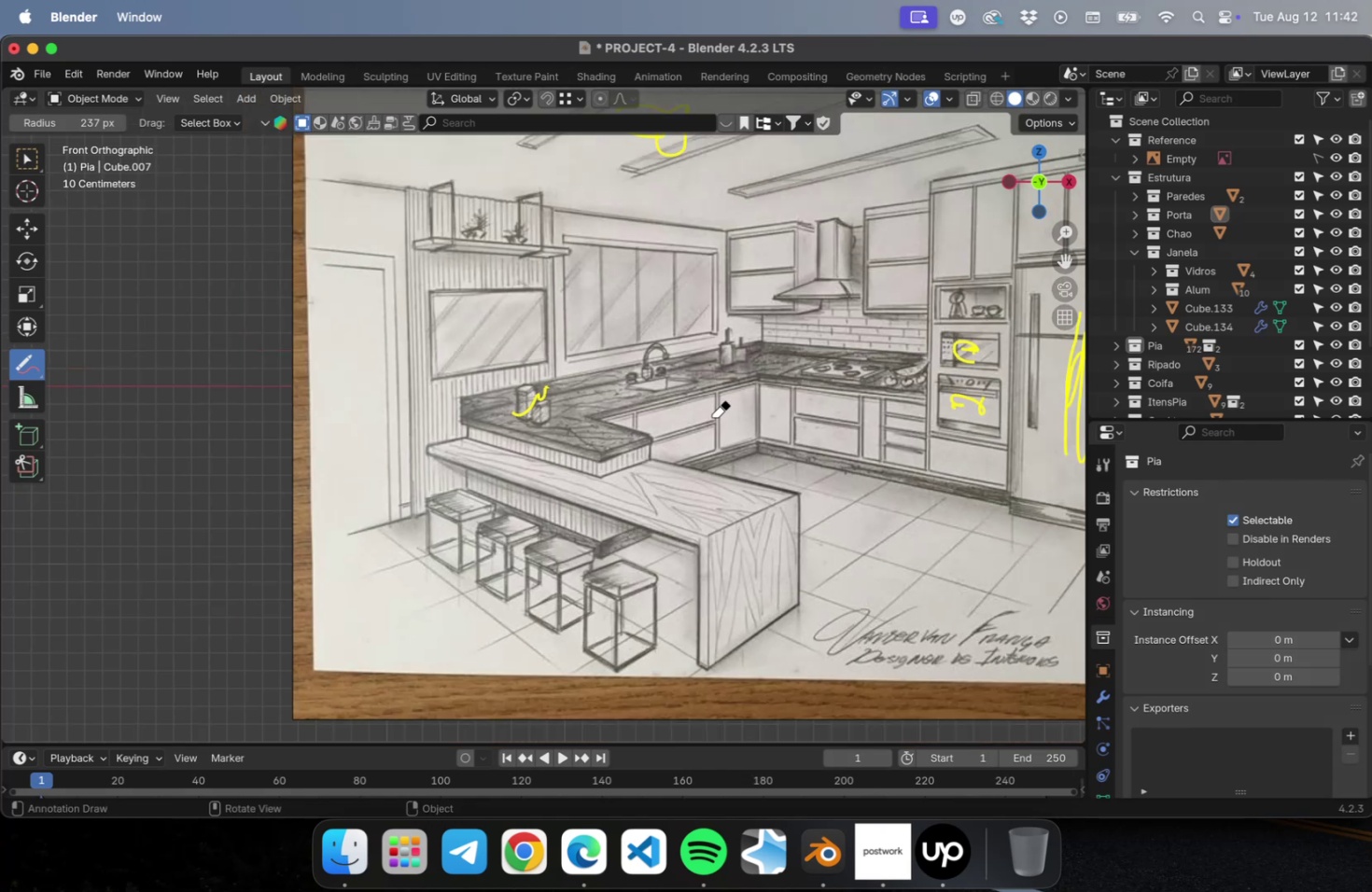 
hold_key(key=ShiftLeft, duration=0.99)
 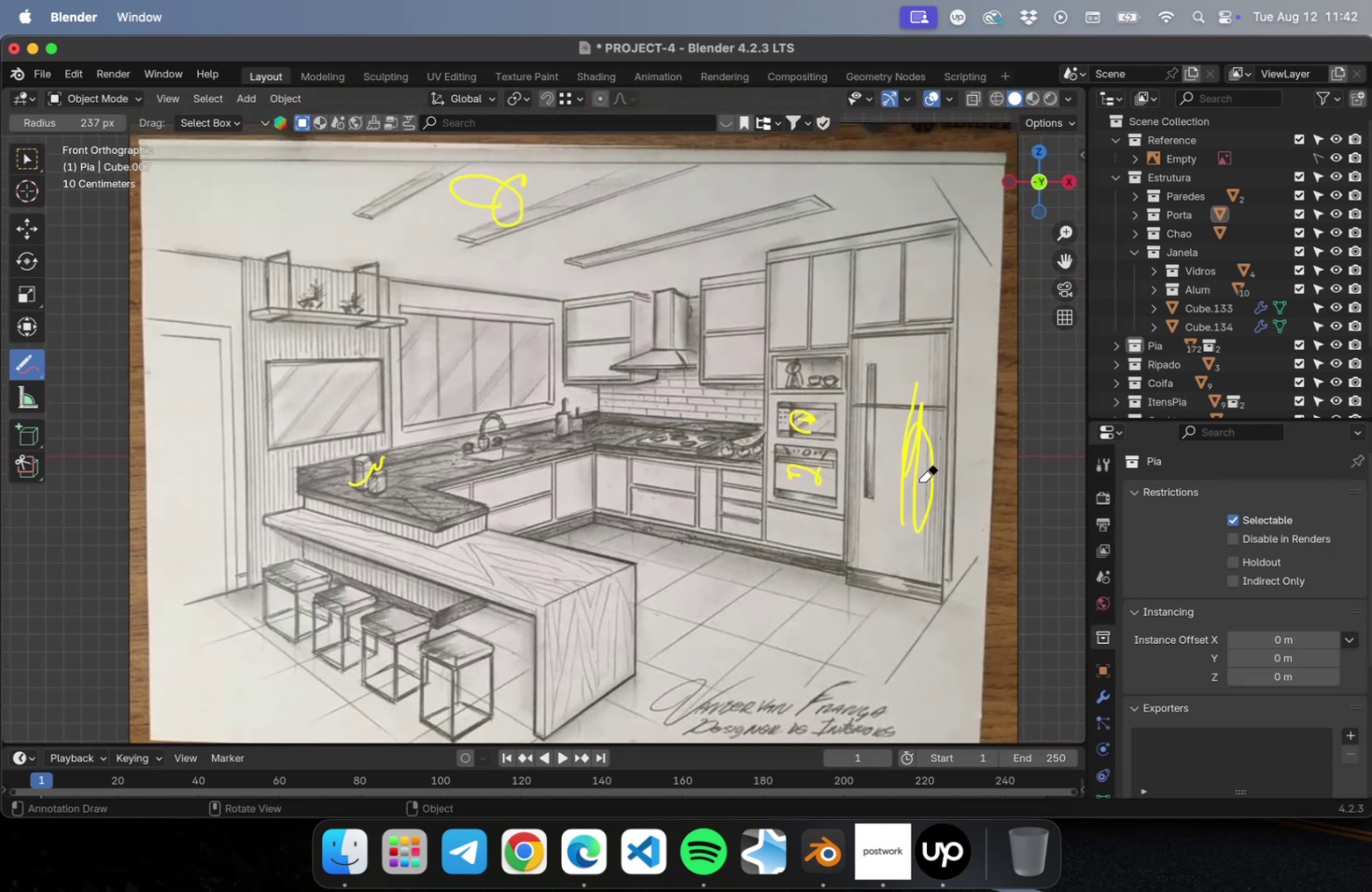 
wait(5.71)
 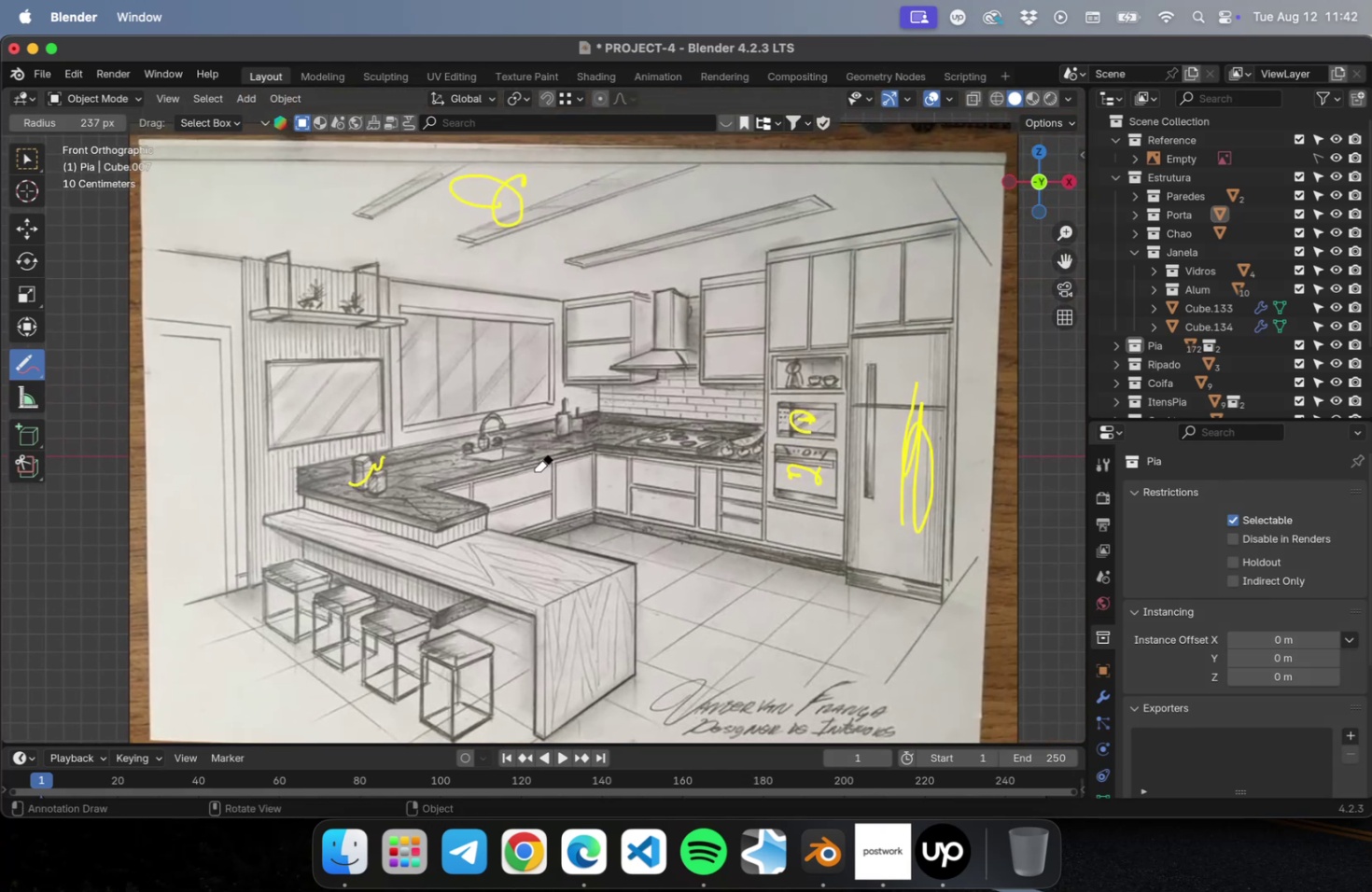 
left_click_drag(start_coordinate=[921, 397], to_coordinate=[942, 524])
 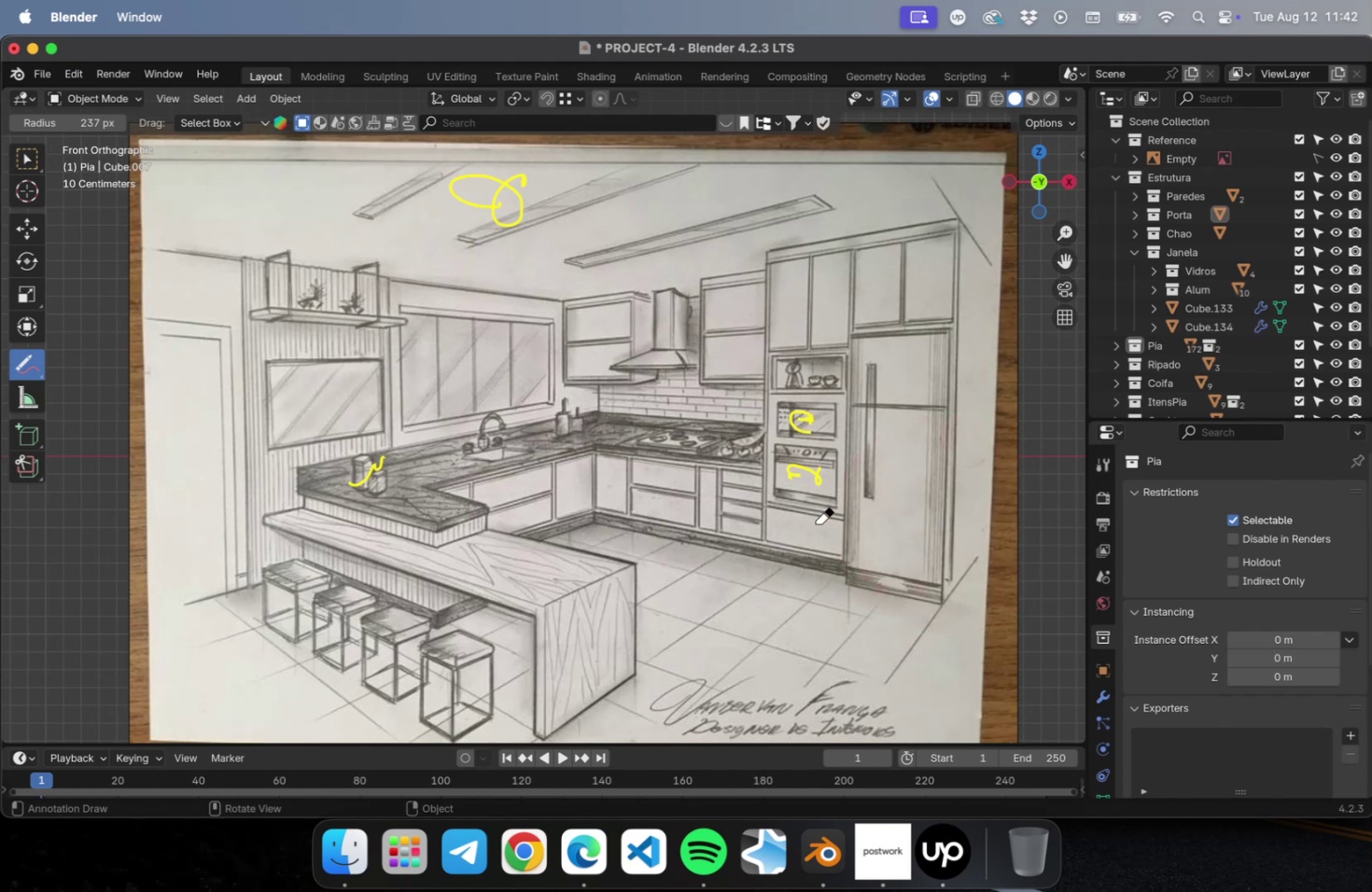 
hold_key(key=ShiftLeft, duration=0.48)
 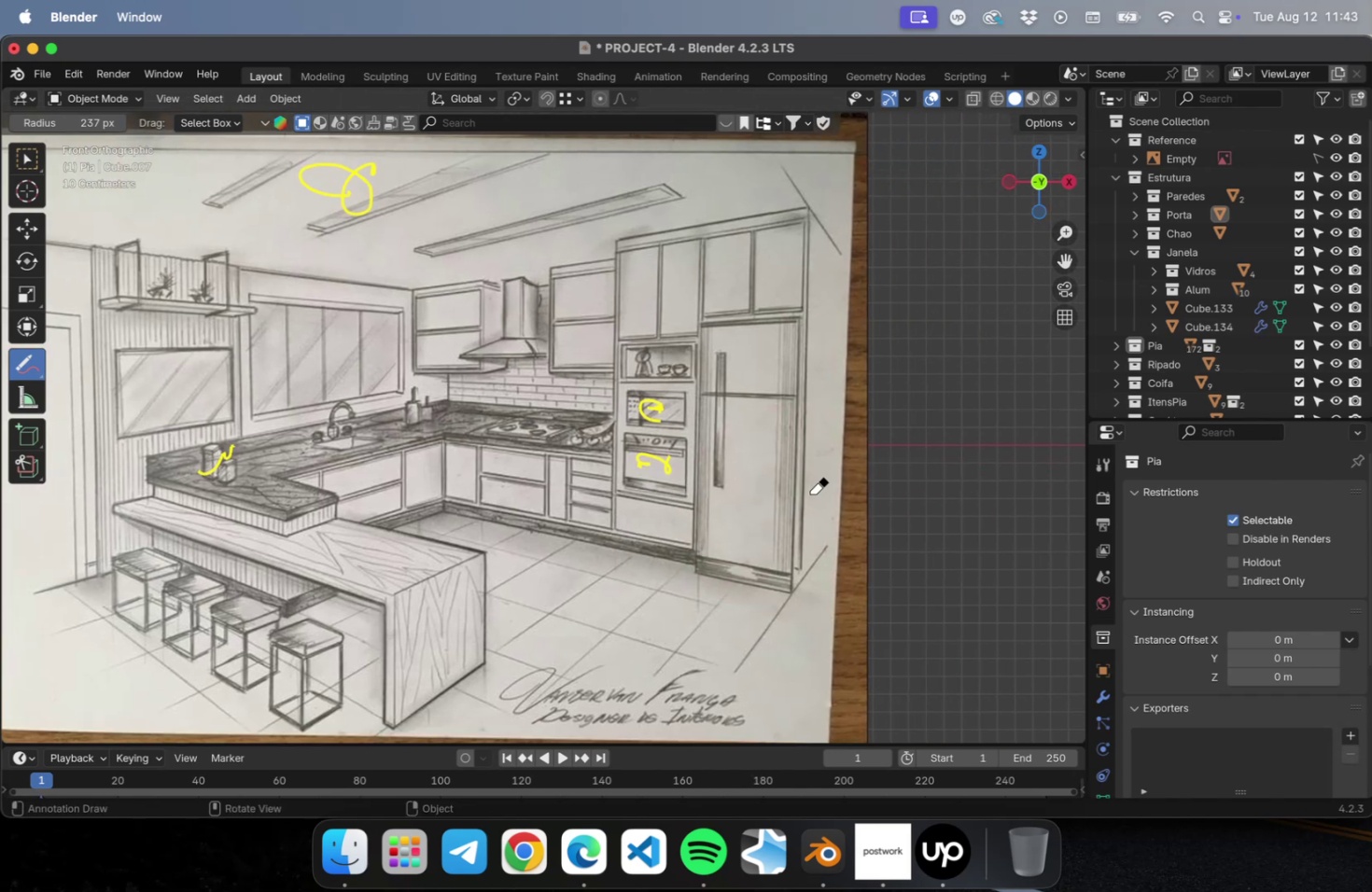 
scroll: coordinate [813, 489], scroll_direction: up, amount: 15.0
 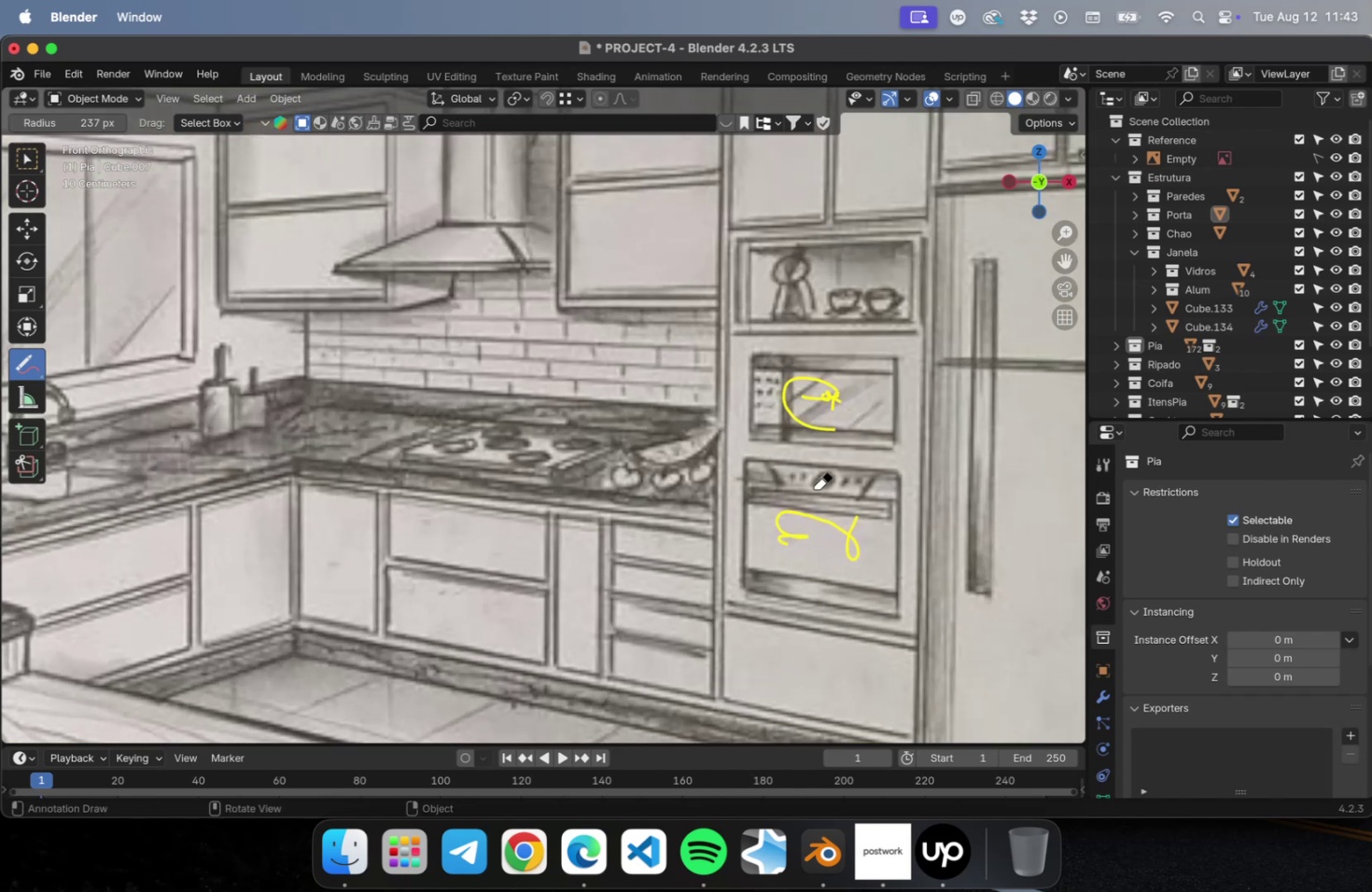 
hold_key(key=ShiftLeft, duration=1.08)
 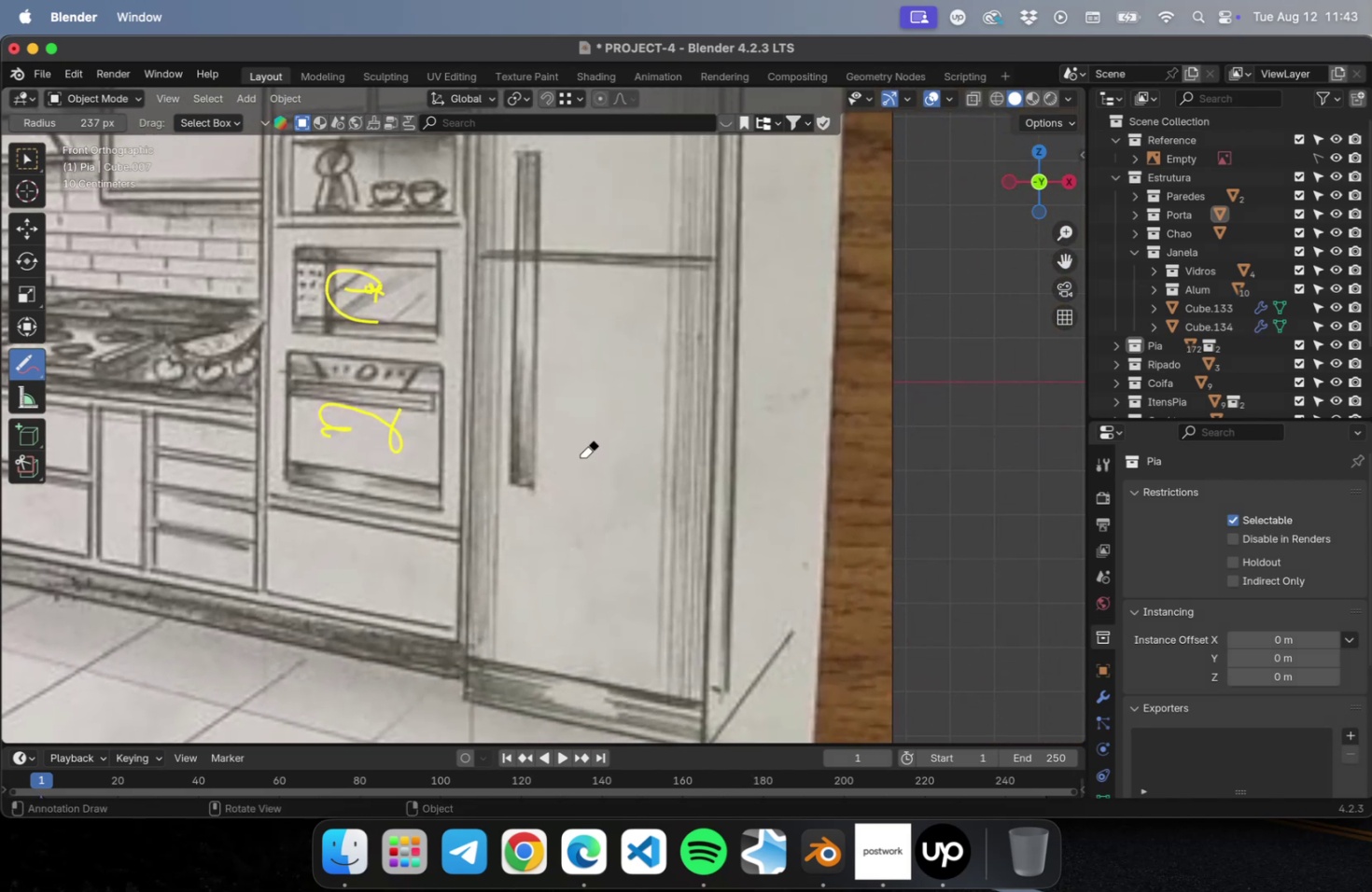 
key(Meta+S)
 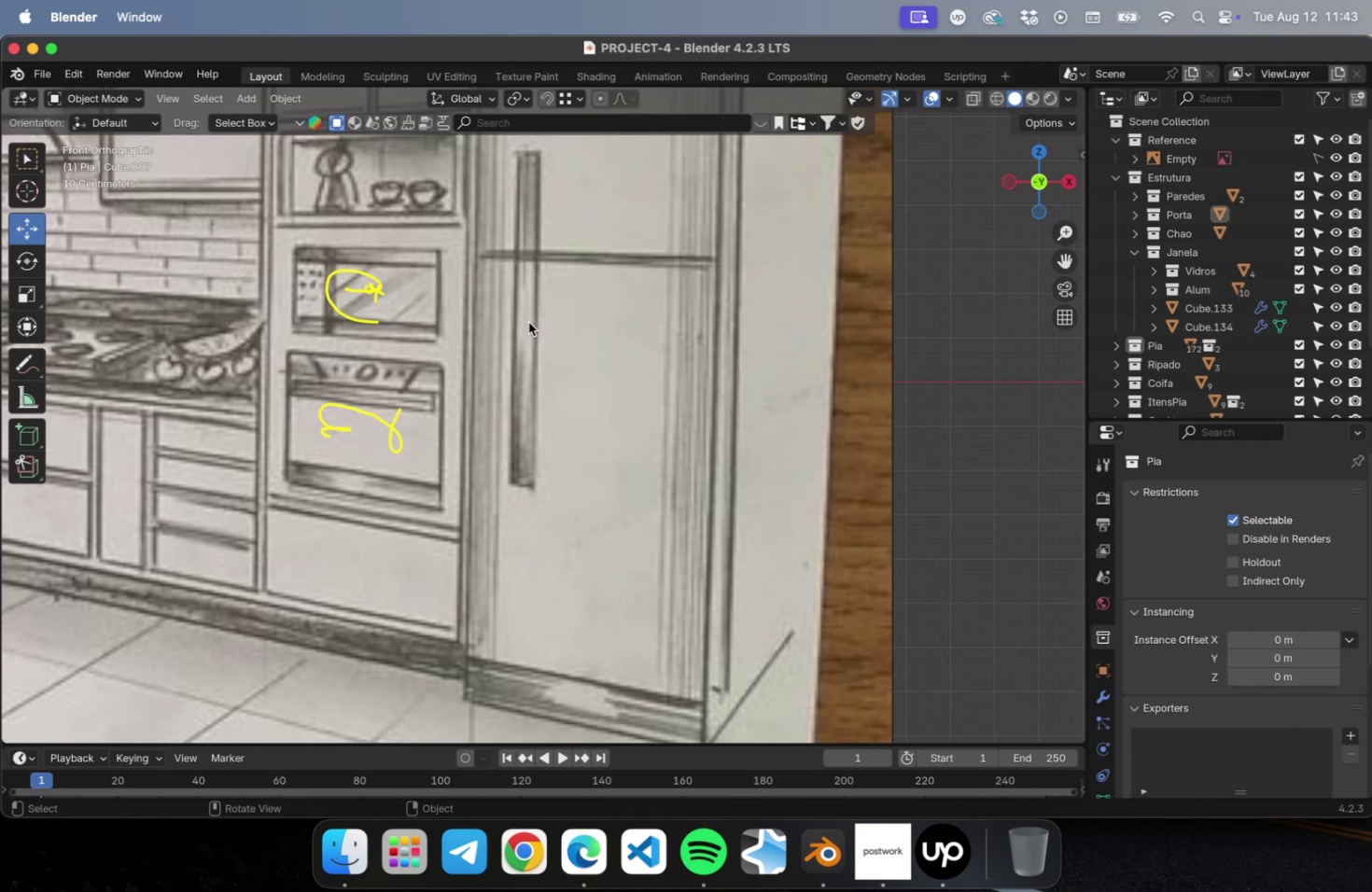 
wait(10.93)
 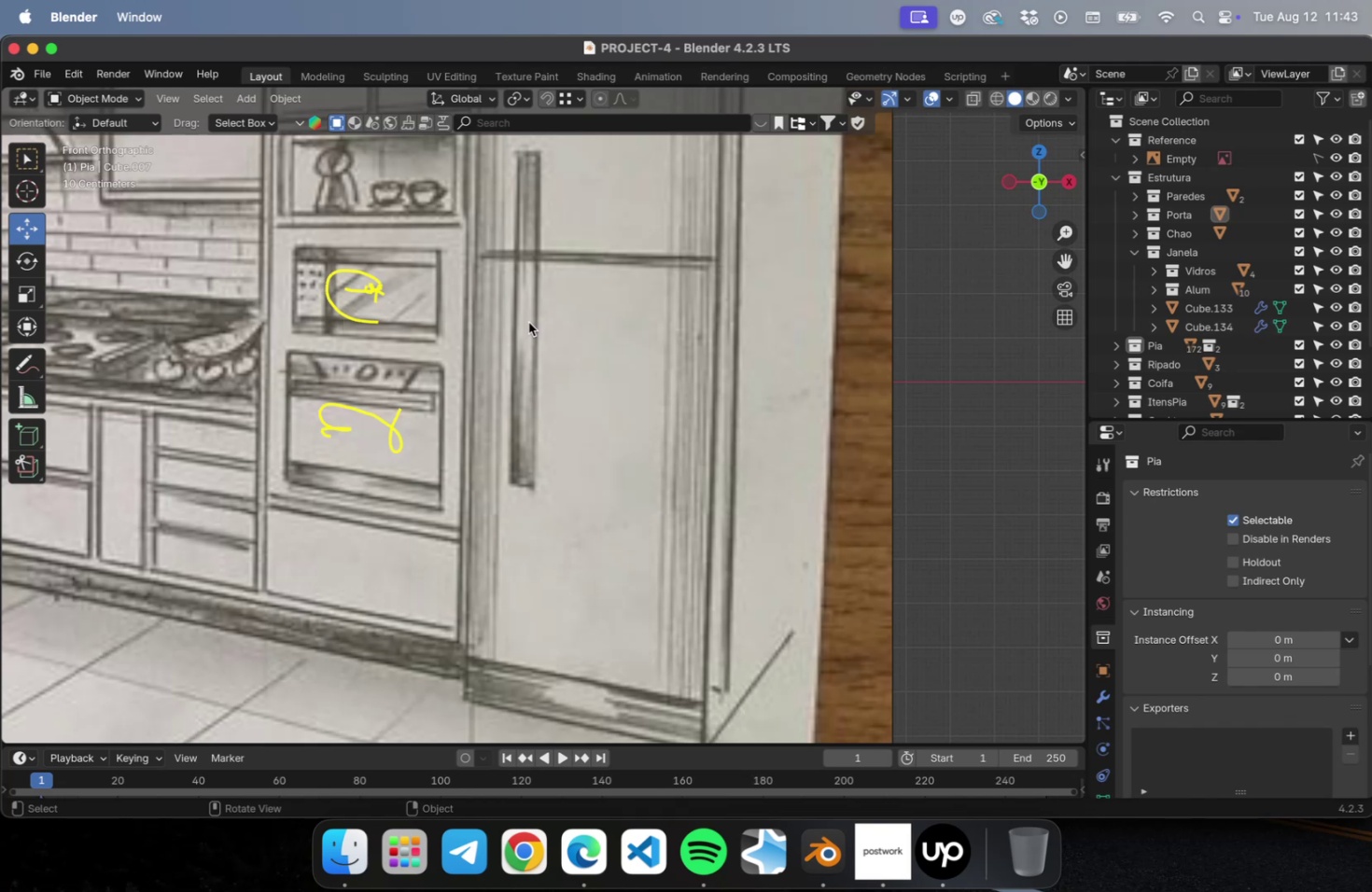 
scroll: coordinate [530, 336], scroll_direction: down, amount: 36.0
 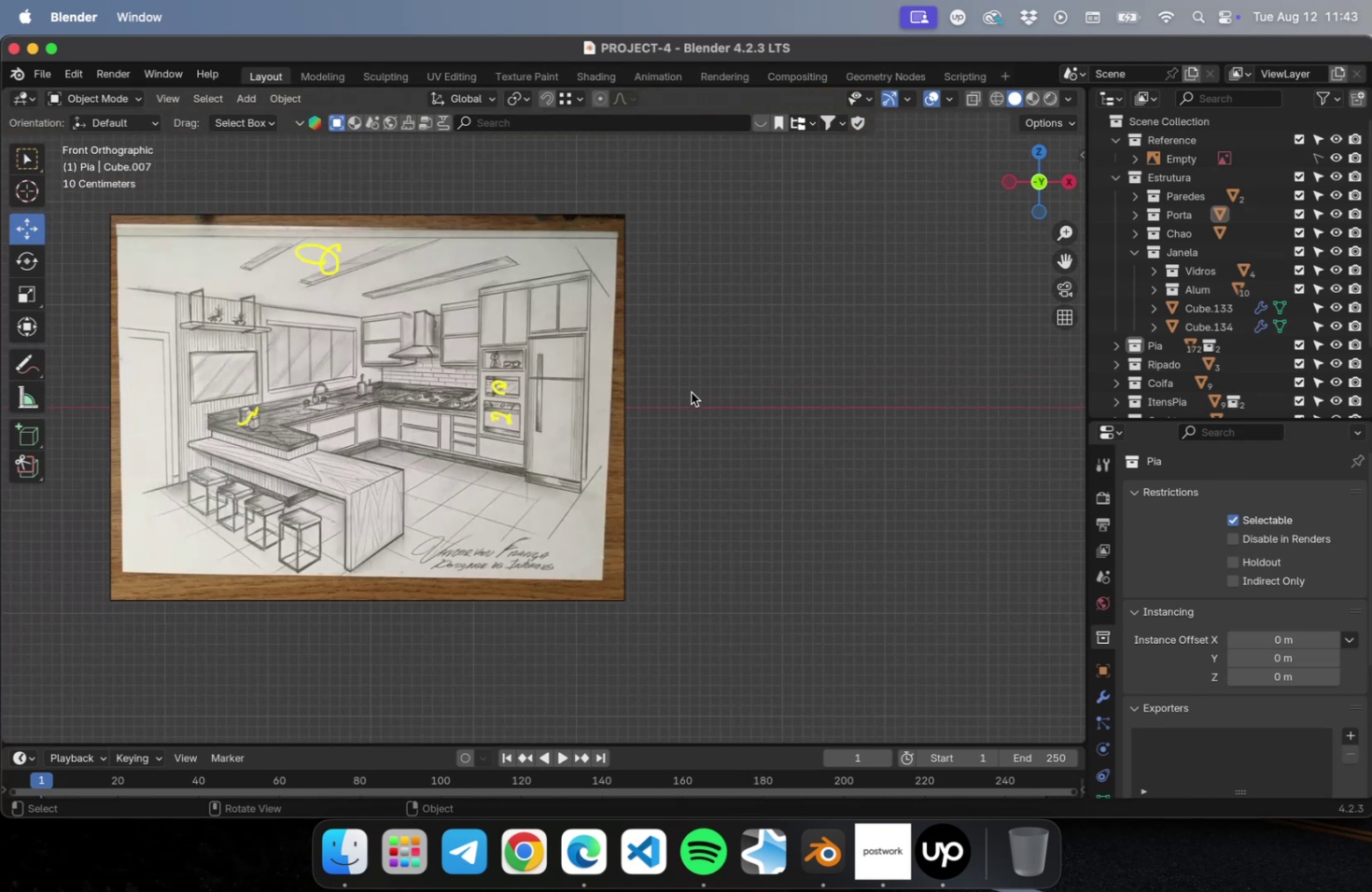 
hold_key(key=ShiftLeft, duration=0.76)
 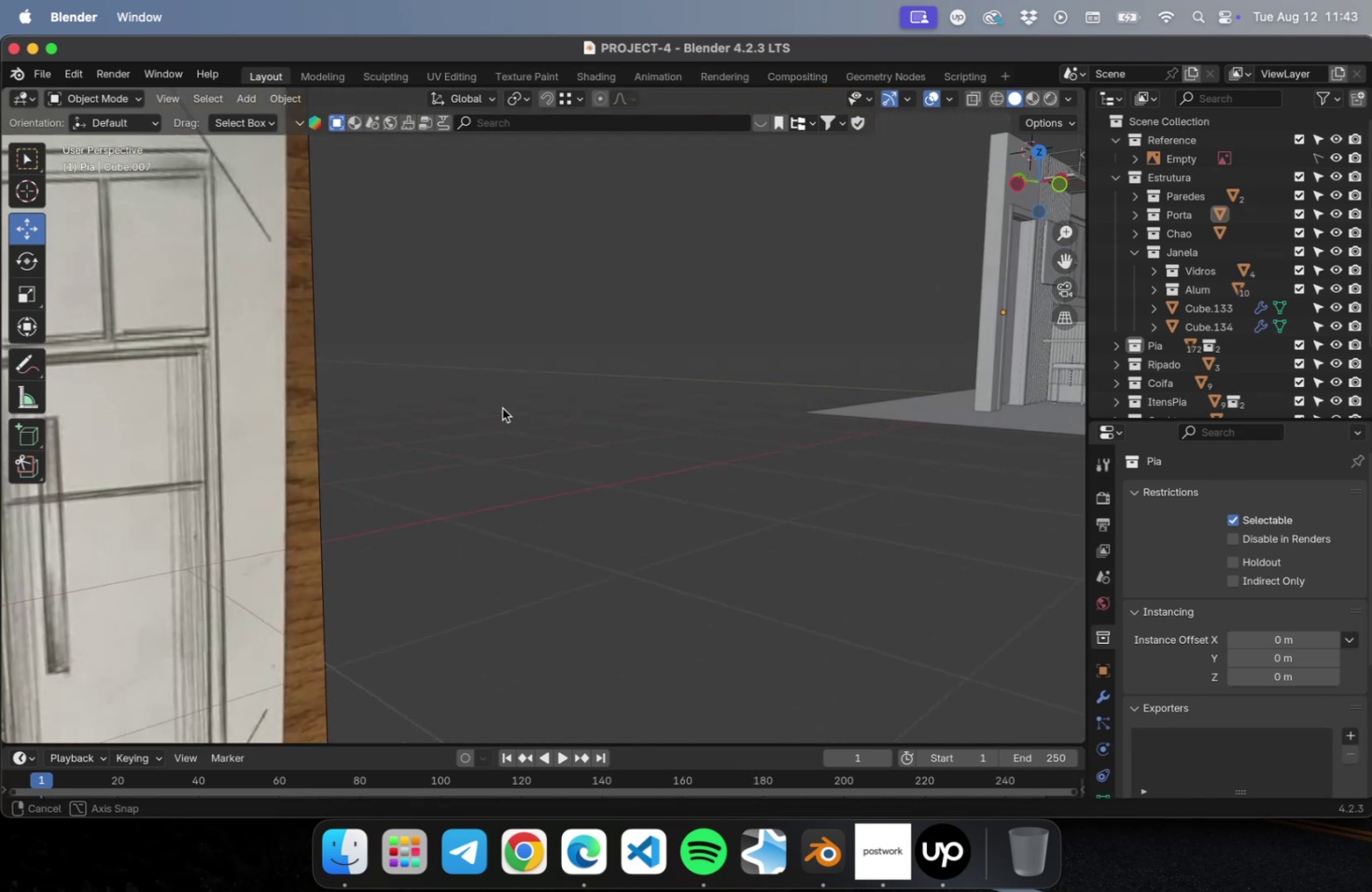 
hold_key(key=ShiftLeft, duration=0.8)
 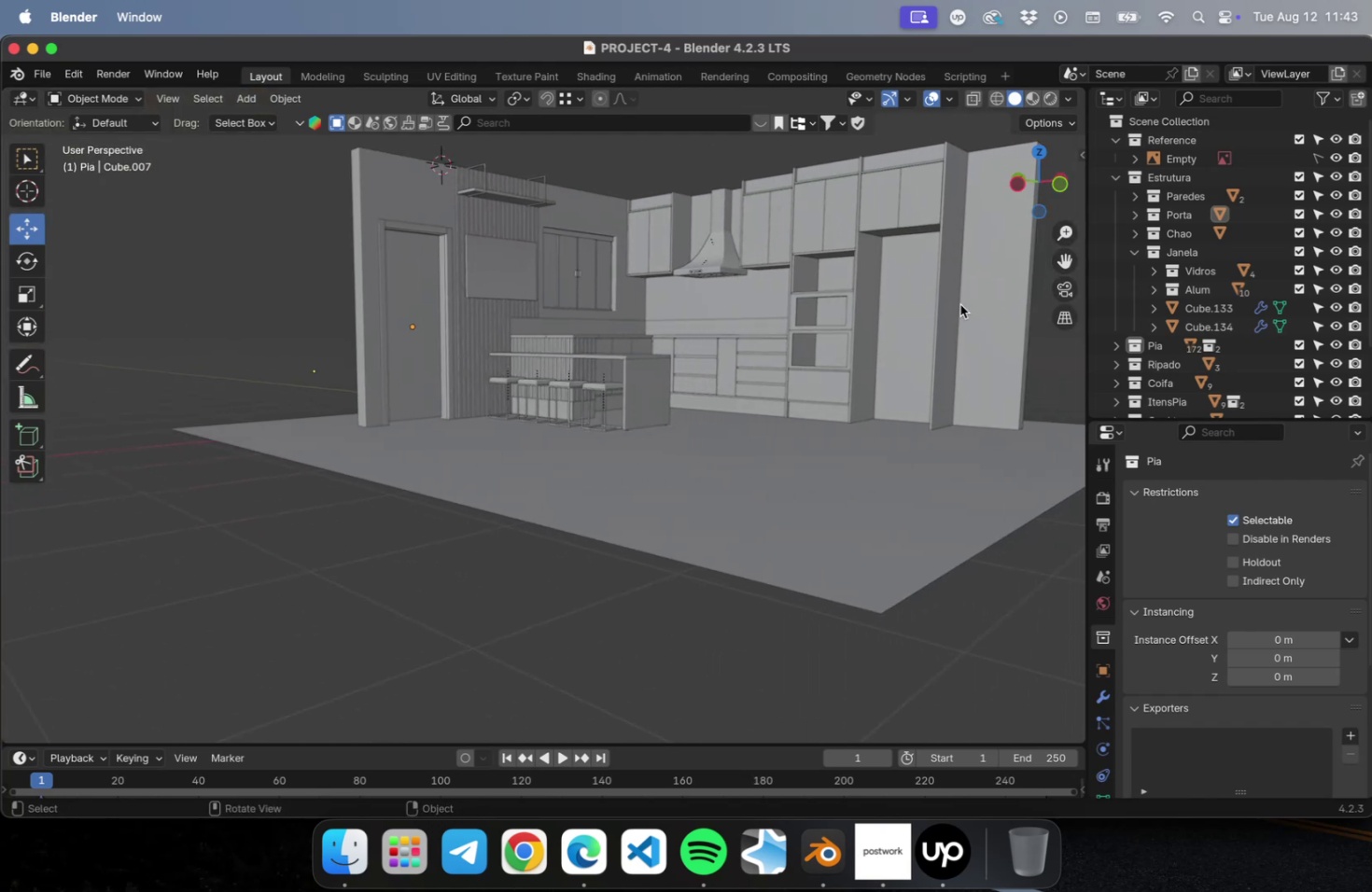 
left_click([959, 304])
 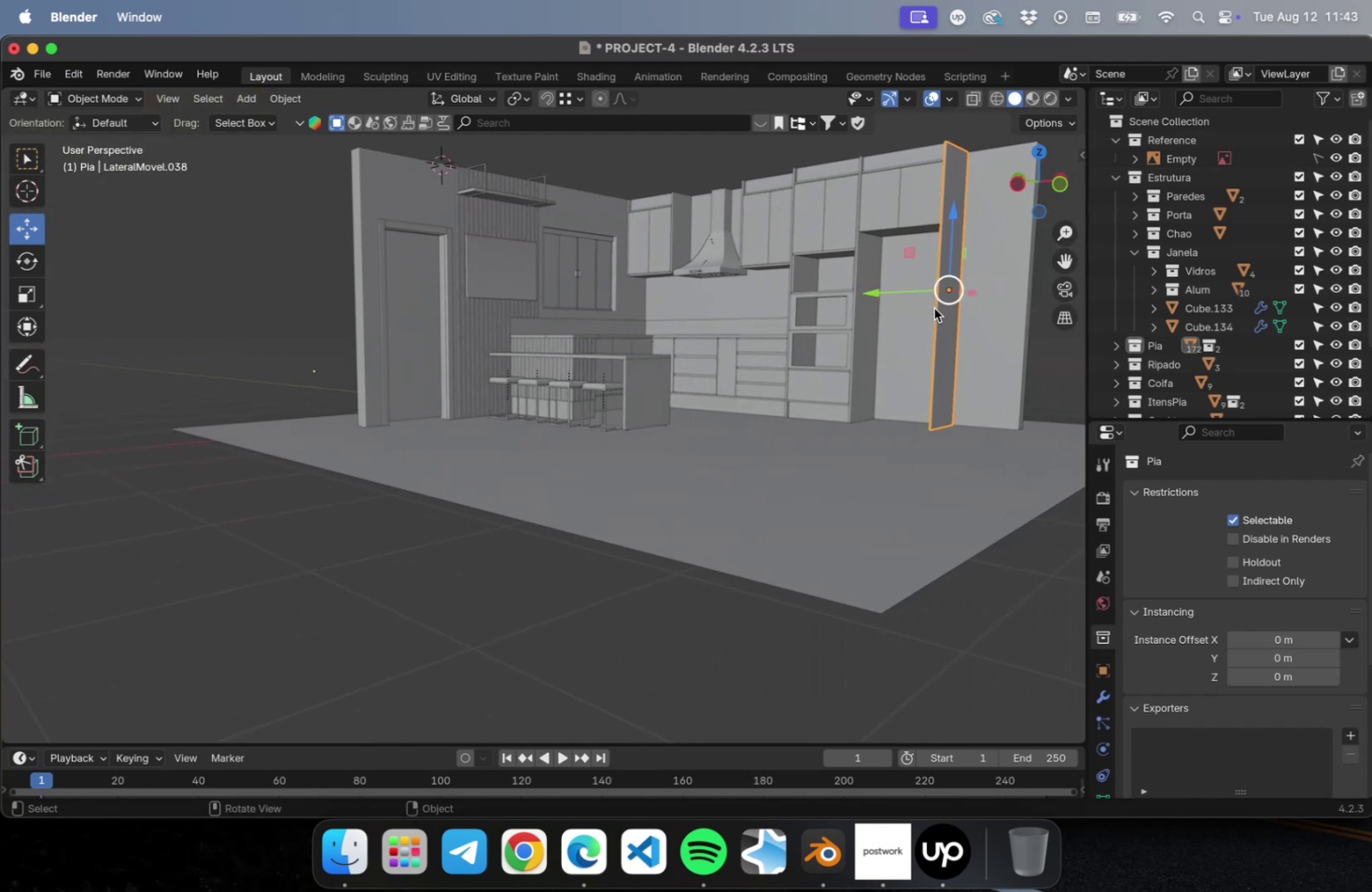 
hold_key(key=ShiftLeft, duration=1.74)
left_click([870, 327])
 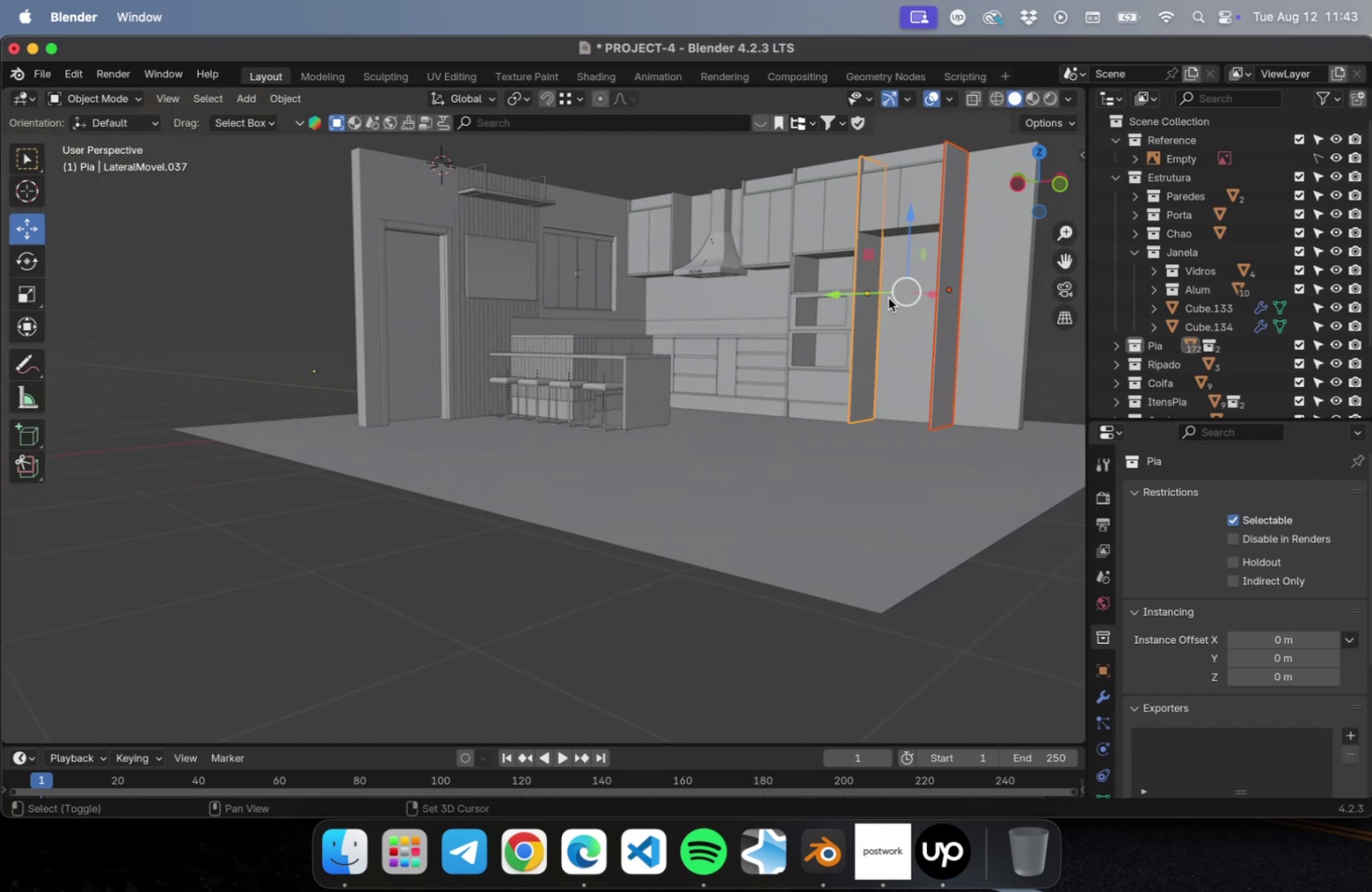 
hold_key(key=ShiftLeft, duration=1.22)
left_click([913, 231])
 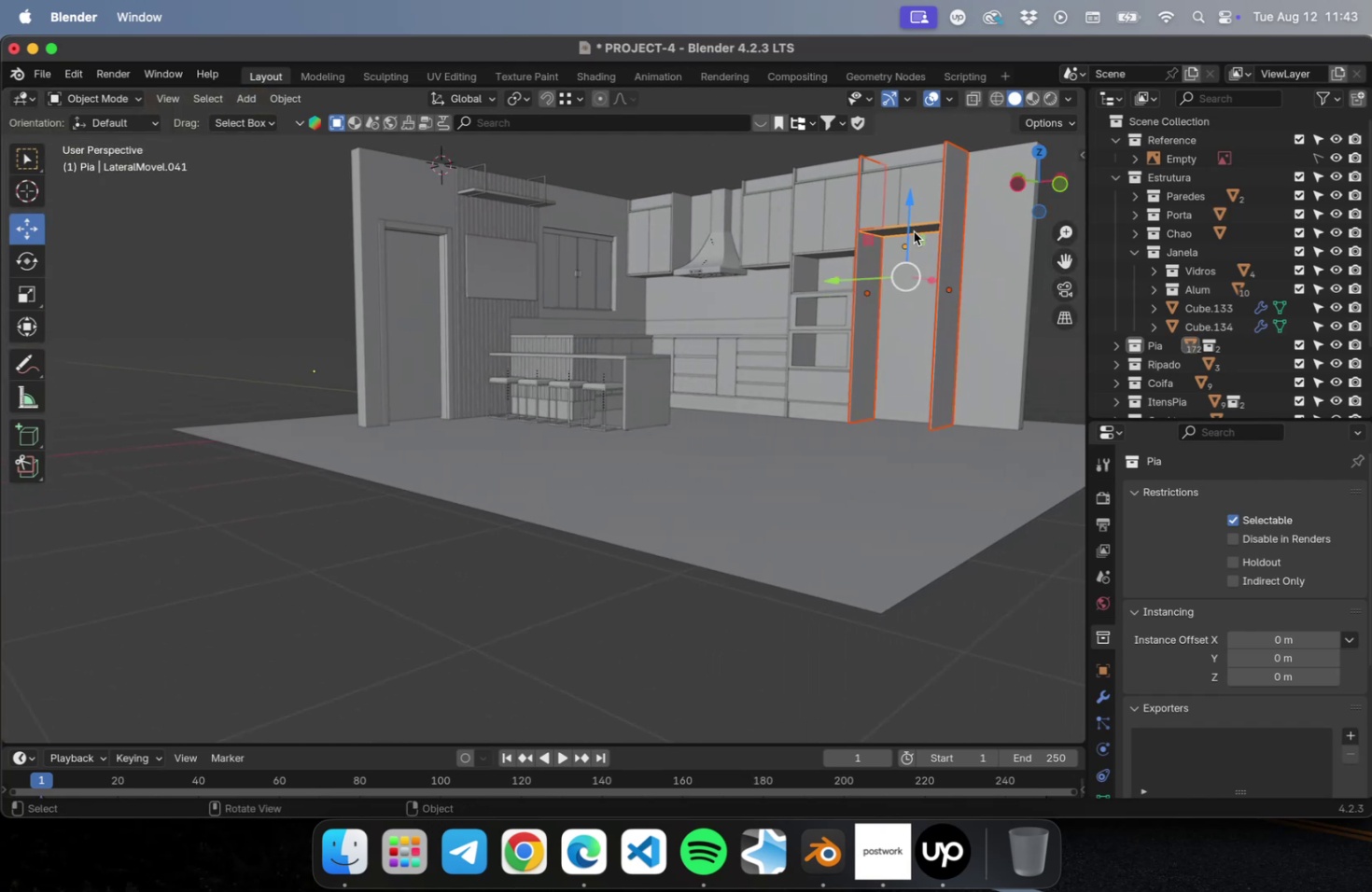 
key(NumLock)
 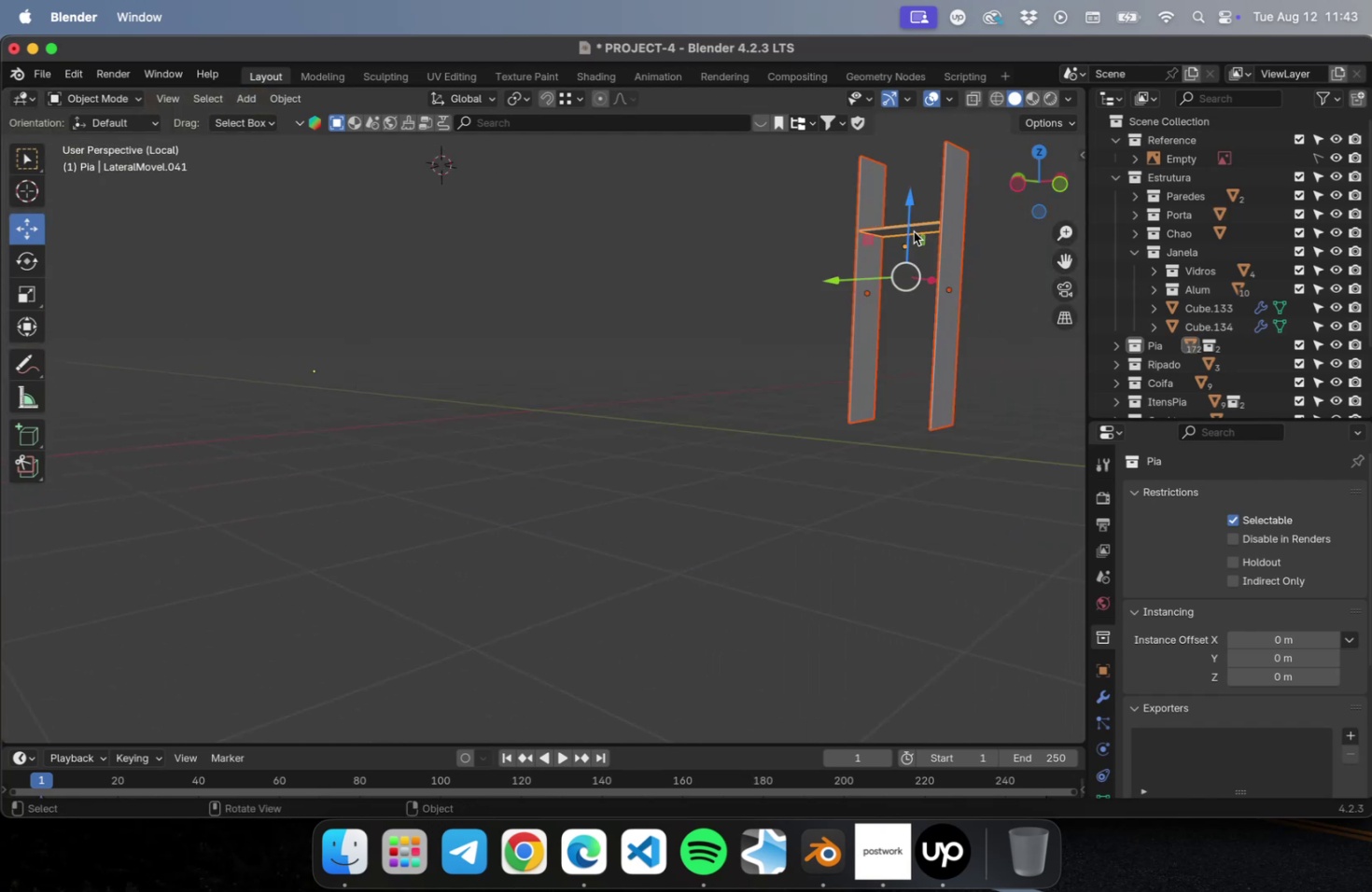 
key(NumpadDivide)
 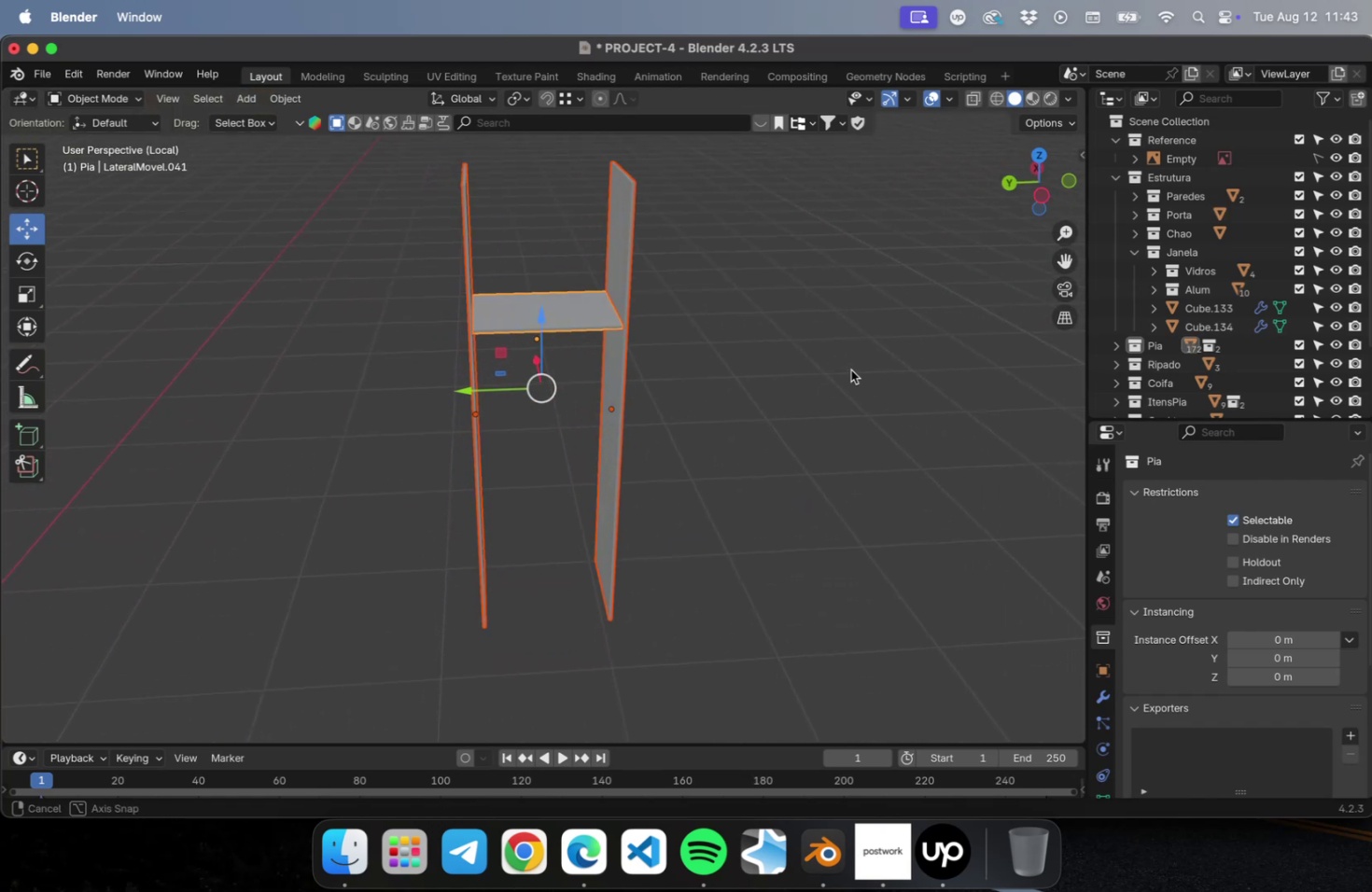 
left_click([848, 369])
 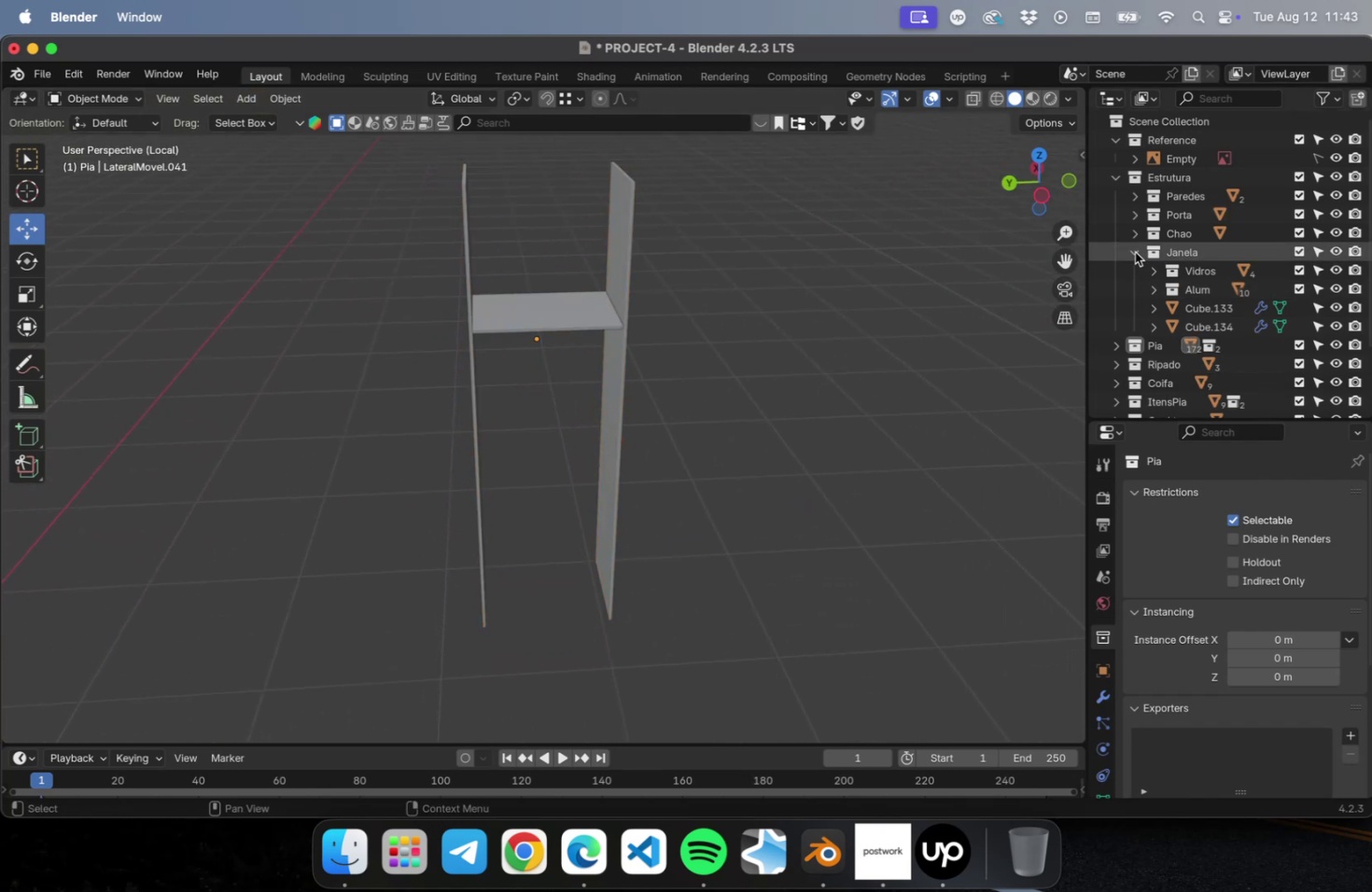 
left_click([1134, 252])
 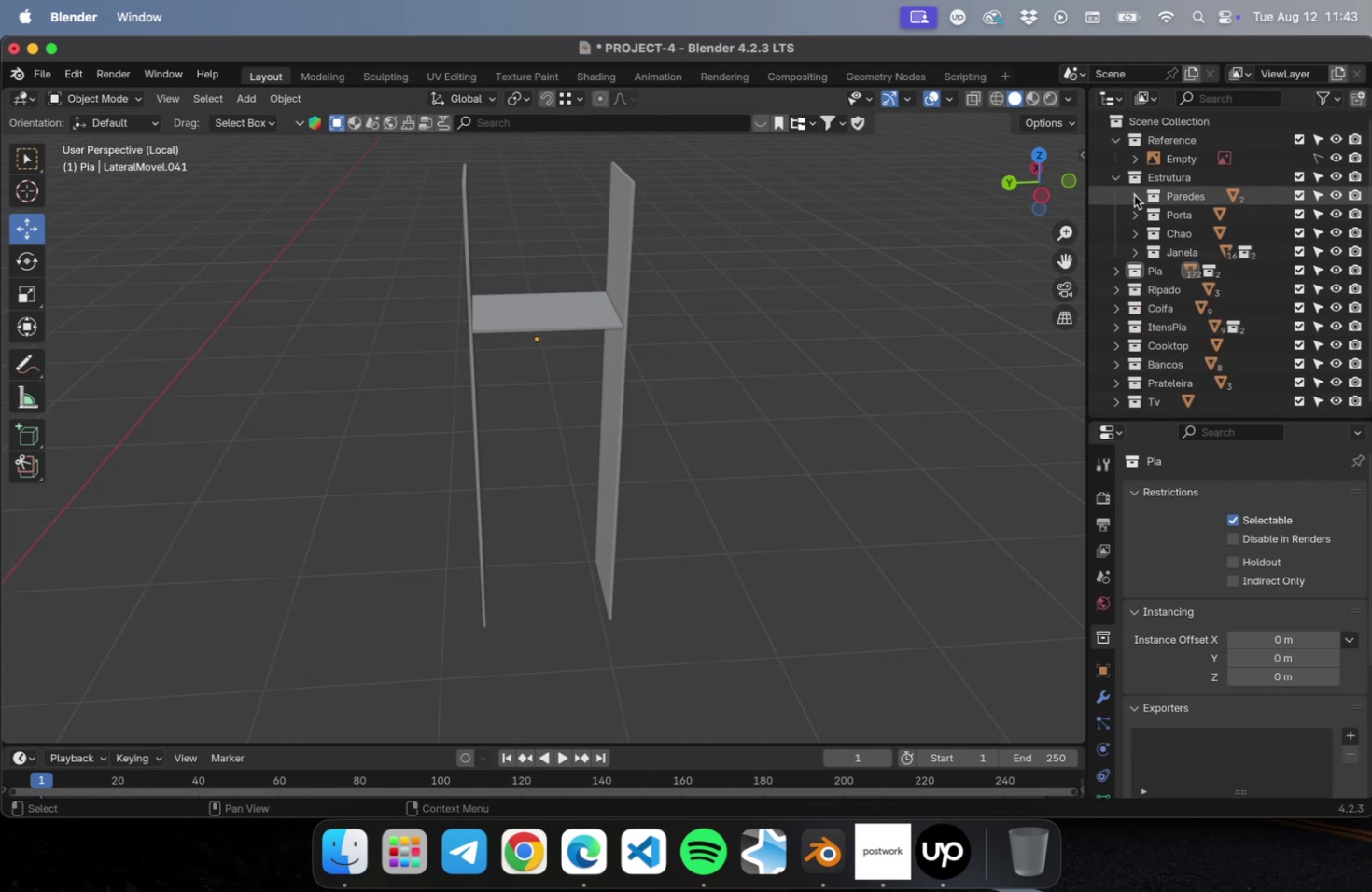 
left_click([1114, 179])
 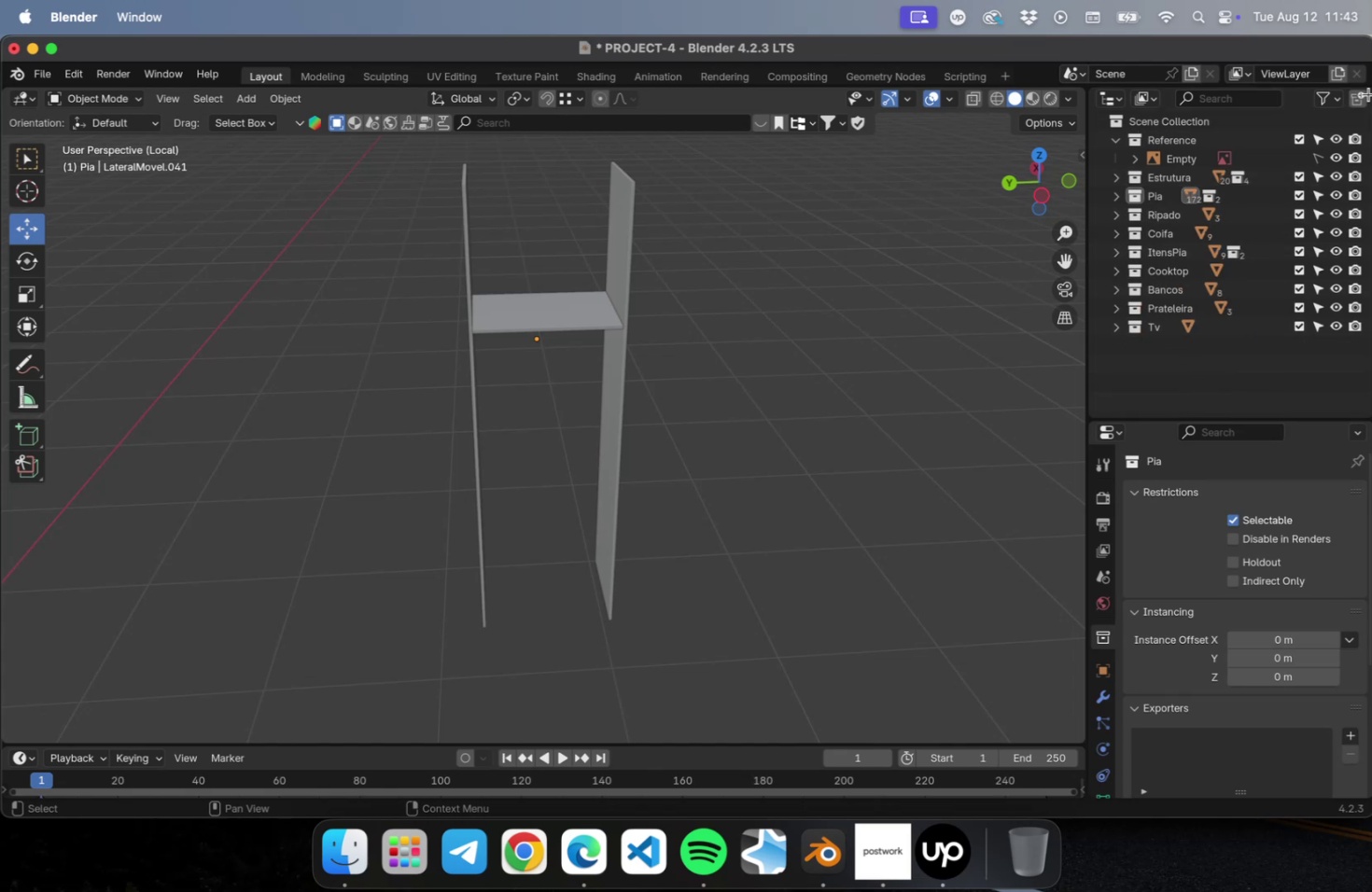 
left_click([1360, 99])
 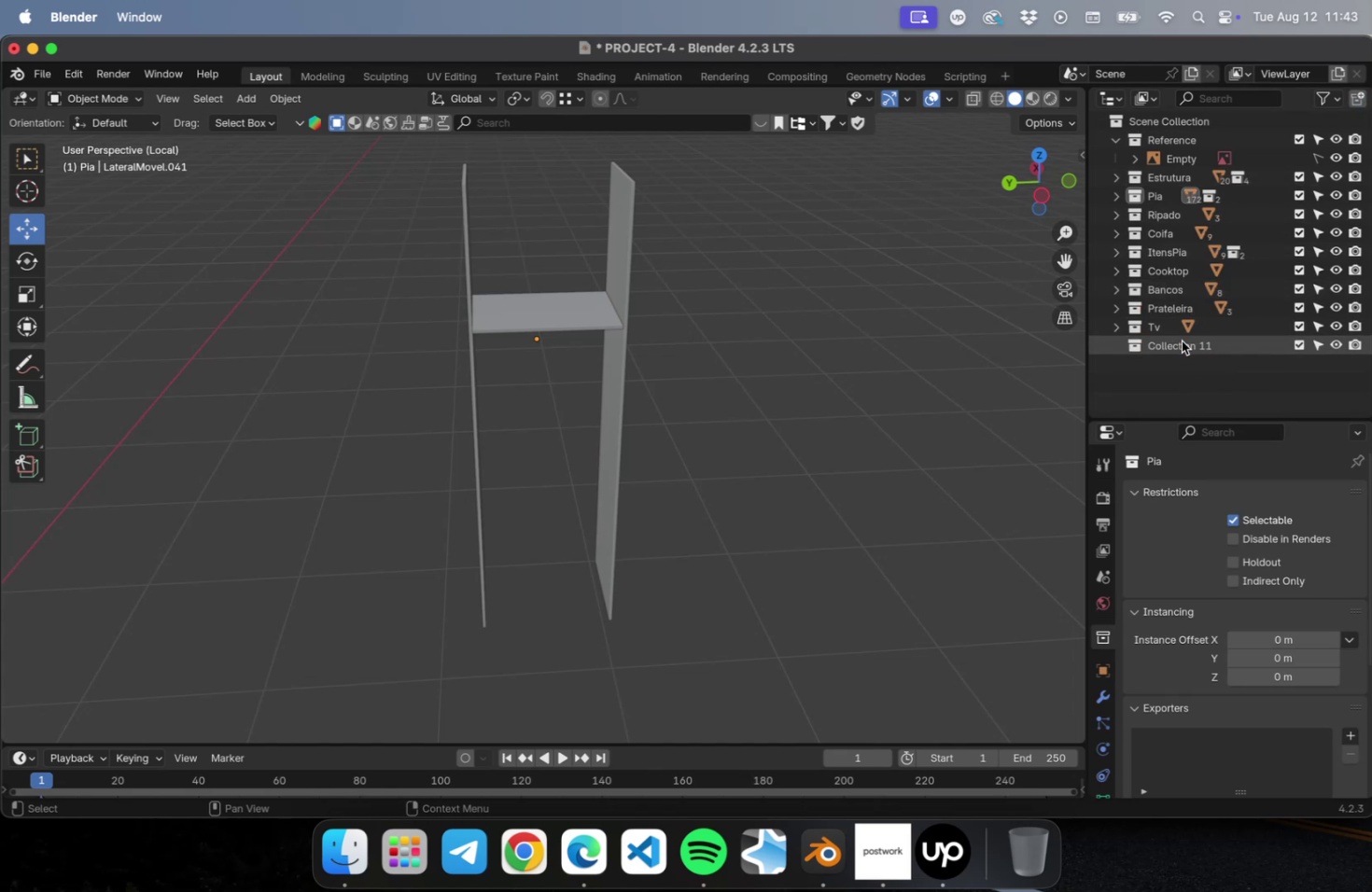 
double_click([1181, 341])
 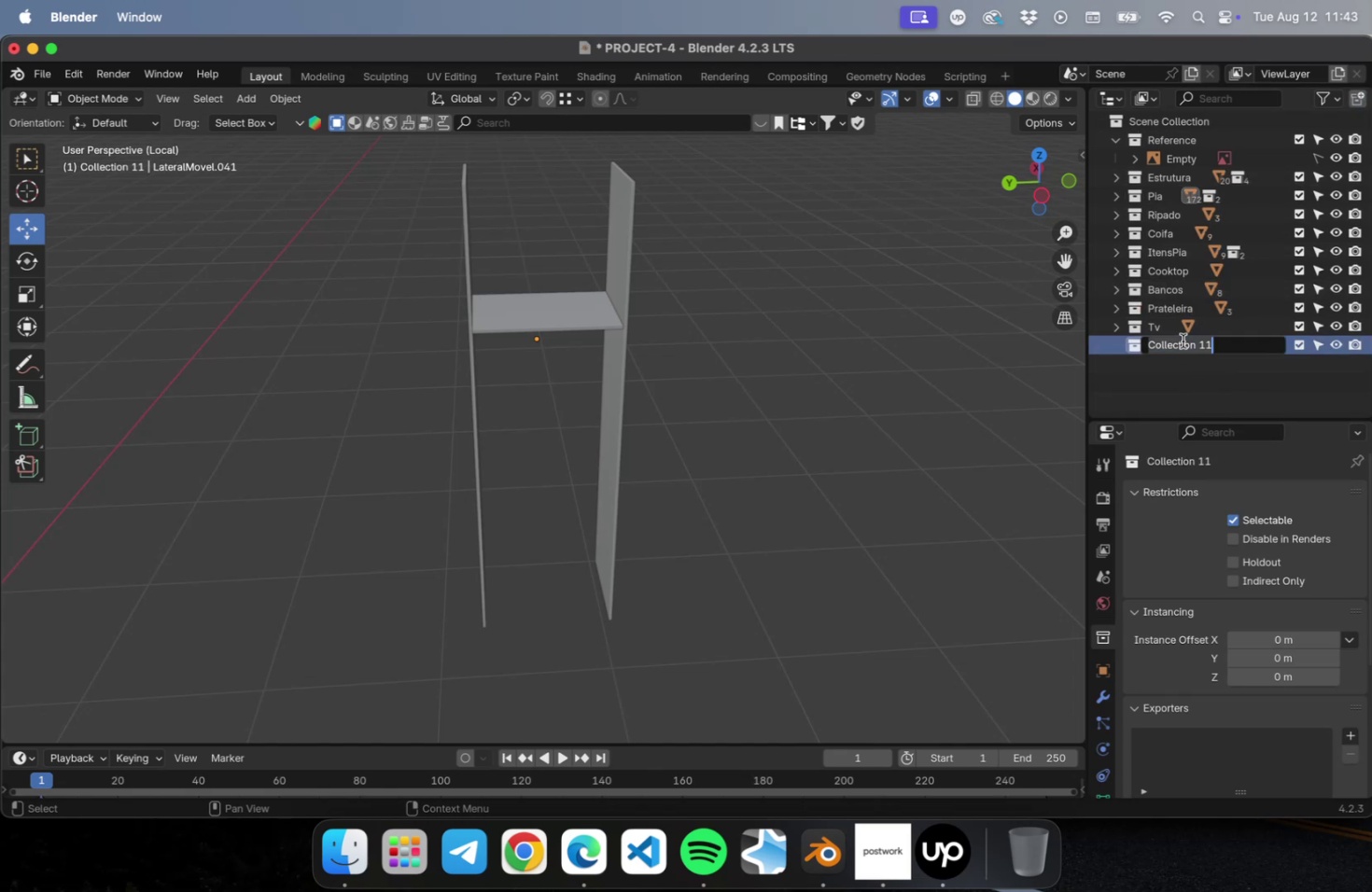 
type(Geladeira)
 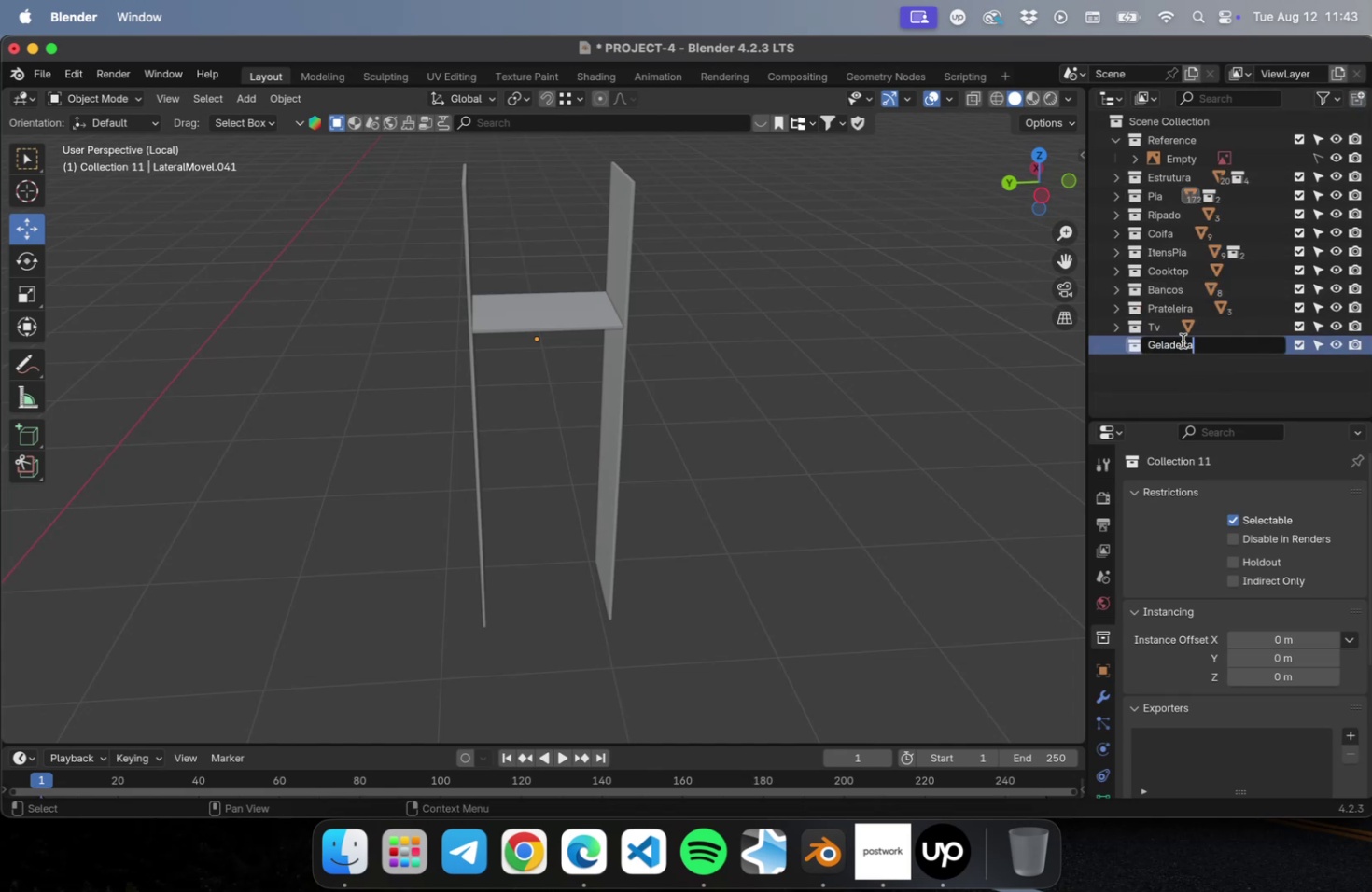 
key(Enter)
 